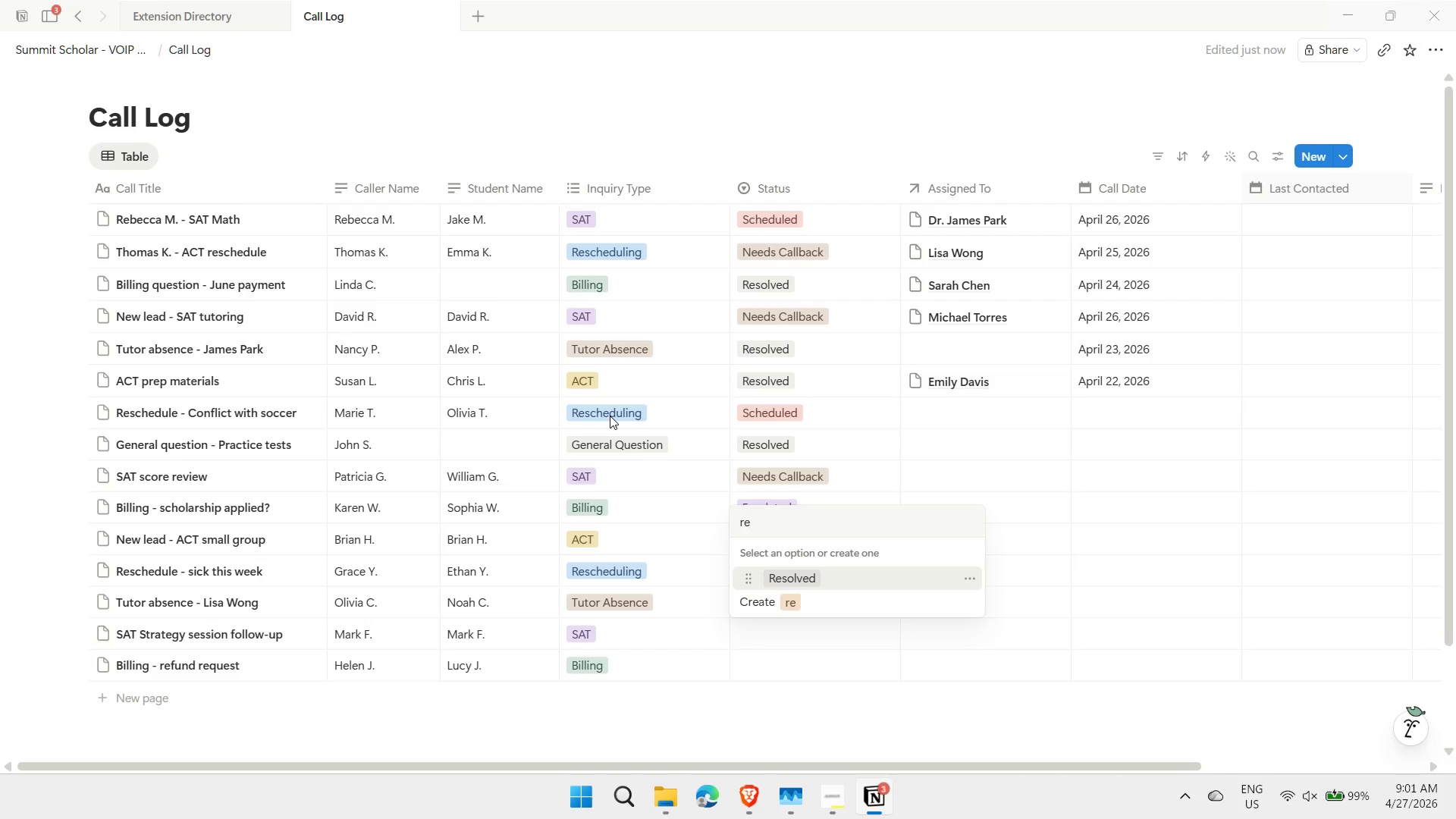 
key(Enter)
 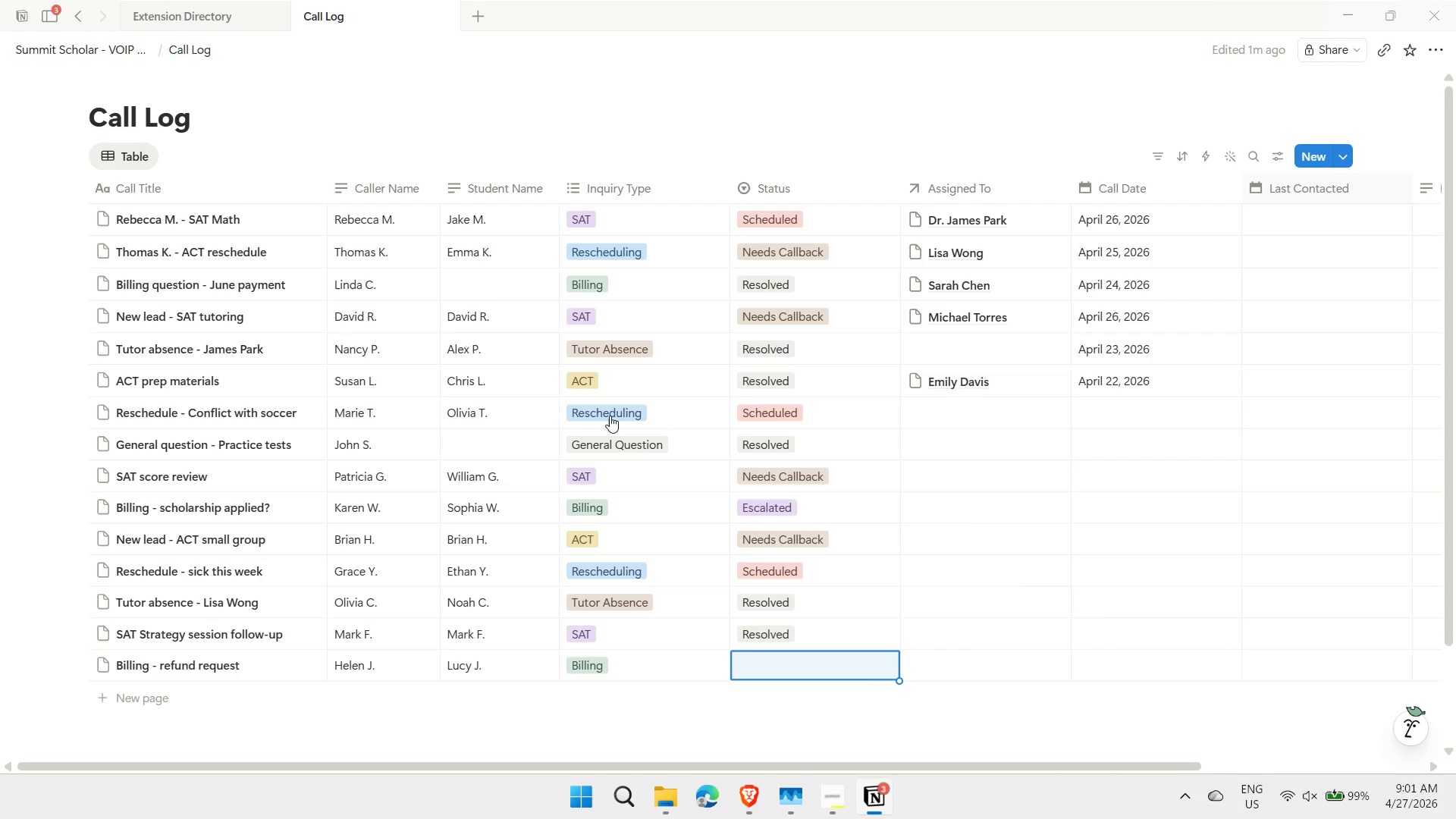 
type(es)
 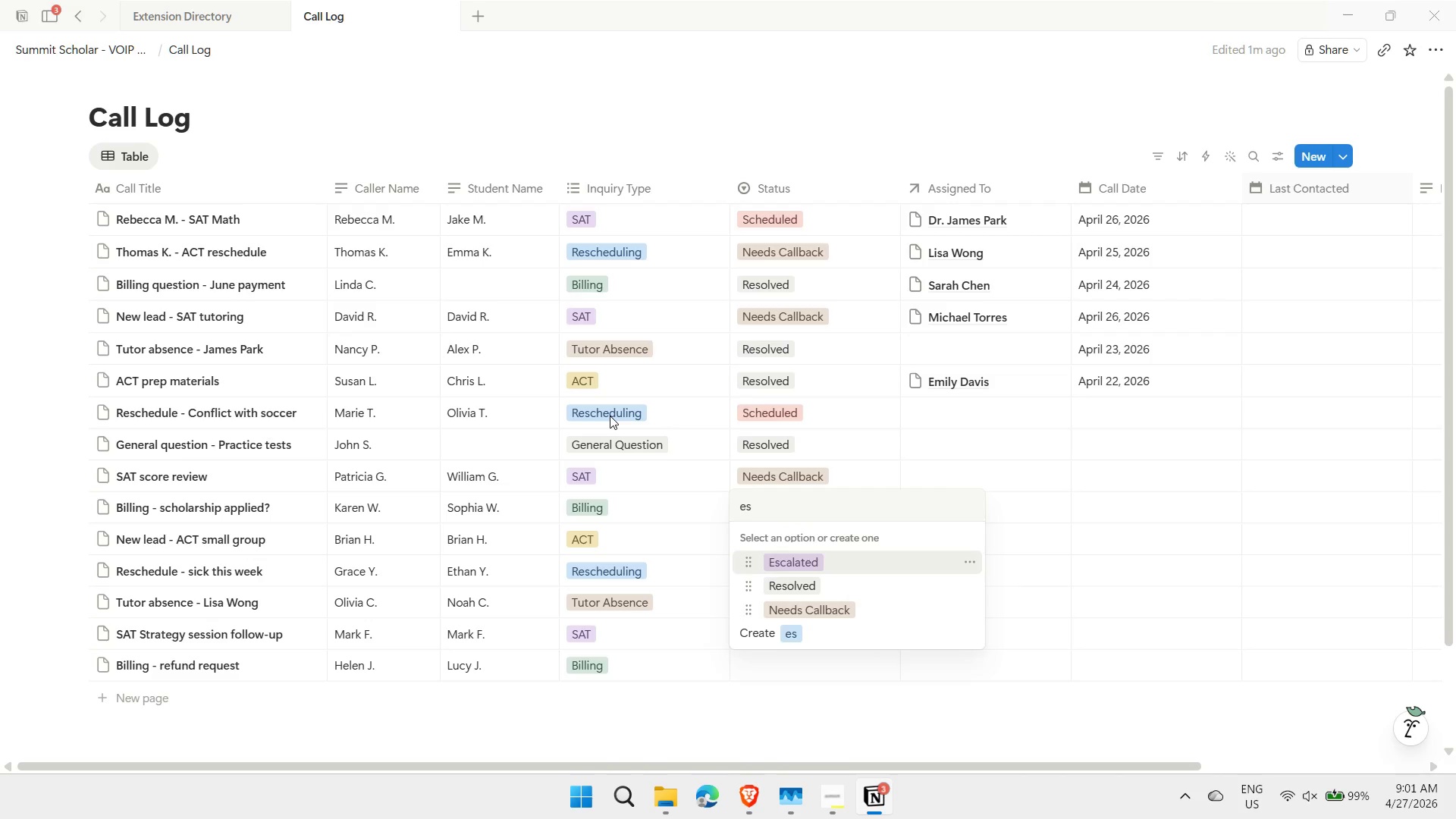 
key(Enter)
 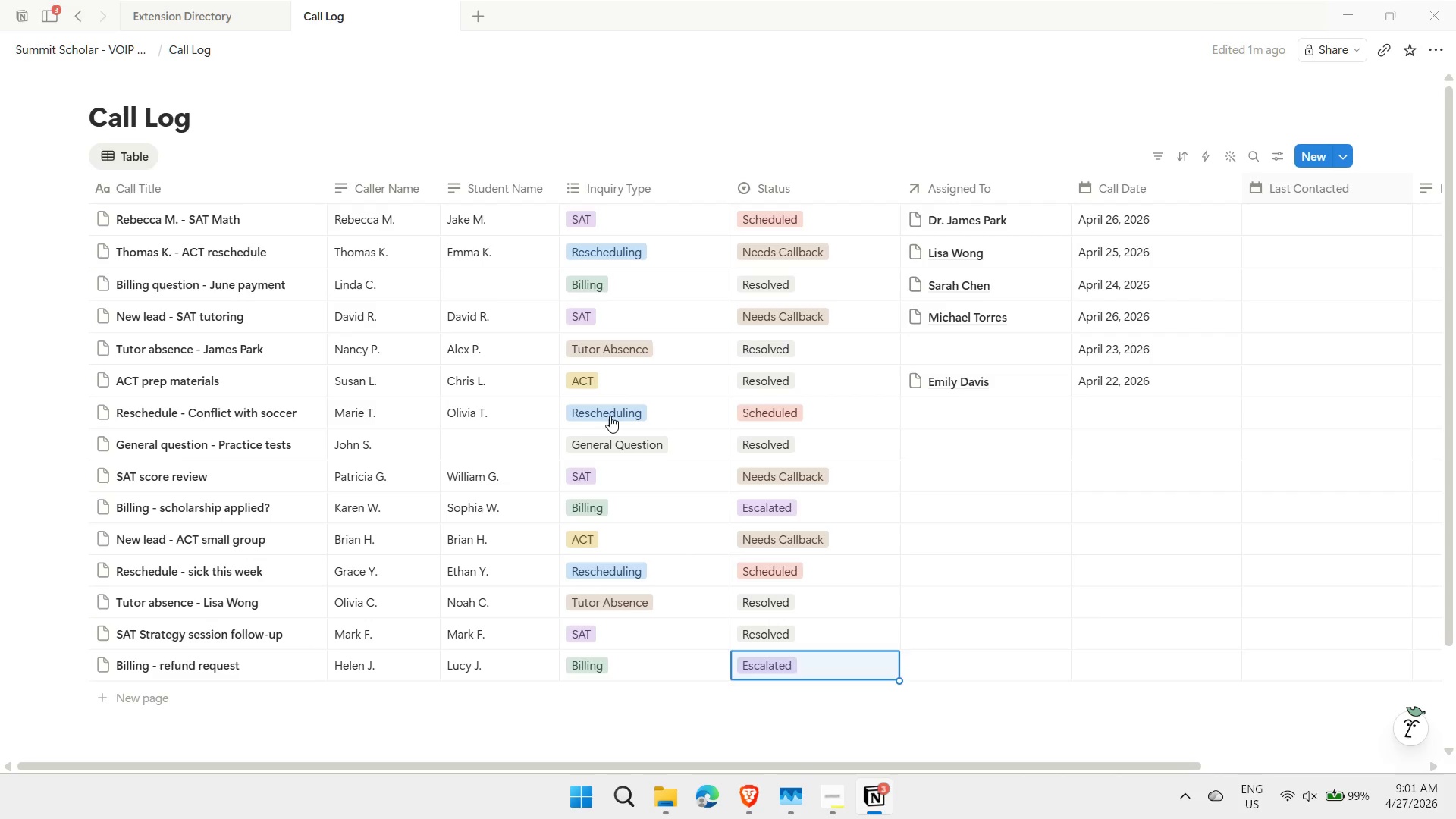 
key(Escape)
 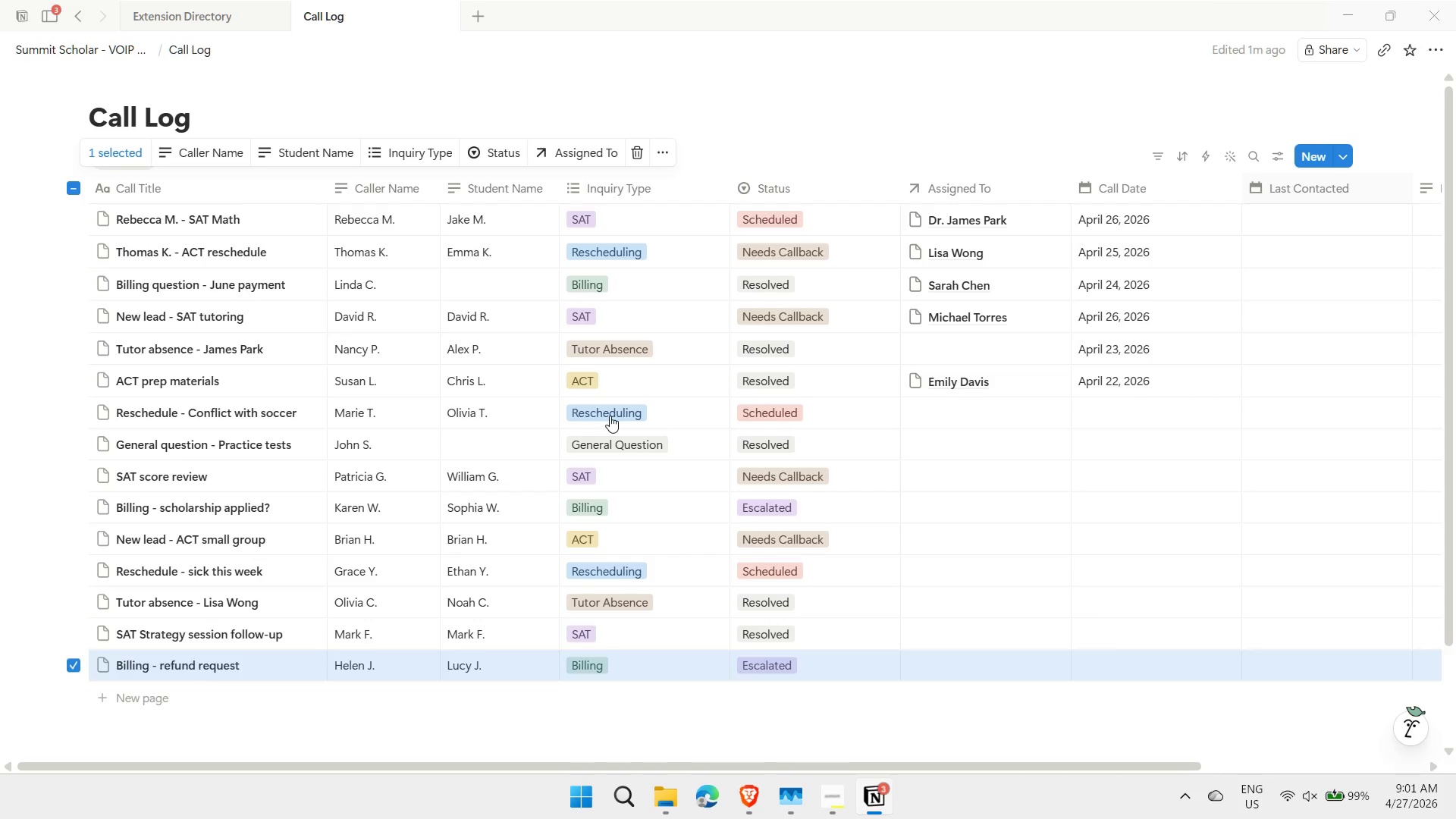 
key(ArrowRight)
 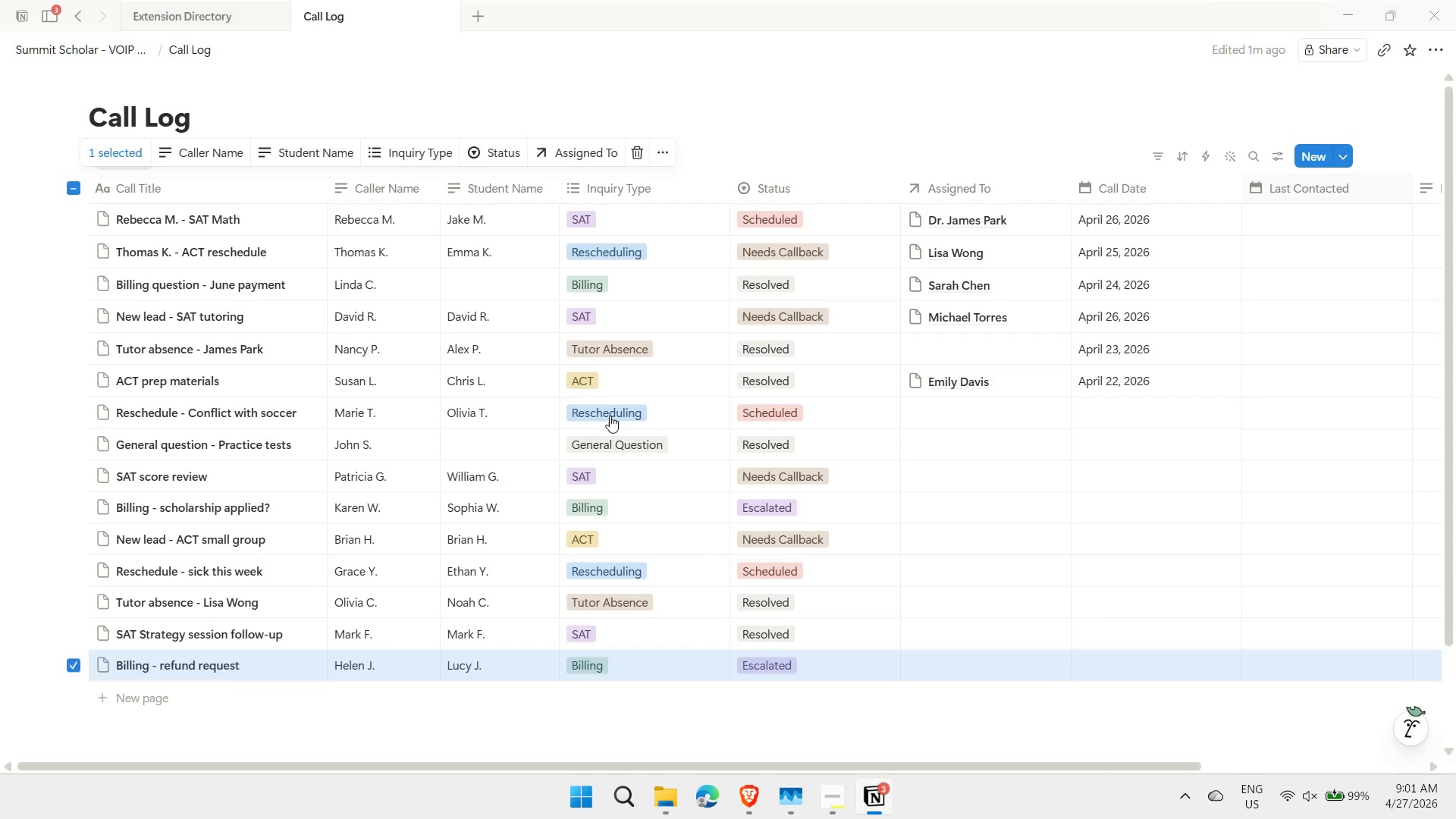 
key(Escape)
 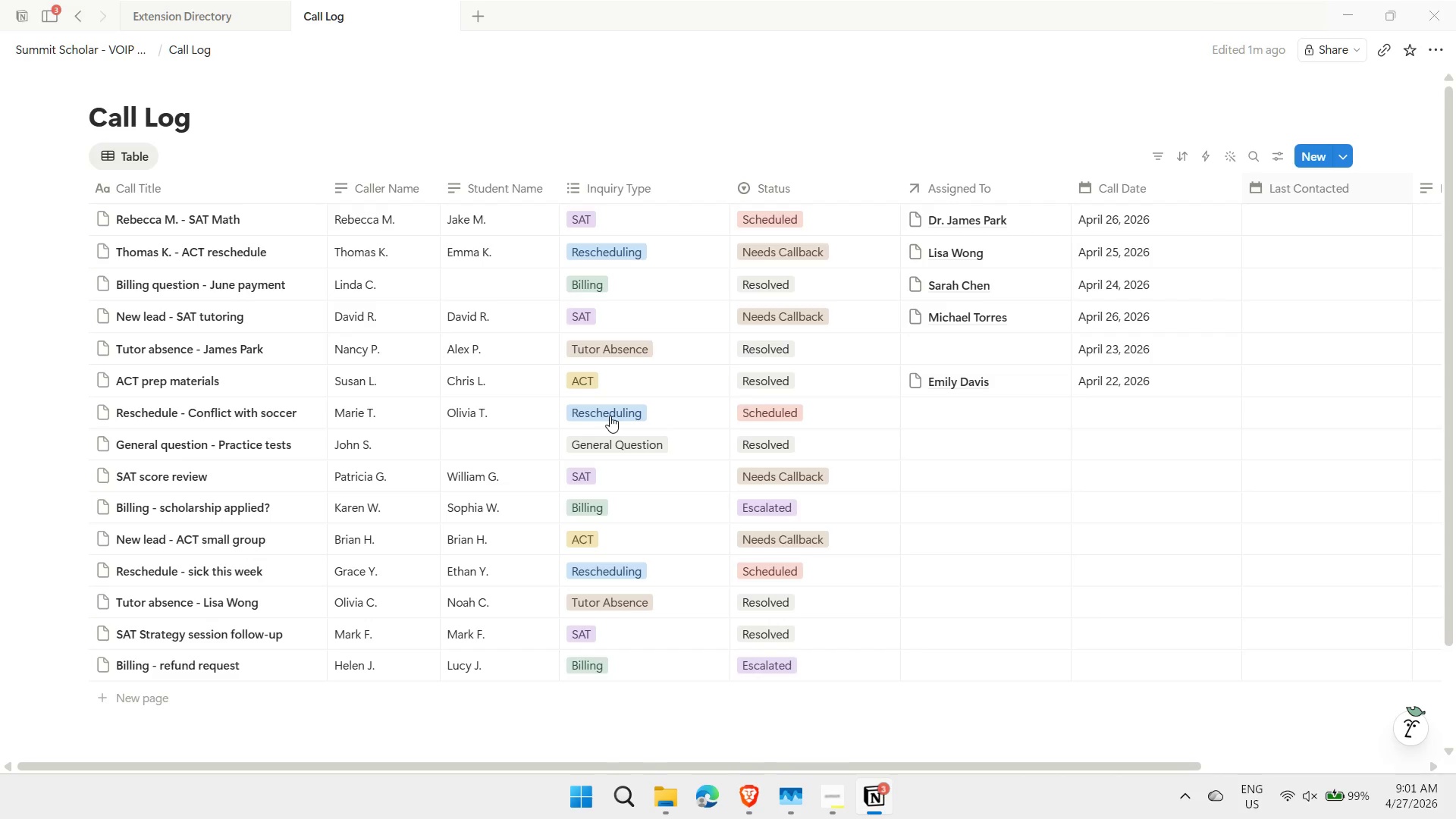 
key(ArrowRight)
 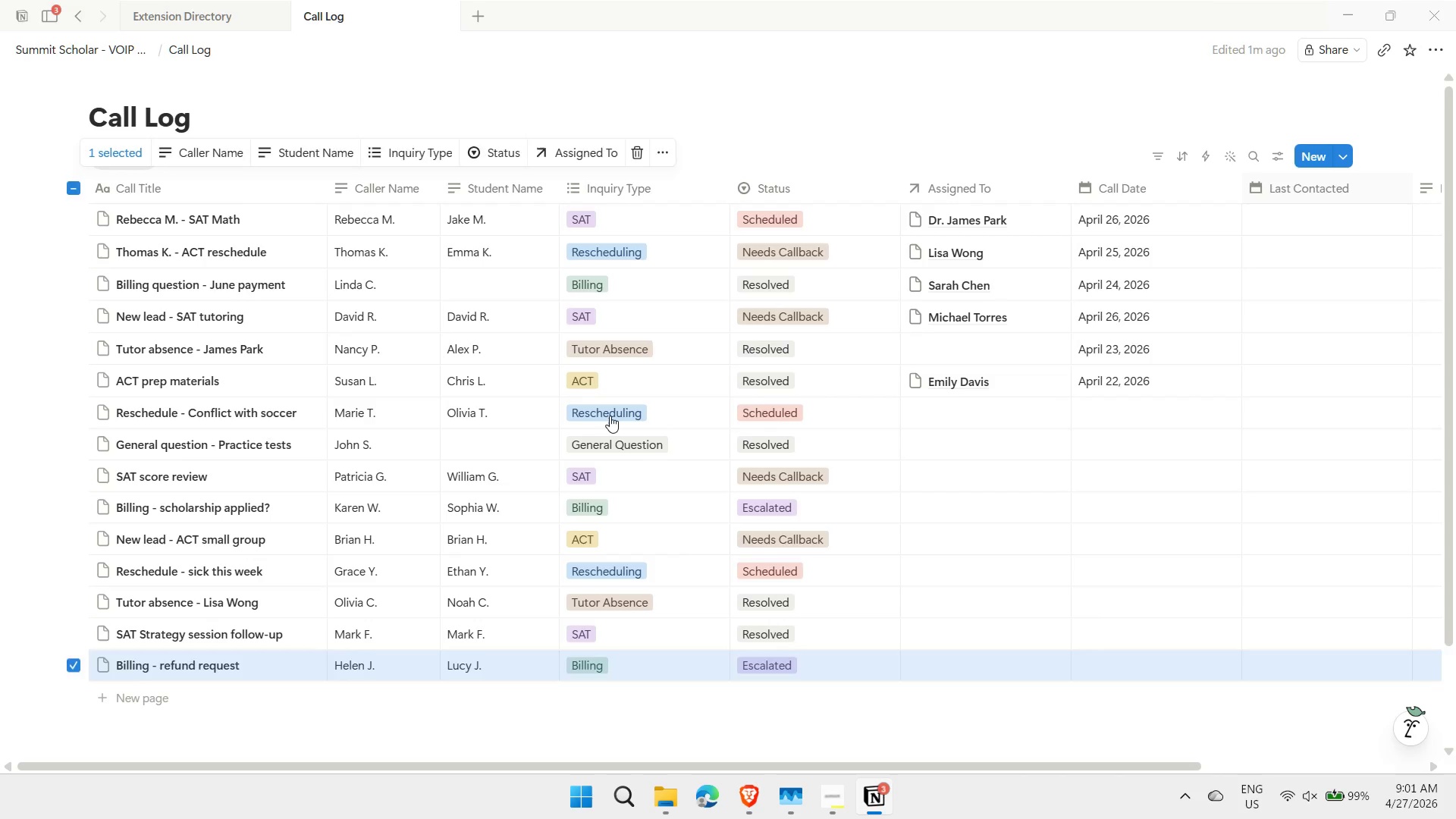 
key(Escape)
 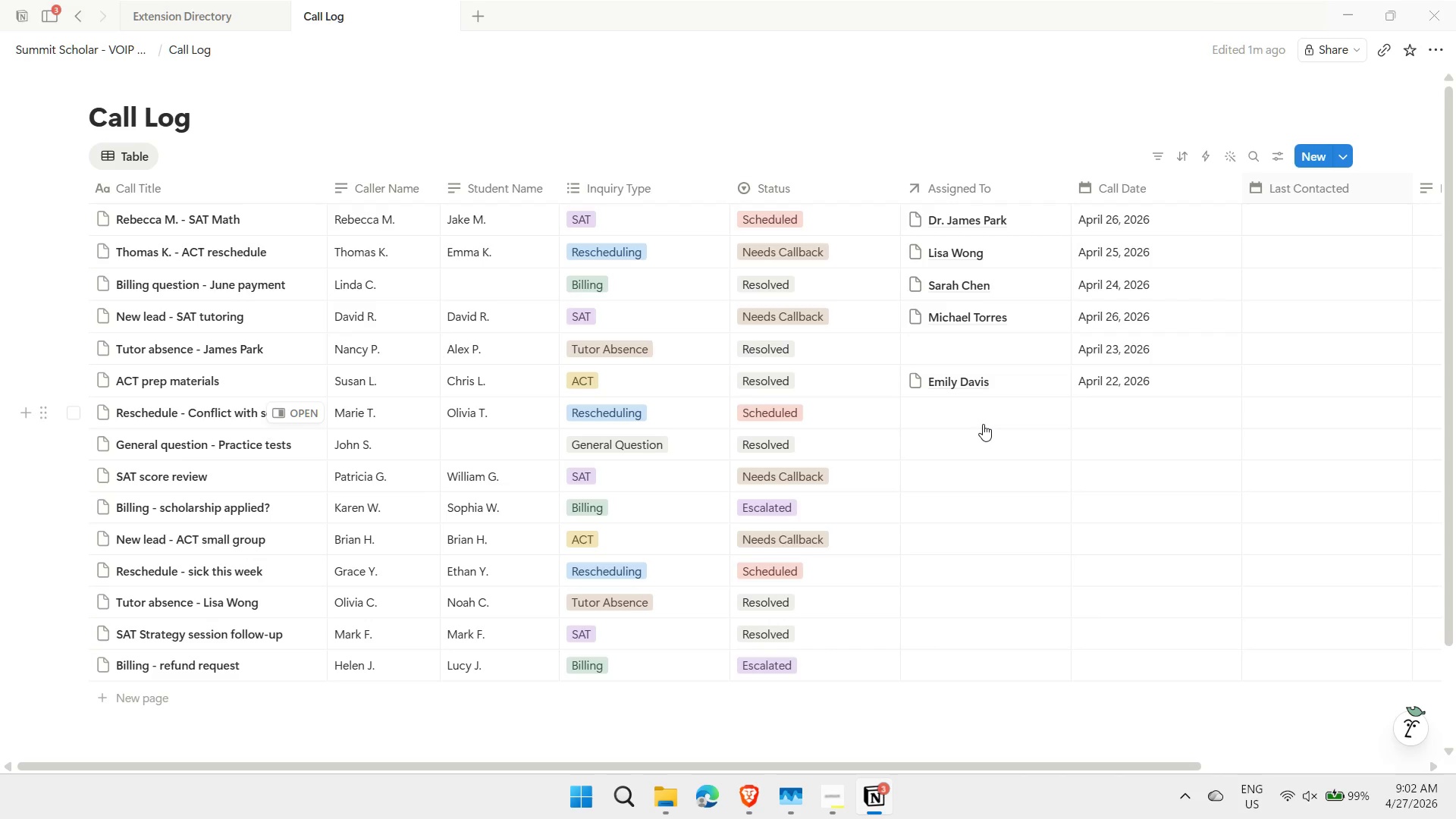 
left_click([983, 424])
 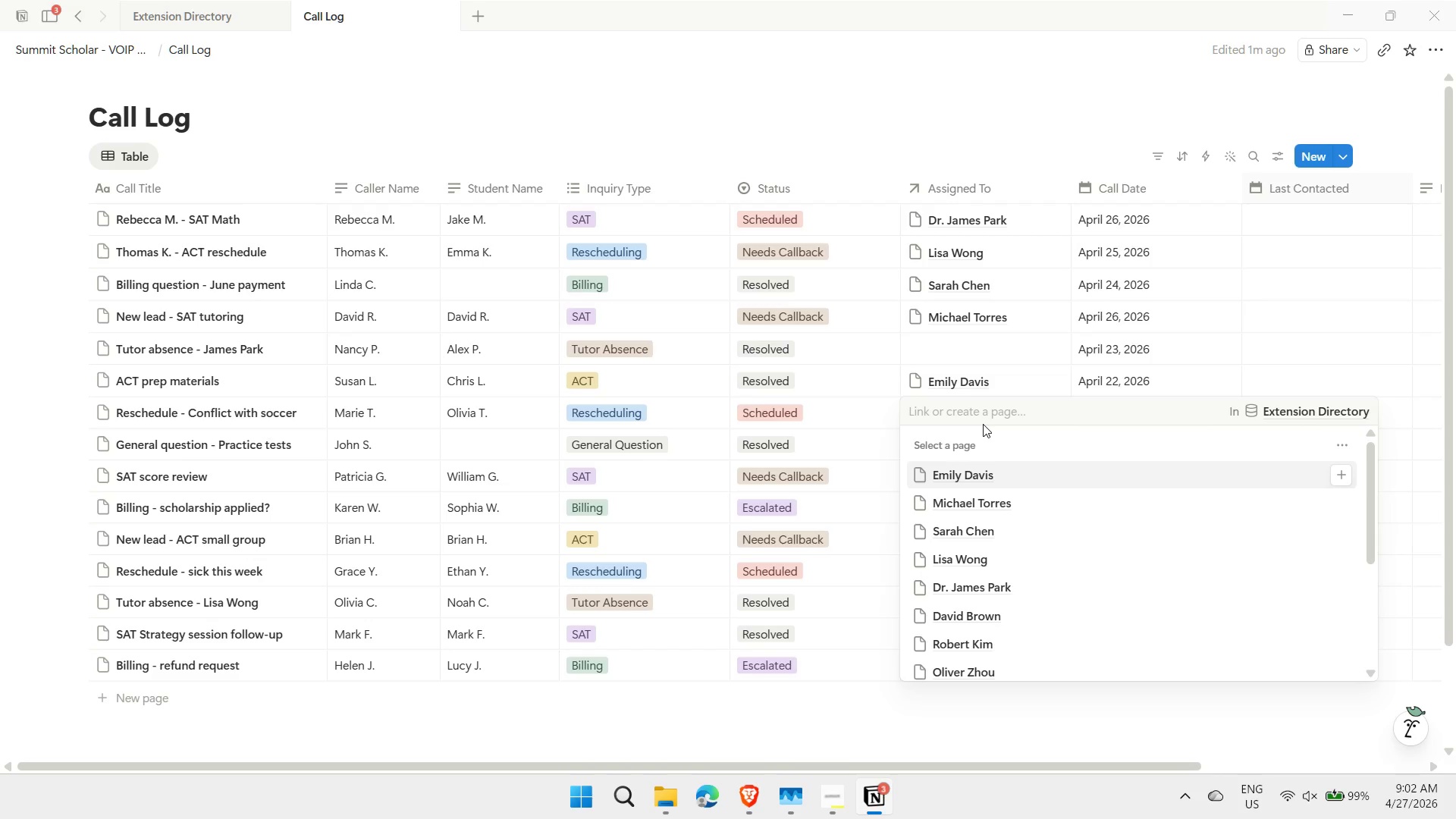 
type(jess)
 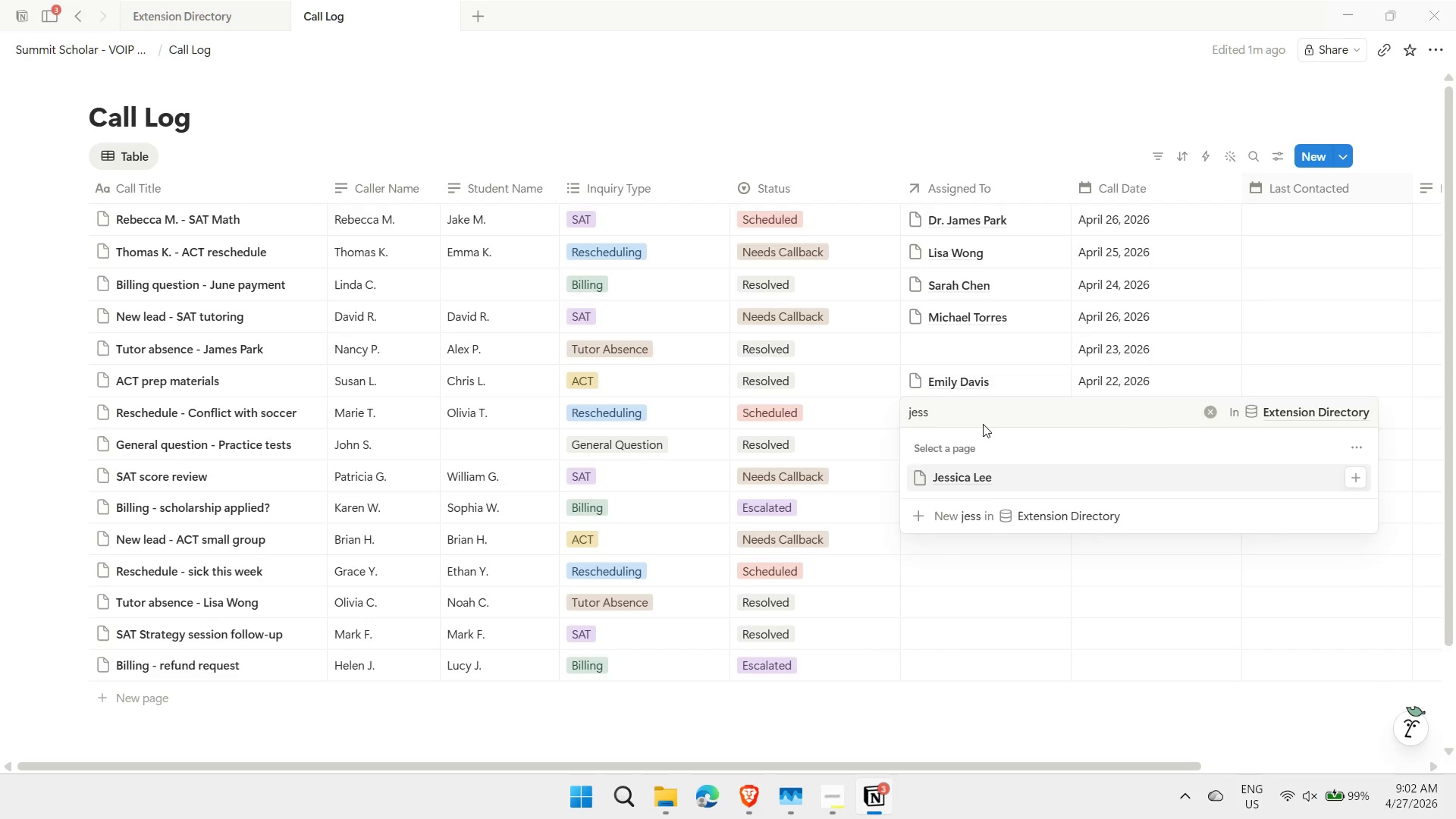 
key(Enter)
 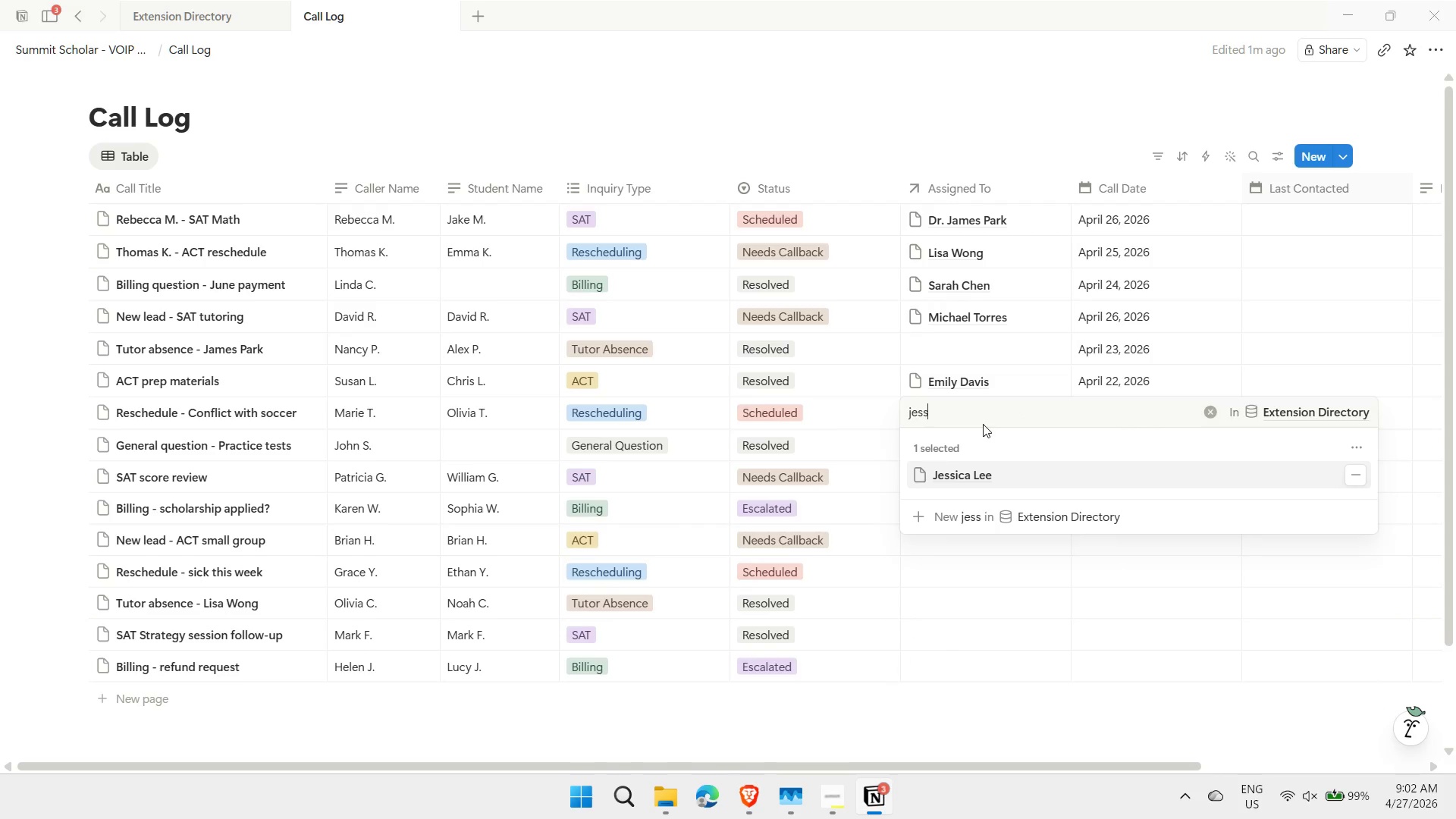 
wait(7.28)
 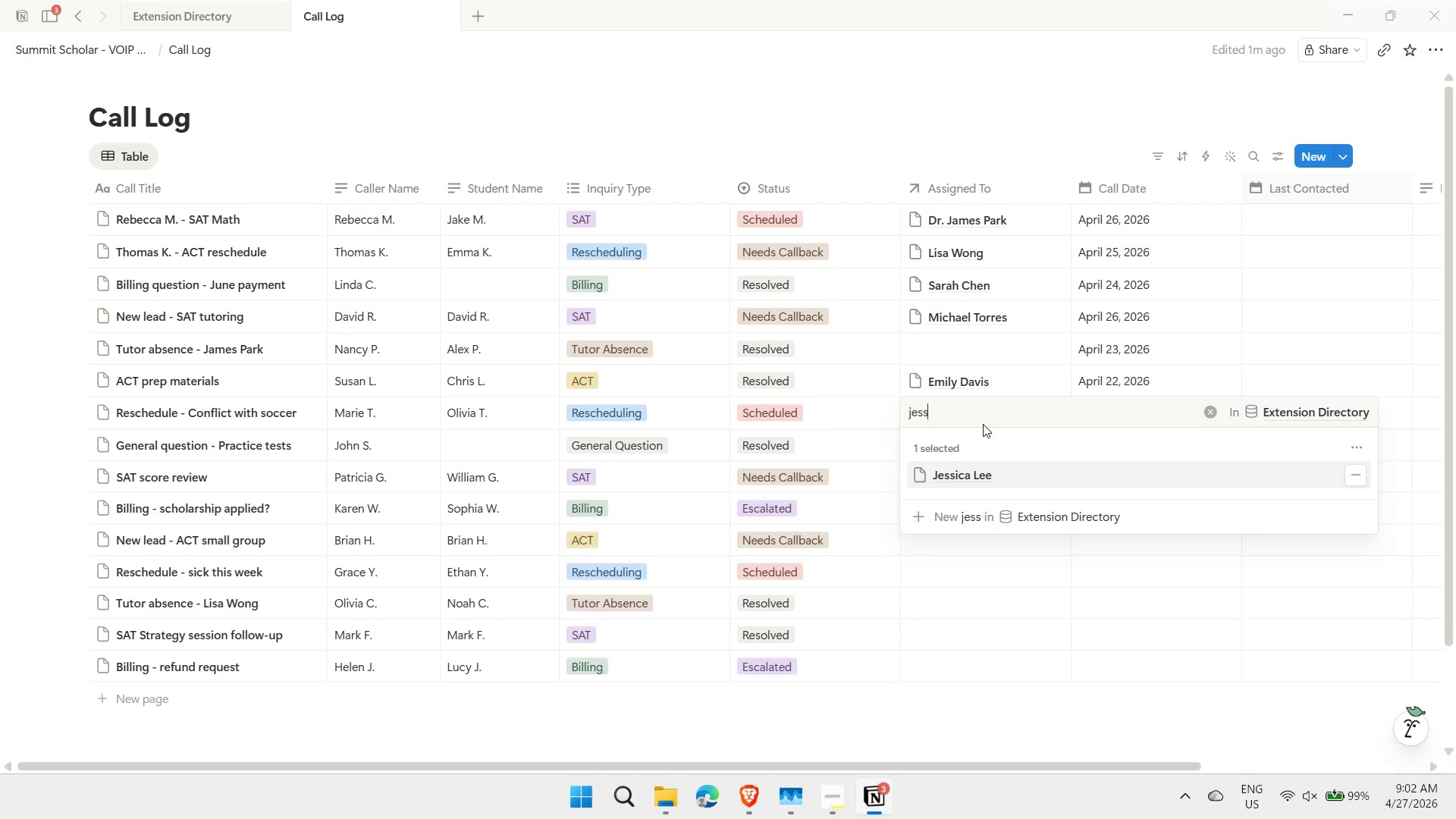 
key(Escape)
type(roe)
key(Backspace)
key(Backspace)
type(rober)
 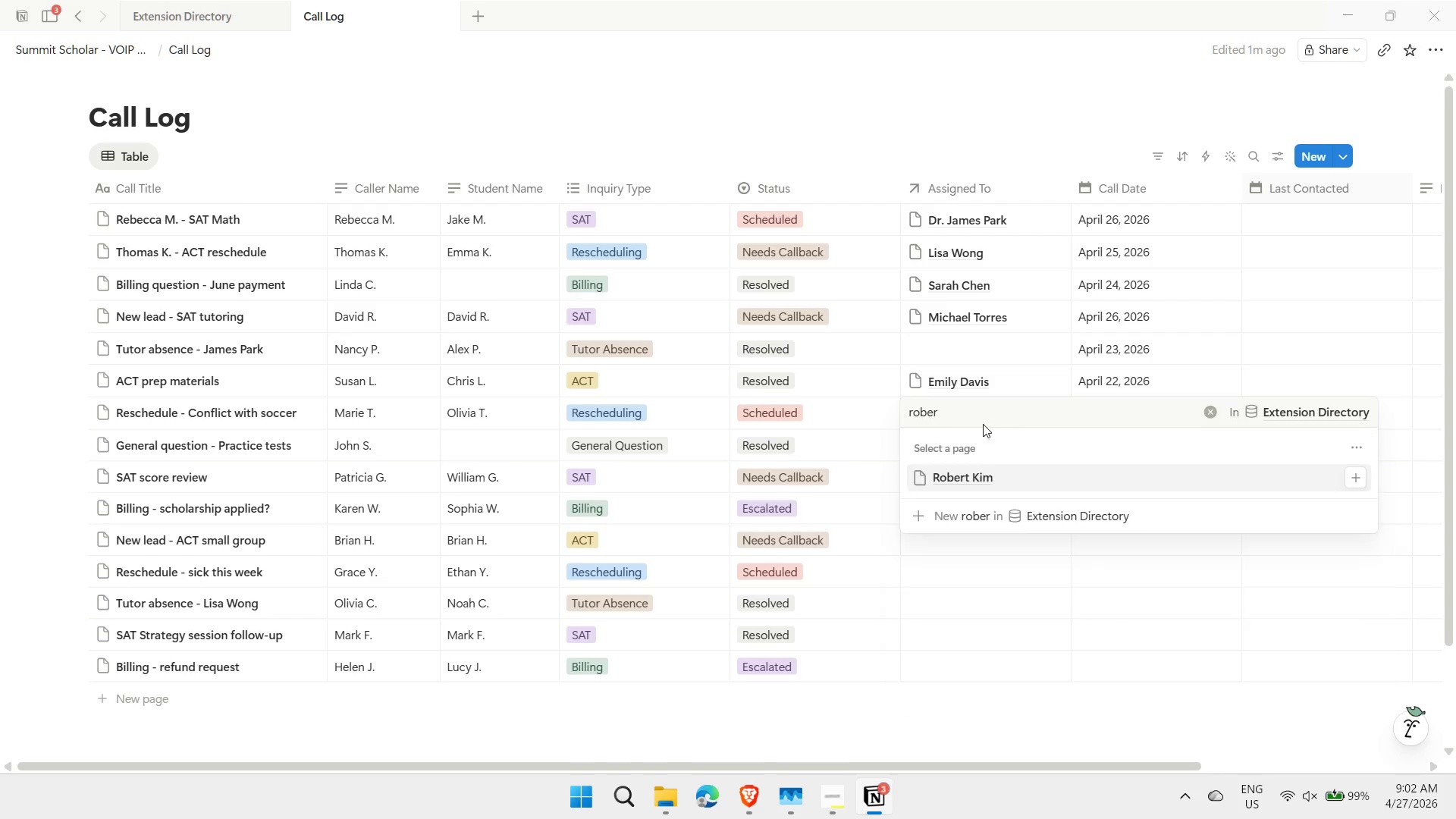 
key(Enter)
 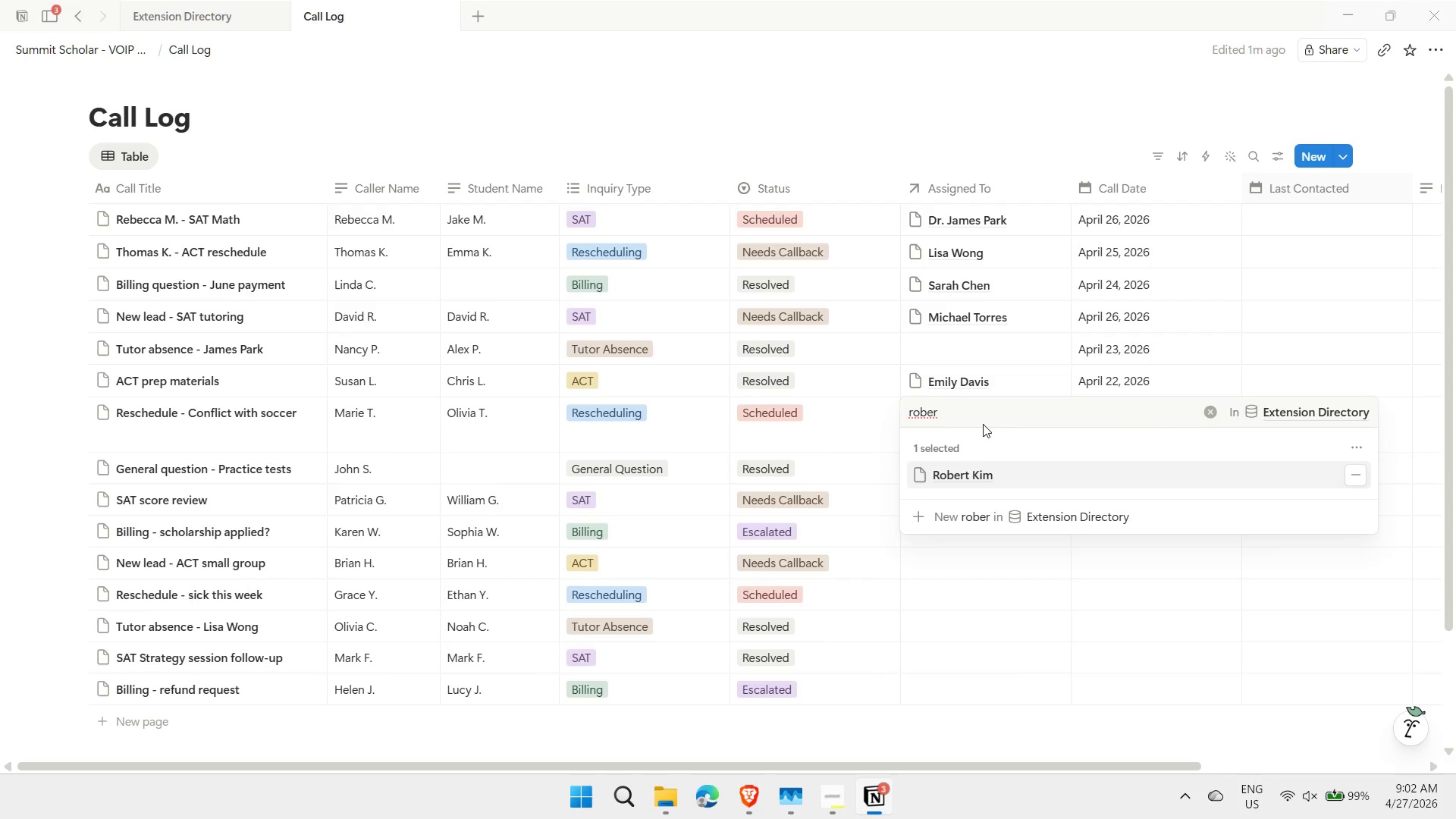 
key(Escape)
 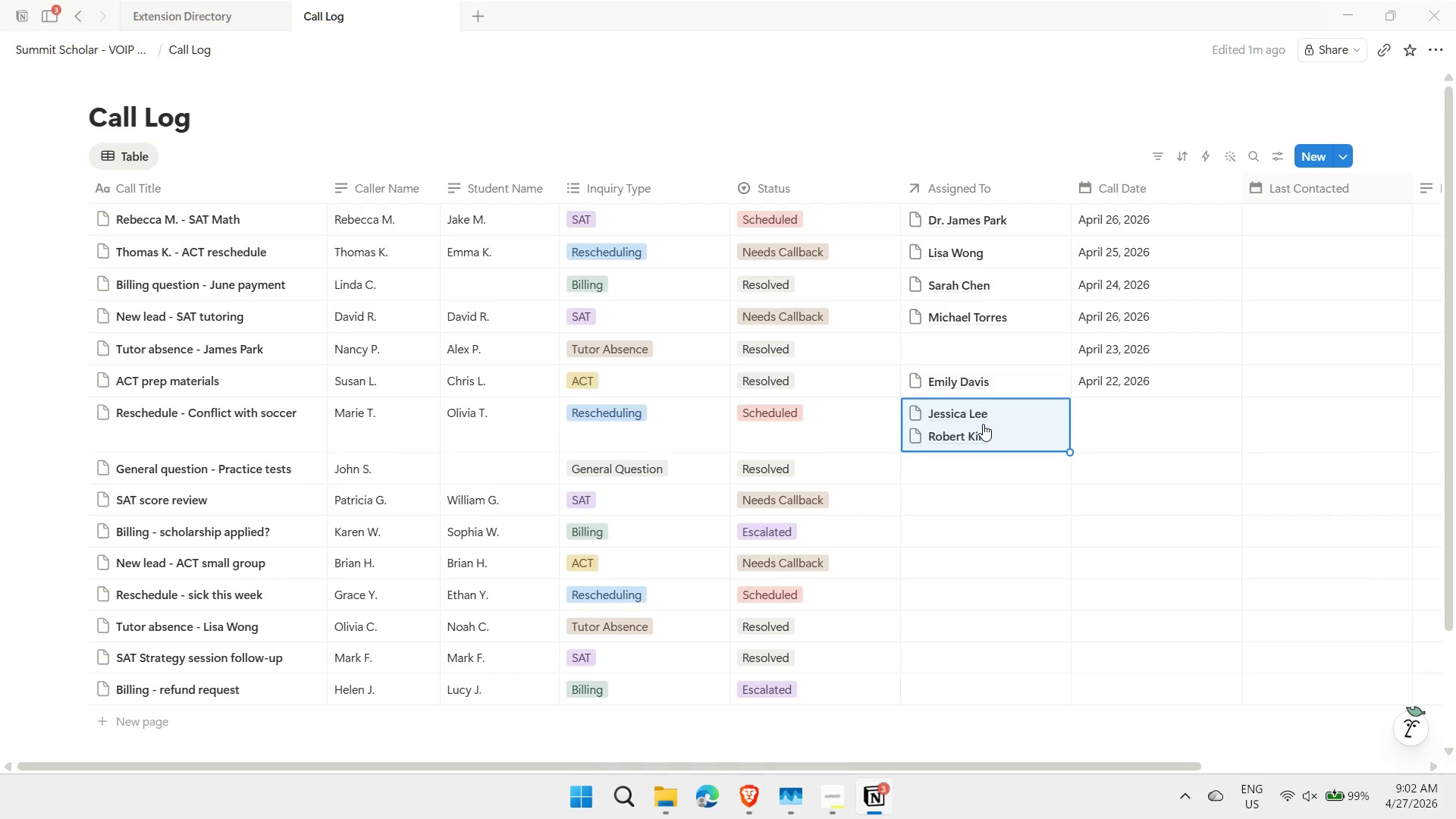 
key(Enter)
 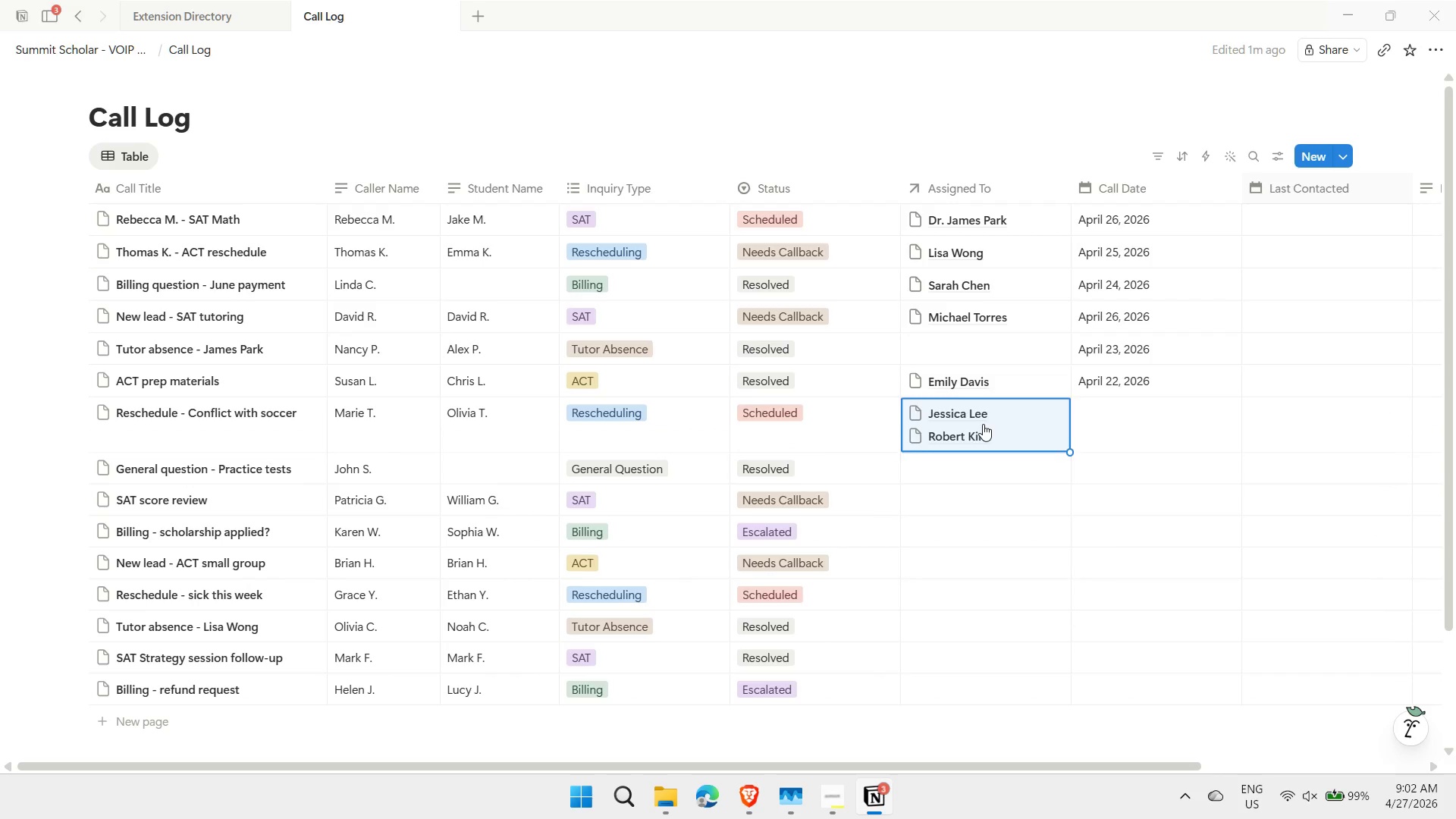 
key(Enter)
 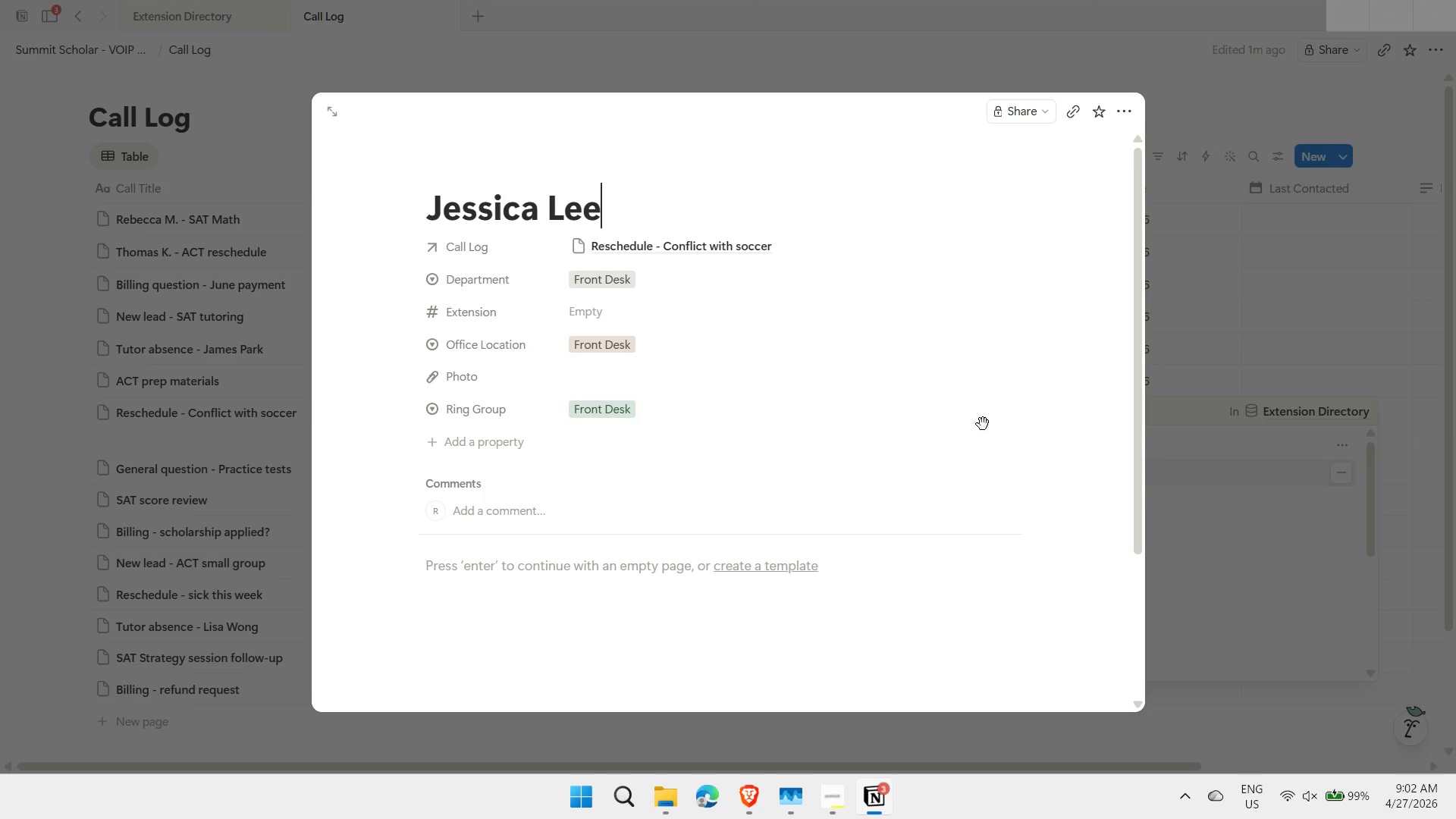 
key(Escape)
 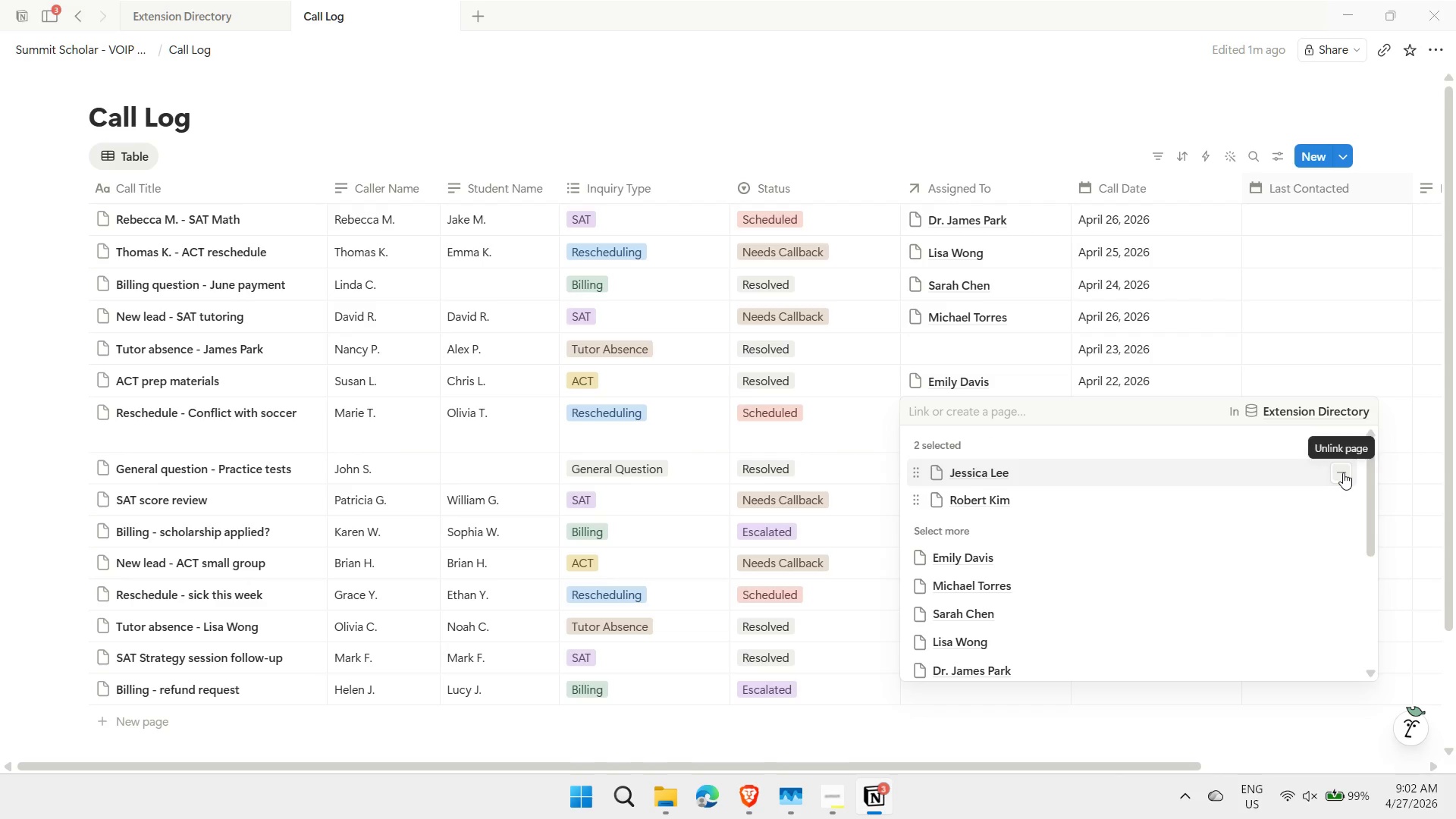 
left_click([1343, 472])
 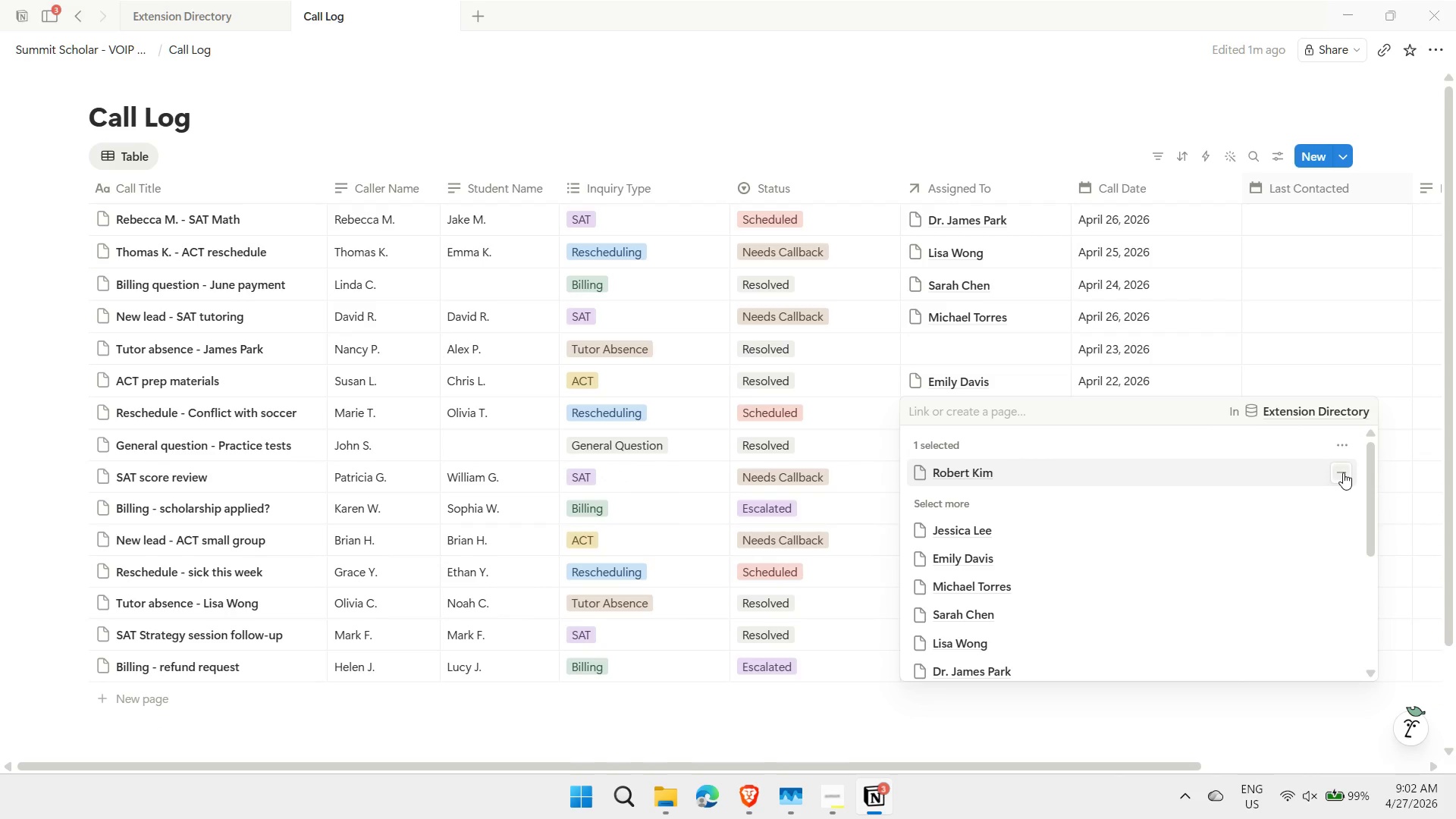 
key(Escape)
 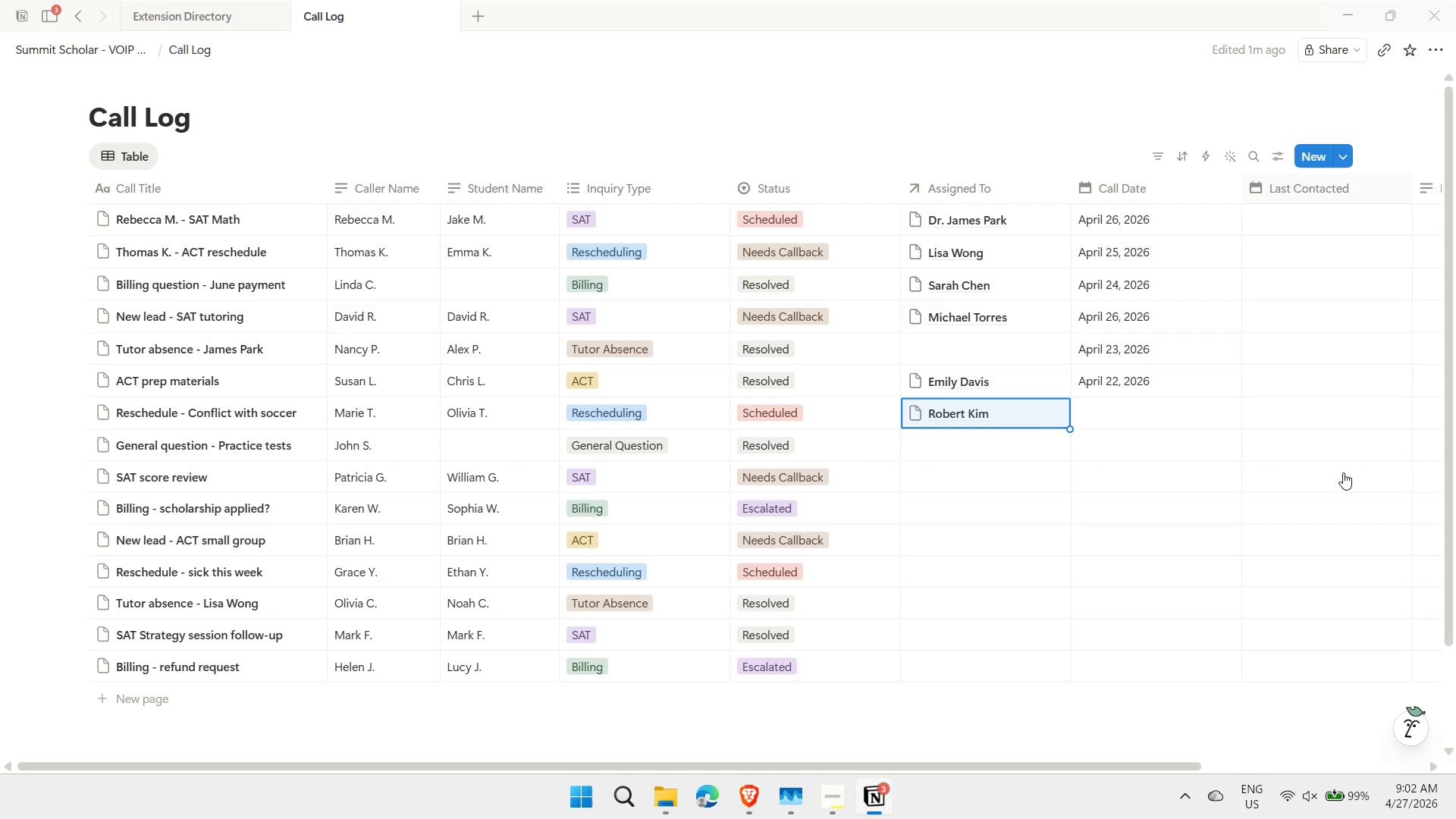 
key(ArrowDown)
 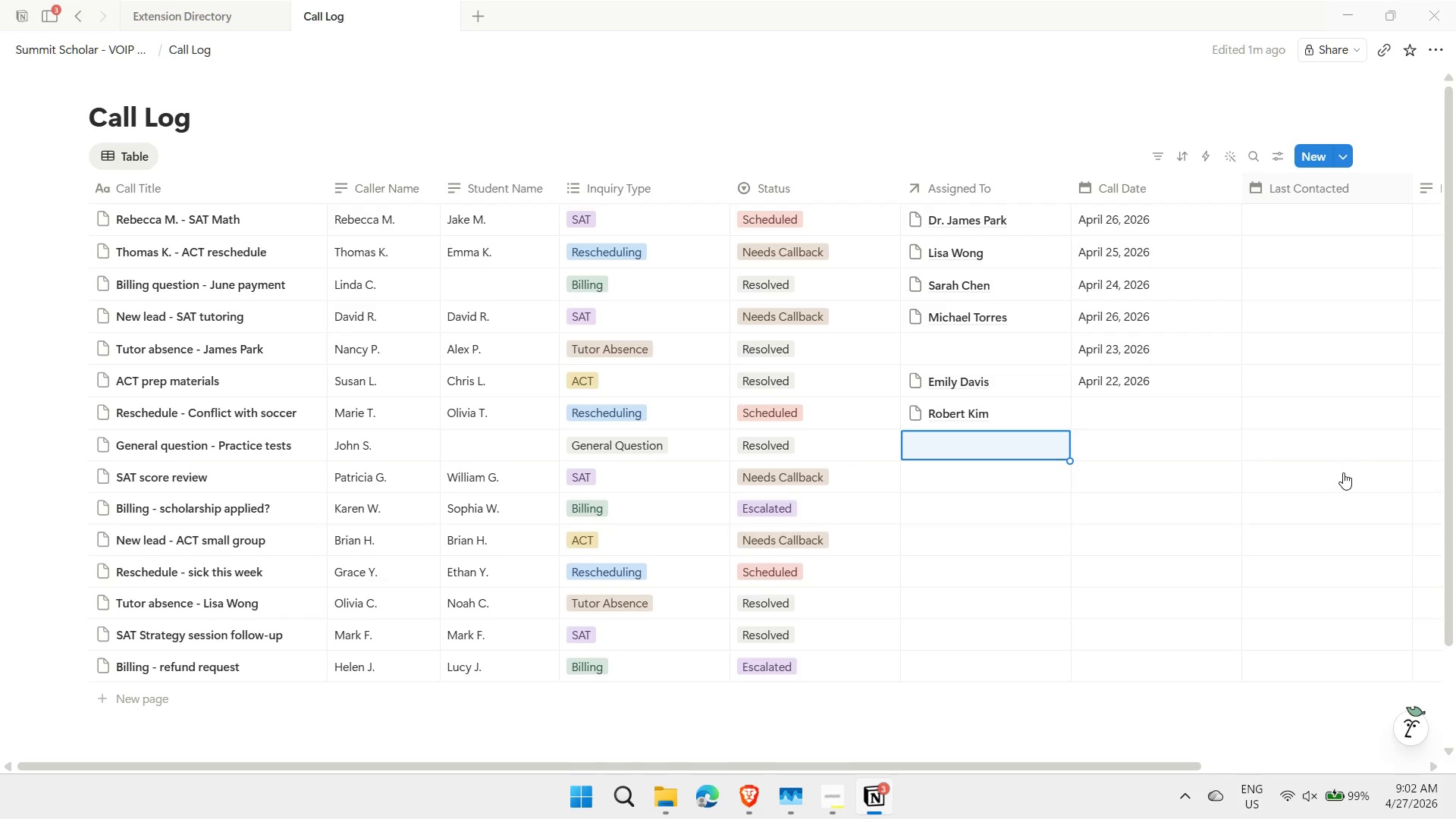 
type(jessica)
 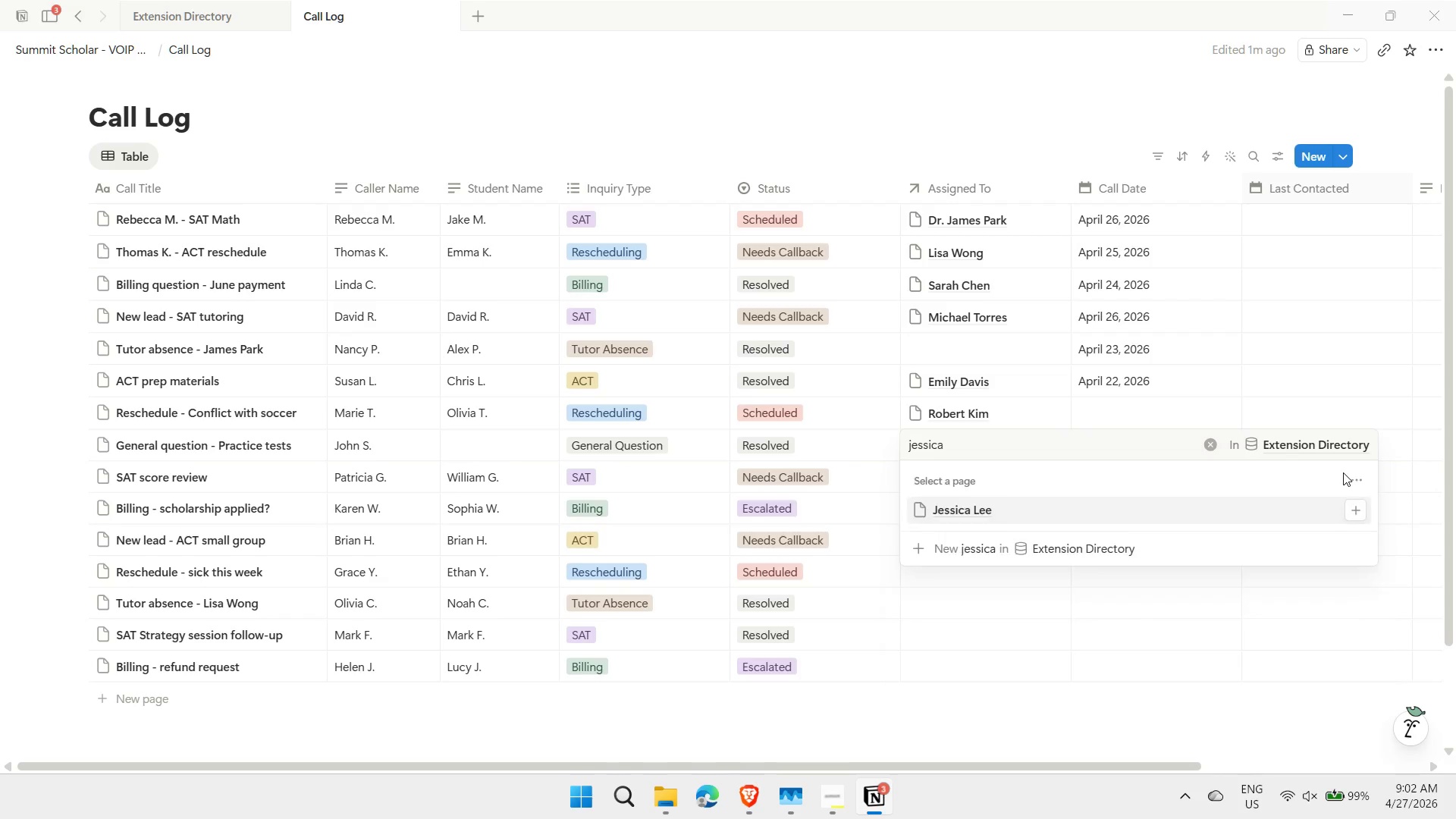 
key(Enter)
 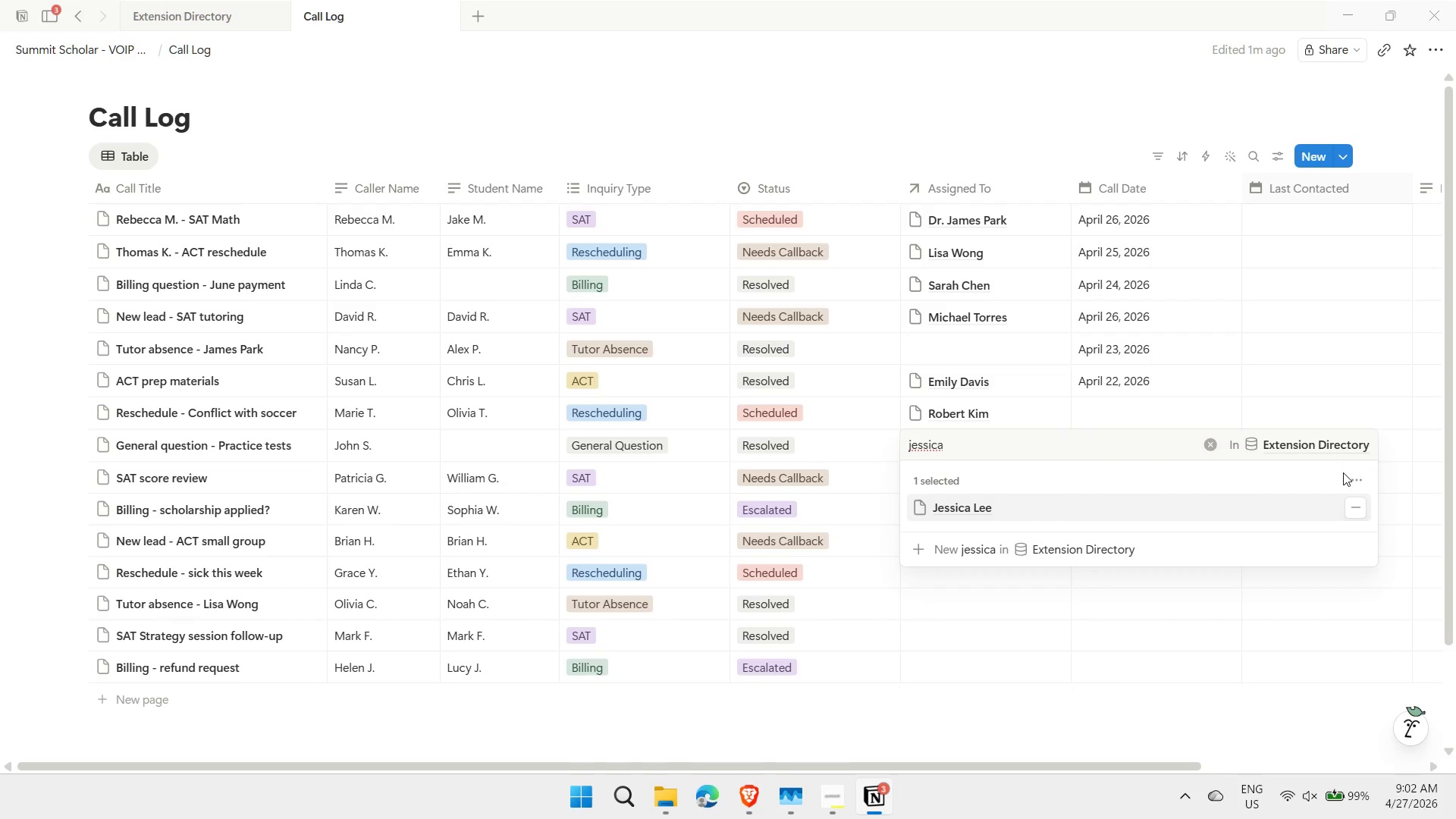 
key(Escape)
 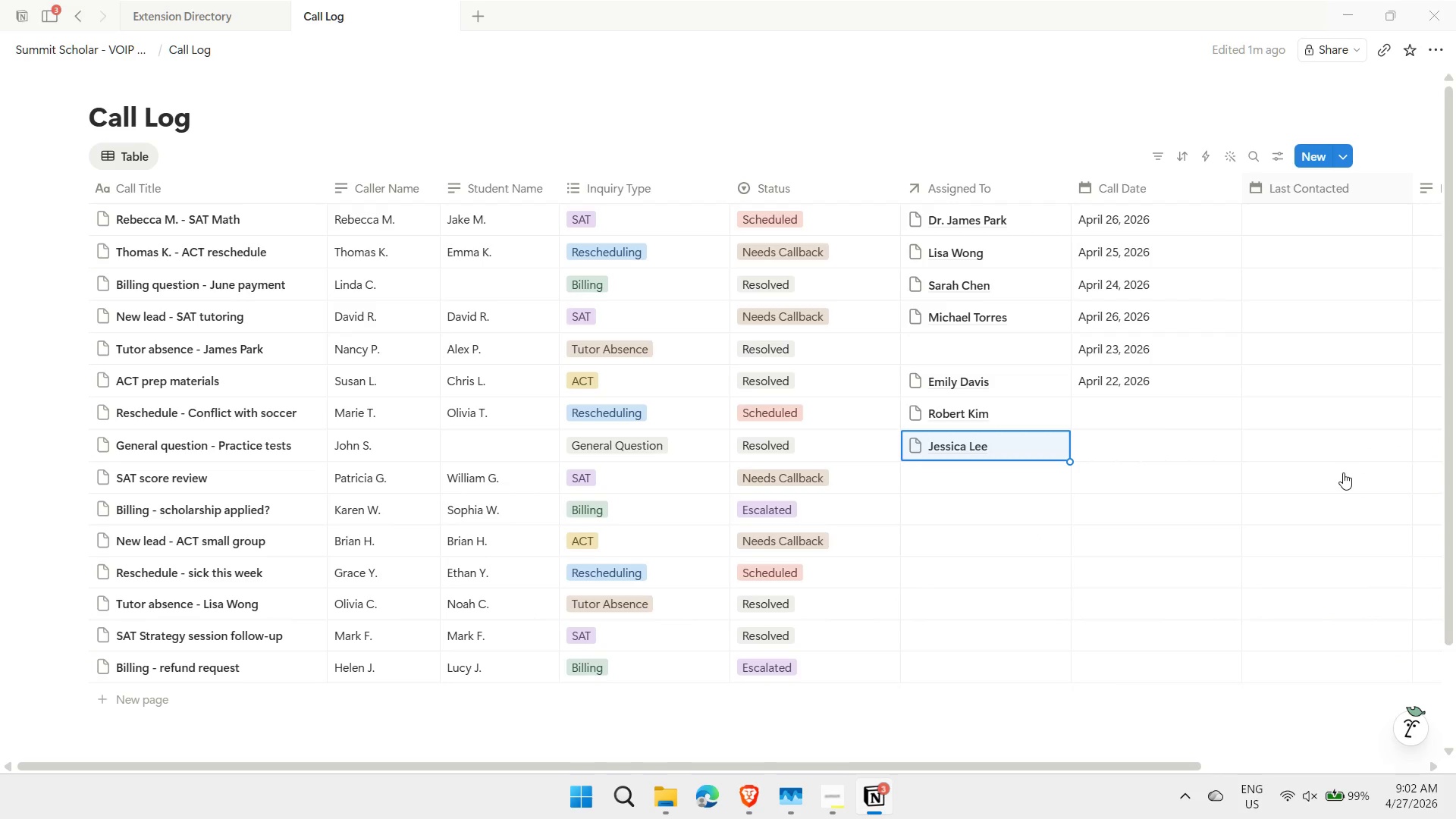 
key(ArrowDown)
 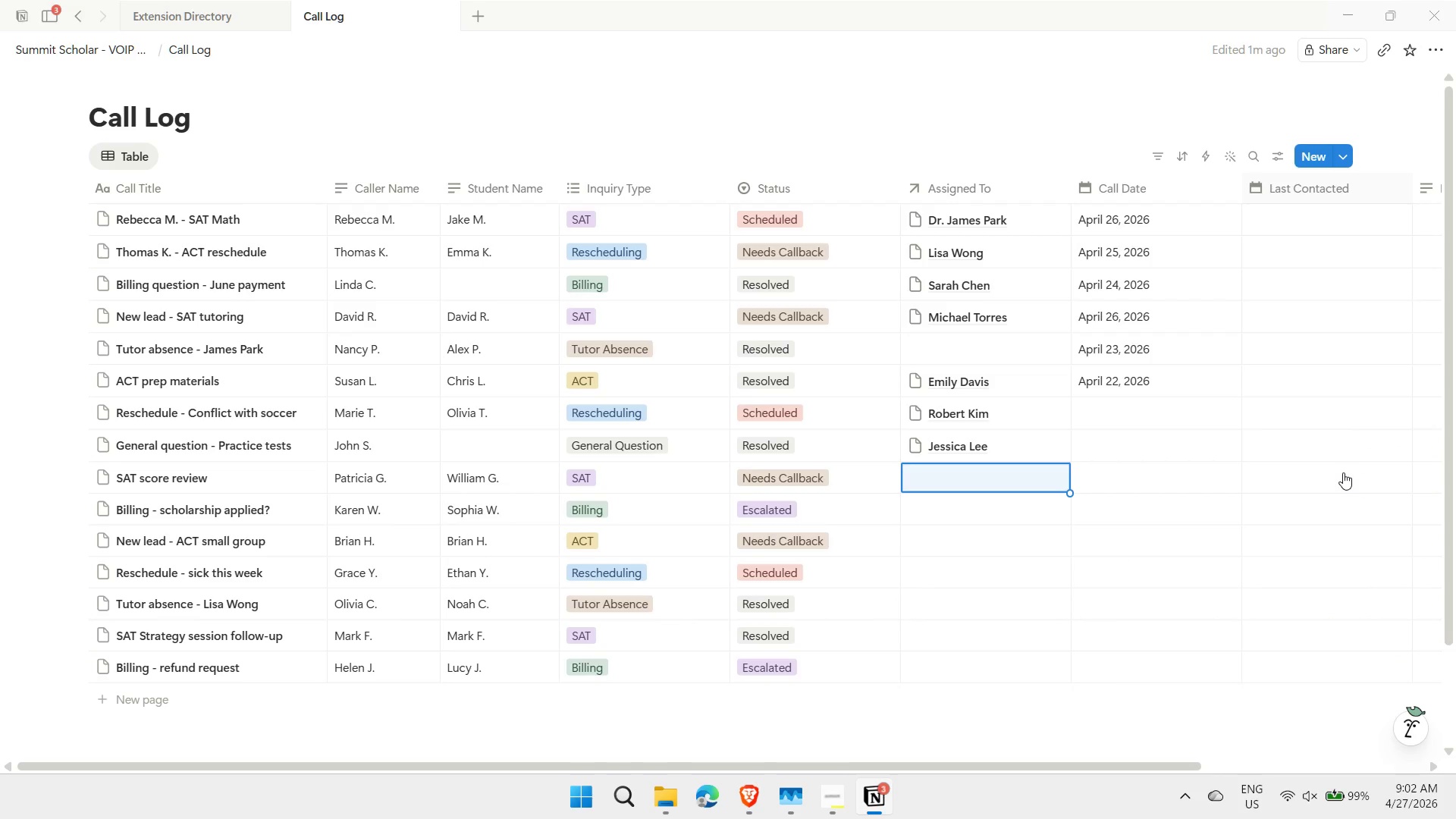 
type(david)
key(Backspace)
key(Backspace)
key(Backspace)
type(a)
 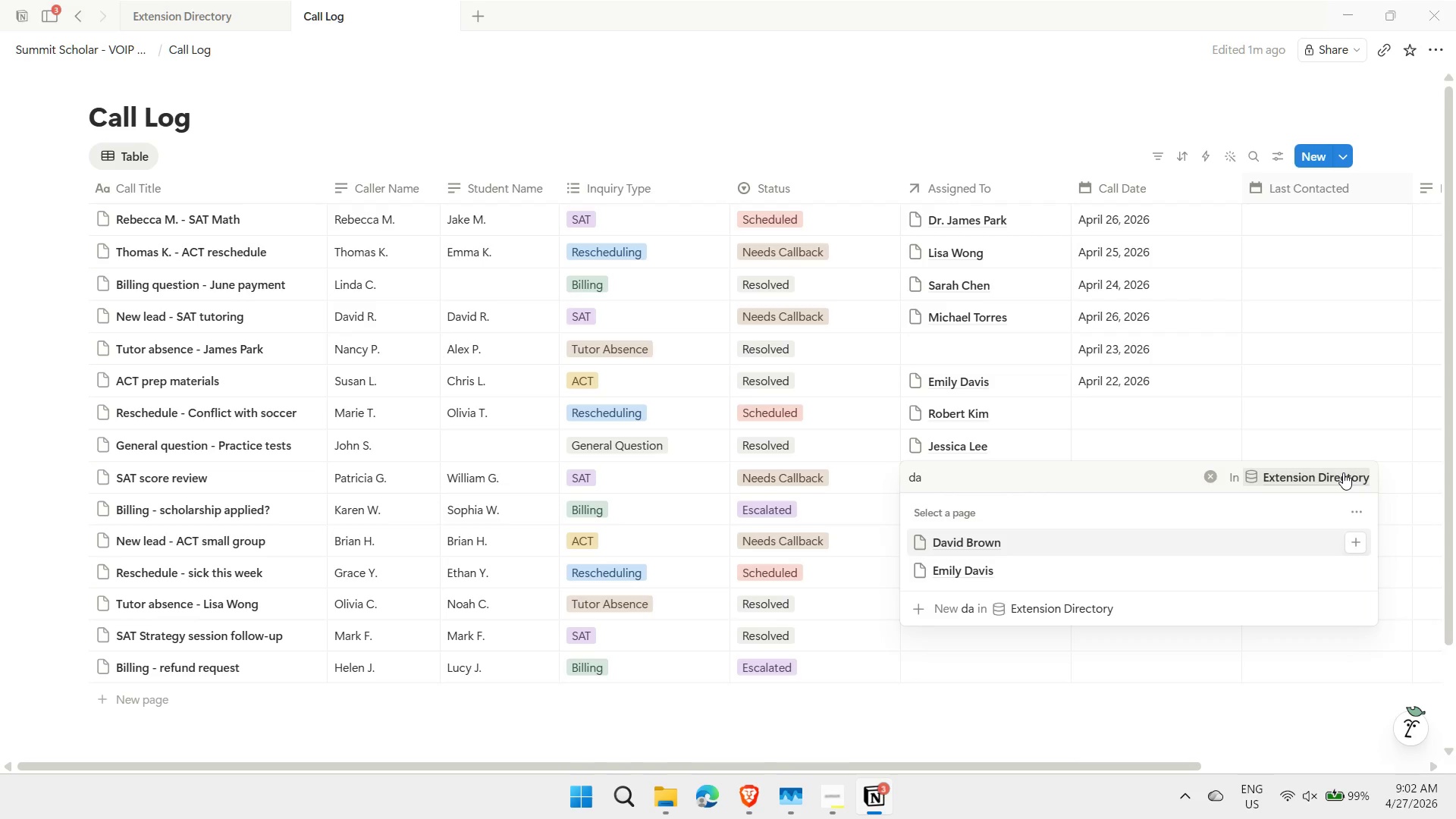 
key(Enter)
 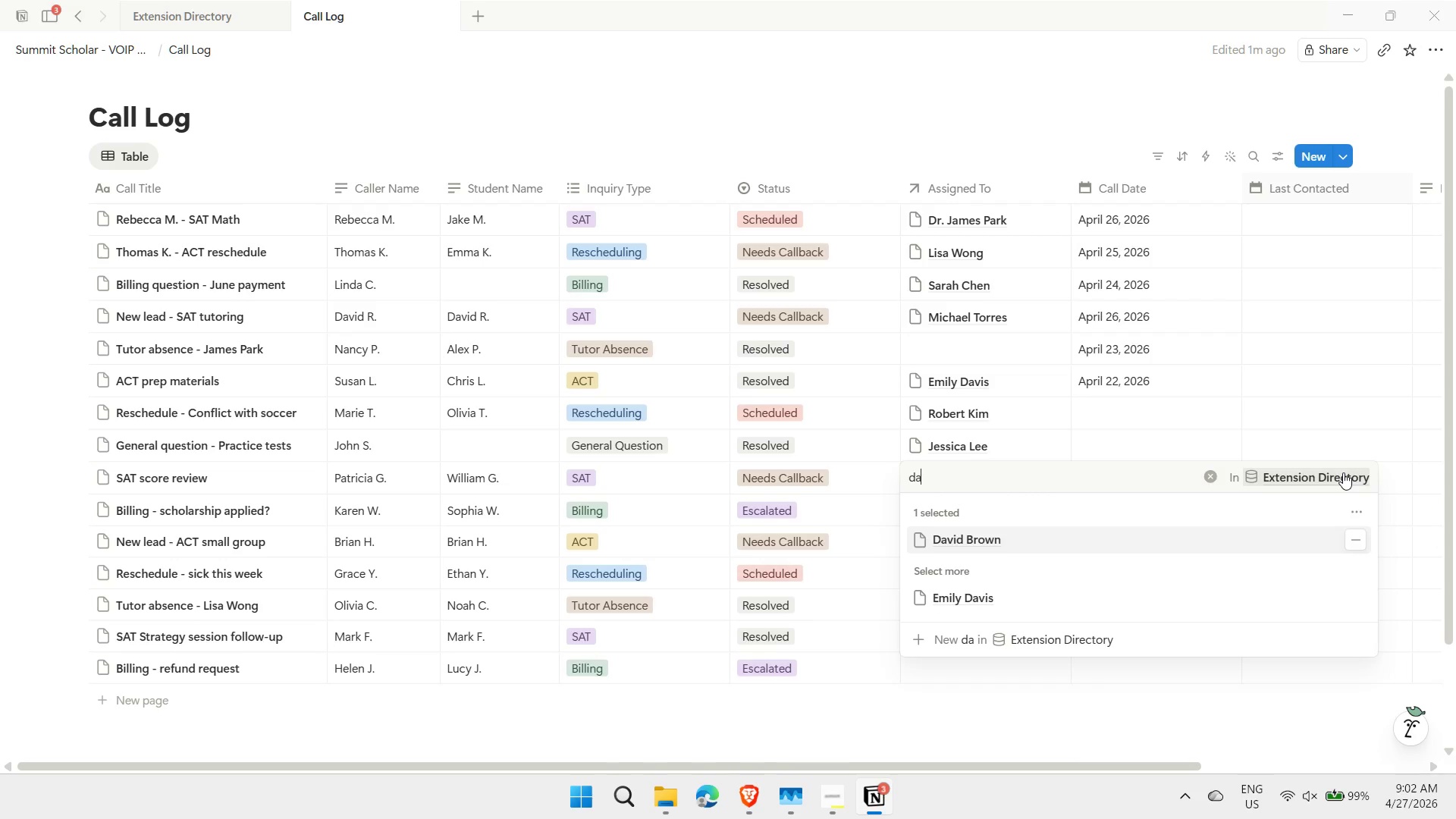 
key(Escape)
 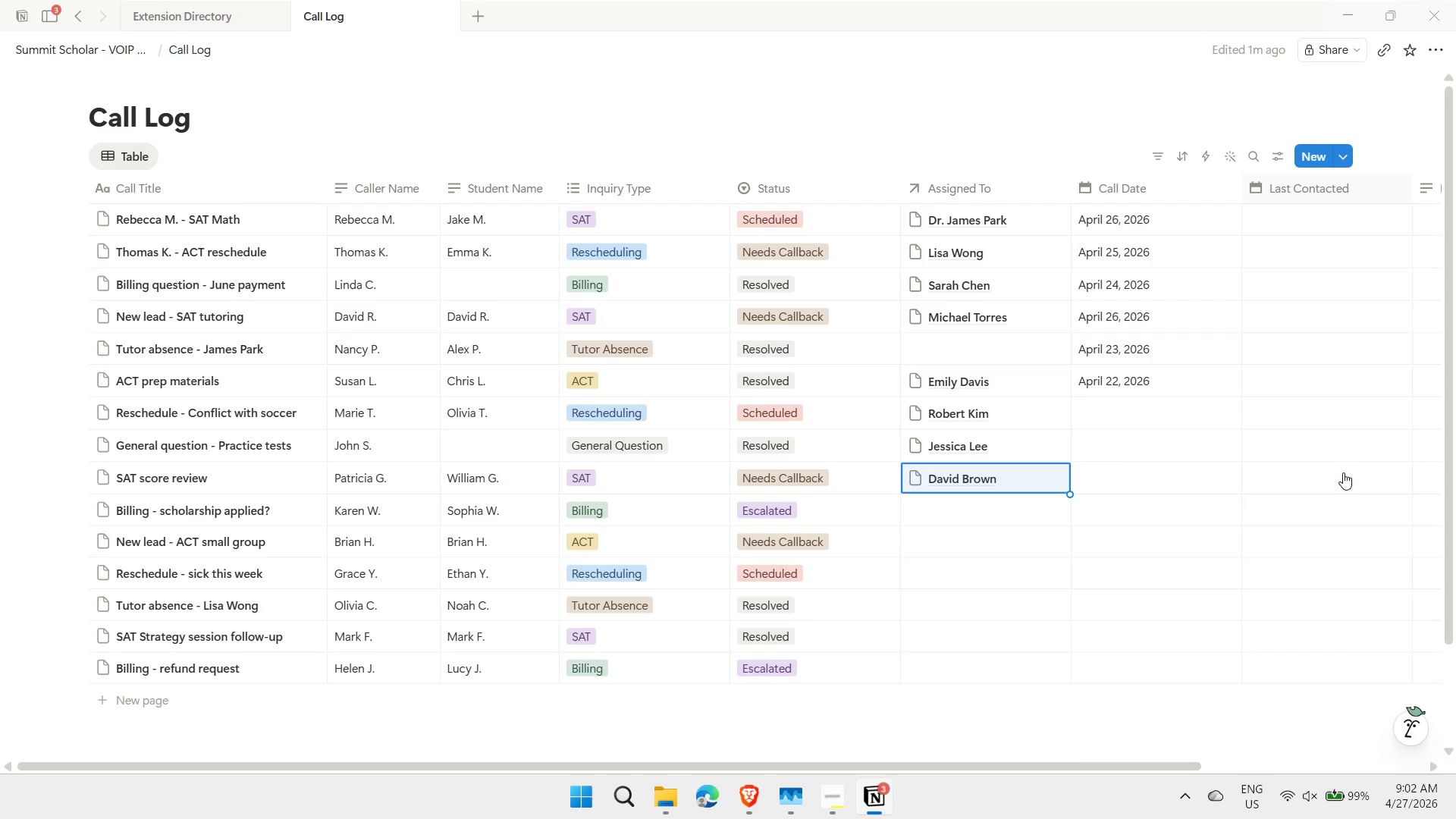 
key(ArrowDown)
 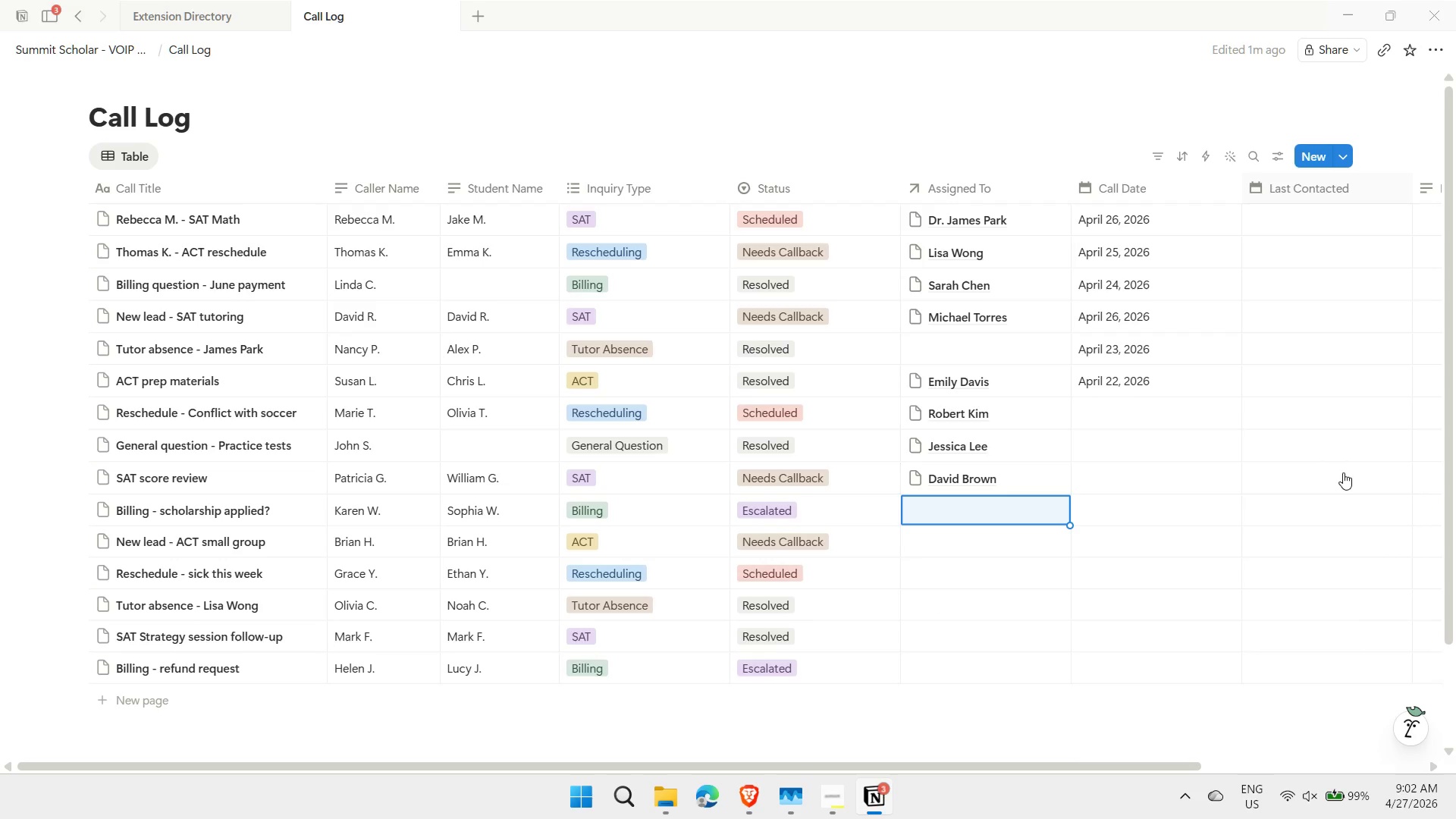 
type(sr)
key(Backspace)
type(ara)
 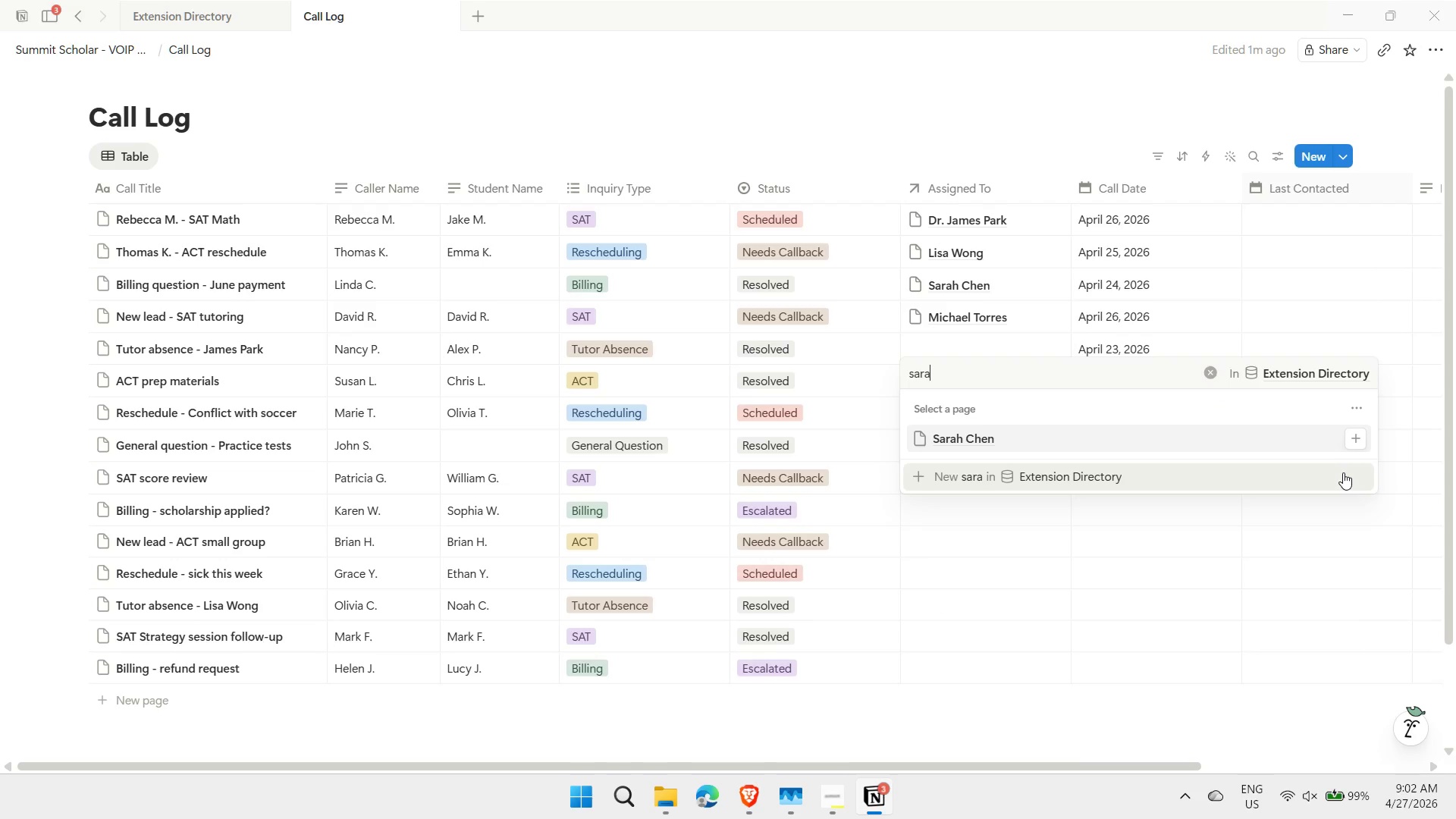 
key(Enter)
 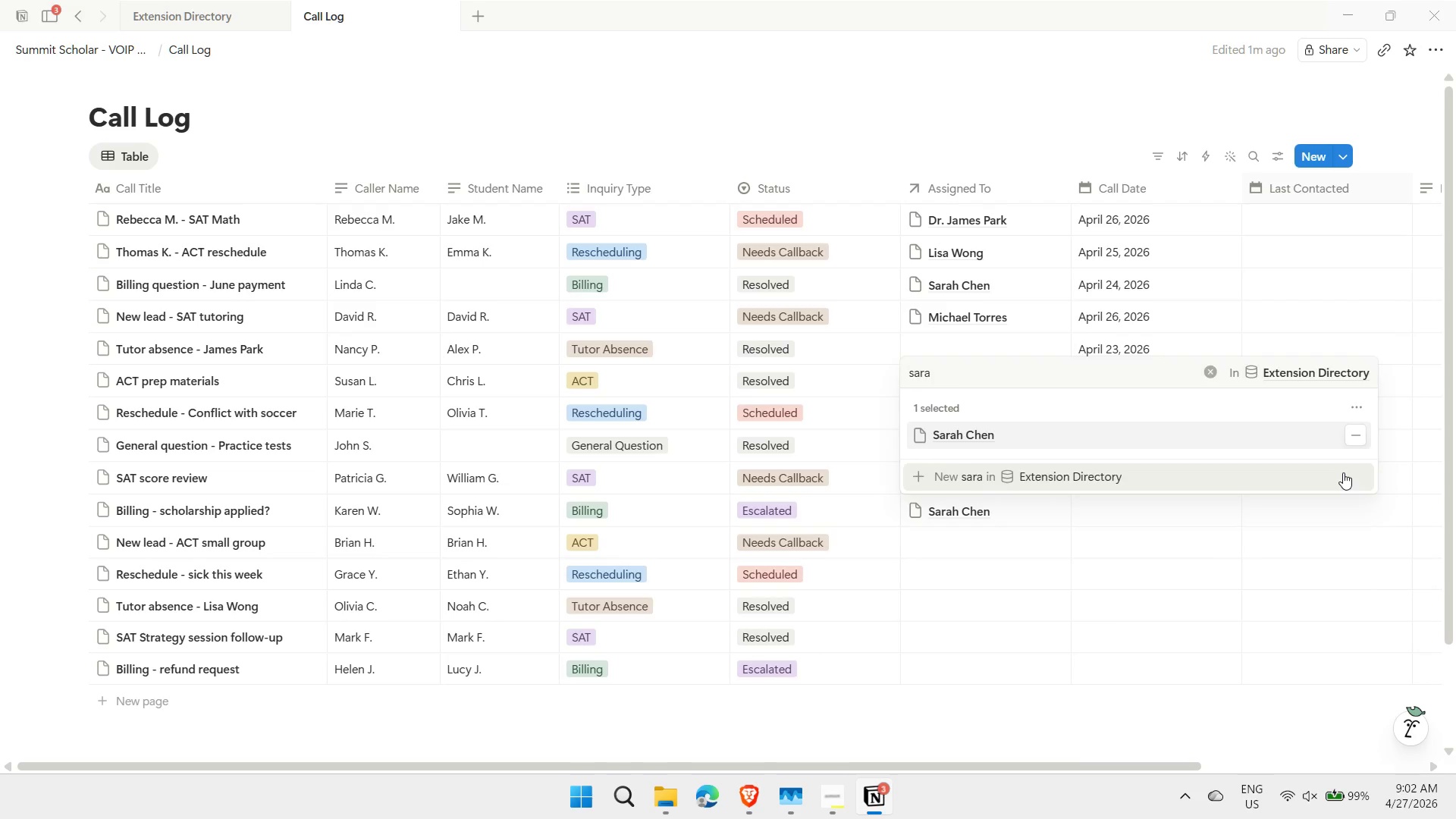 
key(Escape)
 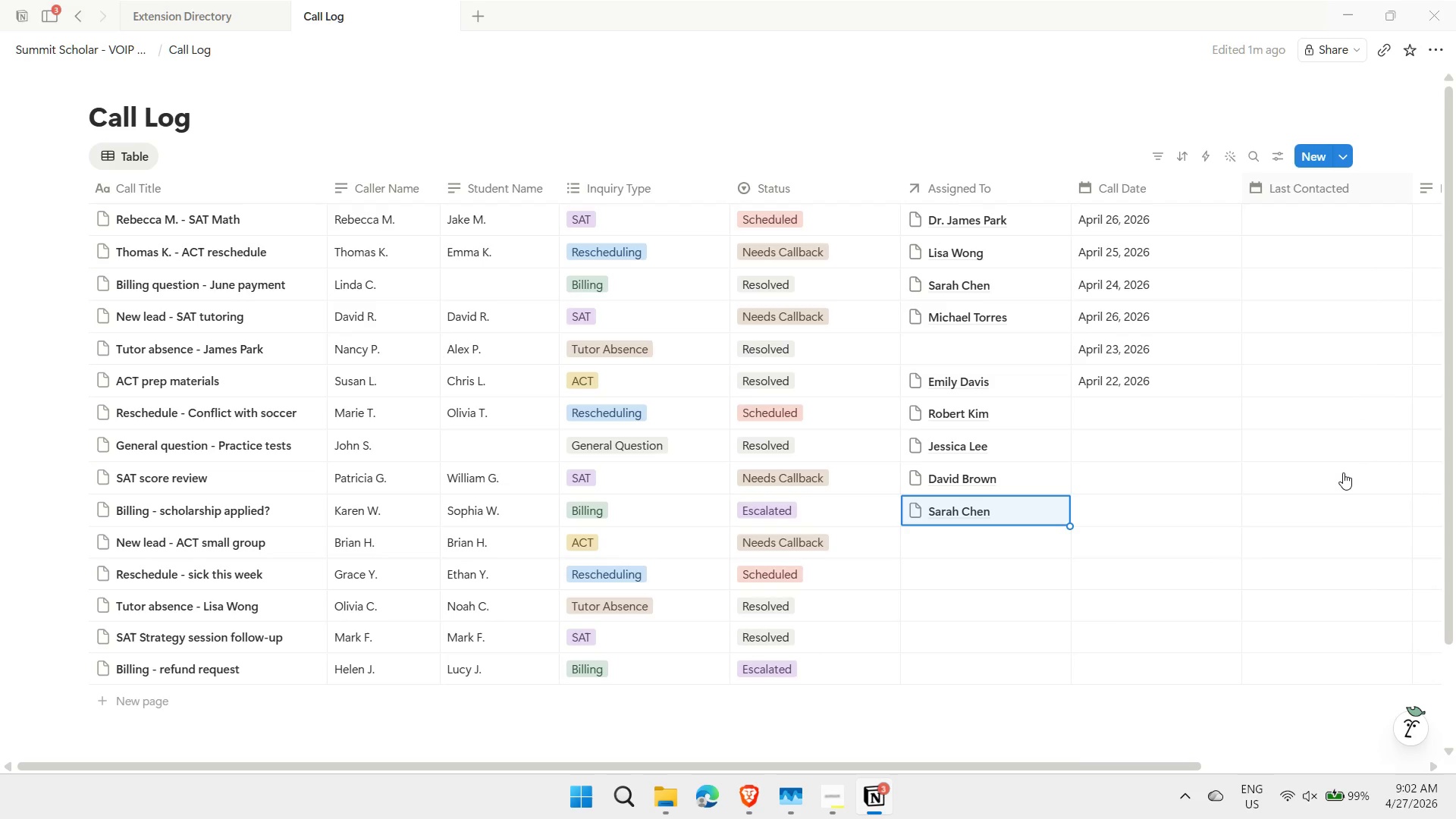 
key(ArrowDown)
 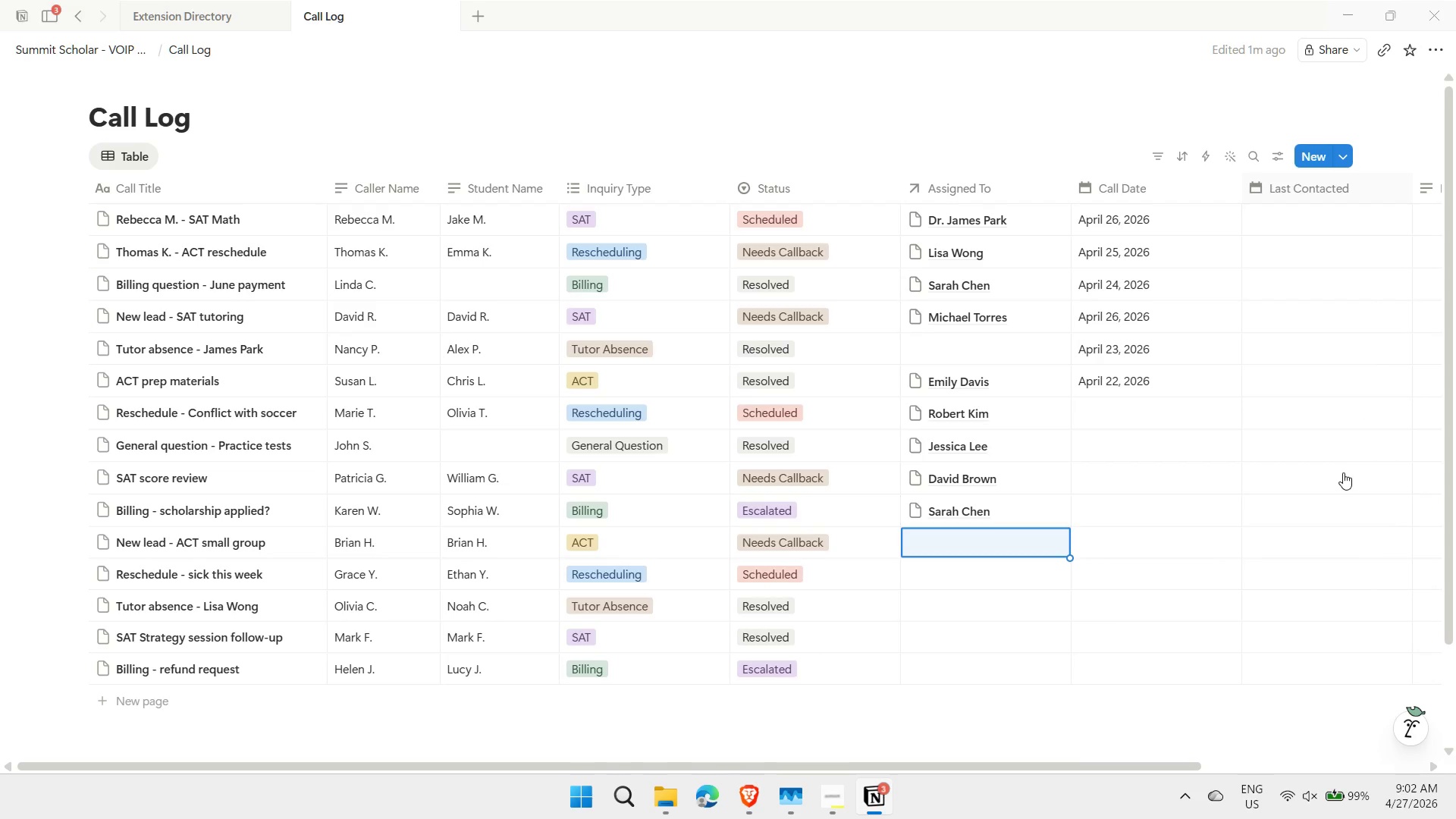 
type(ama)
 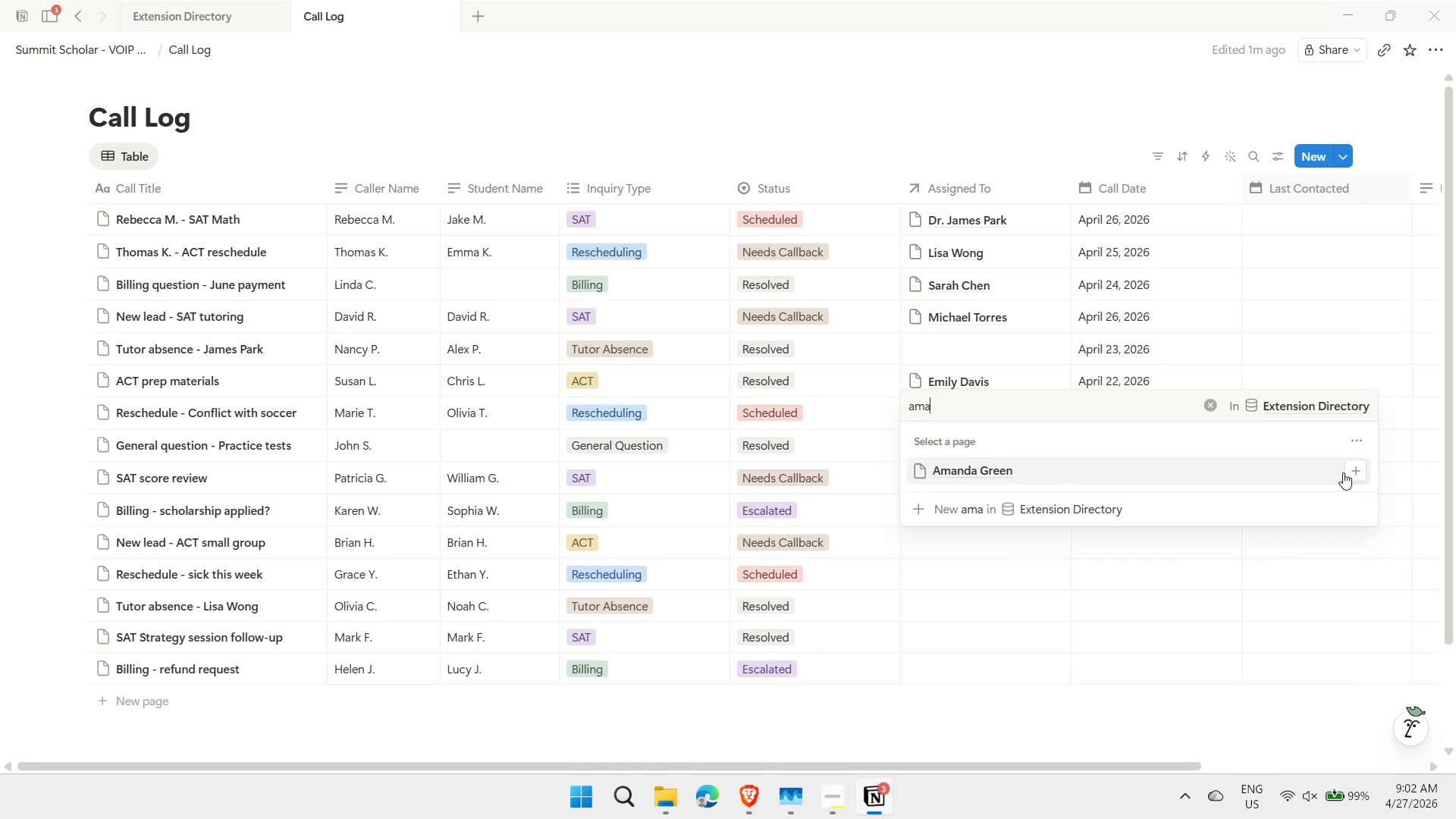 
key(Enter)
 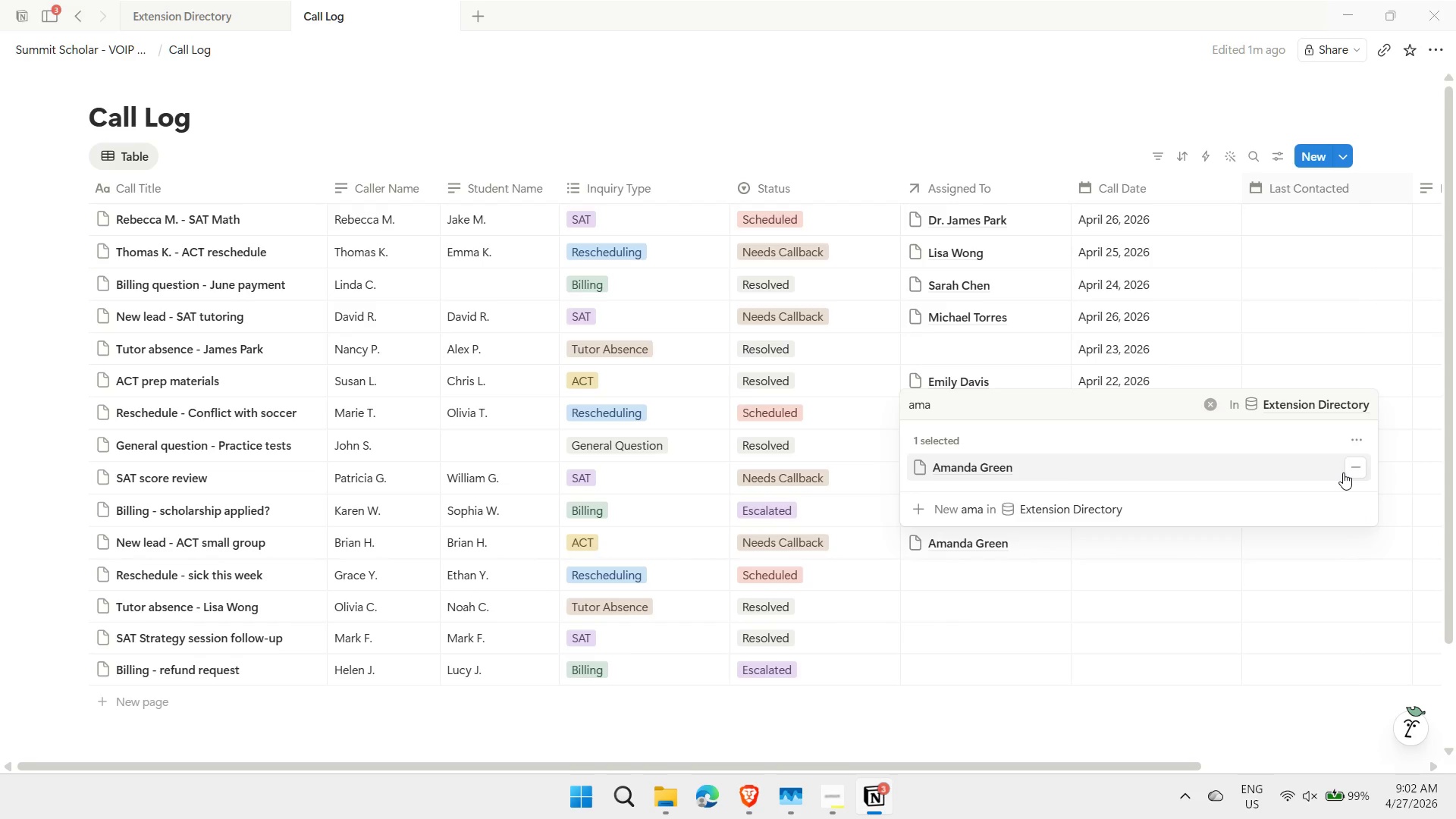 
key(Escape)
 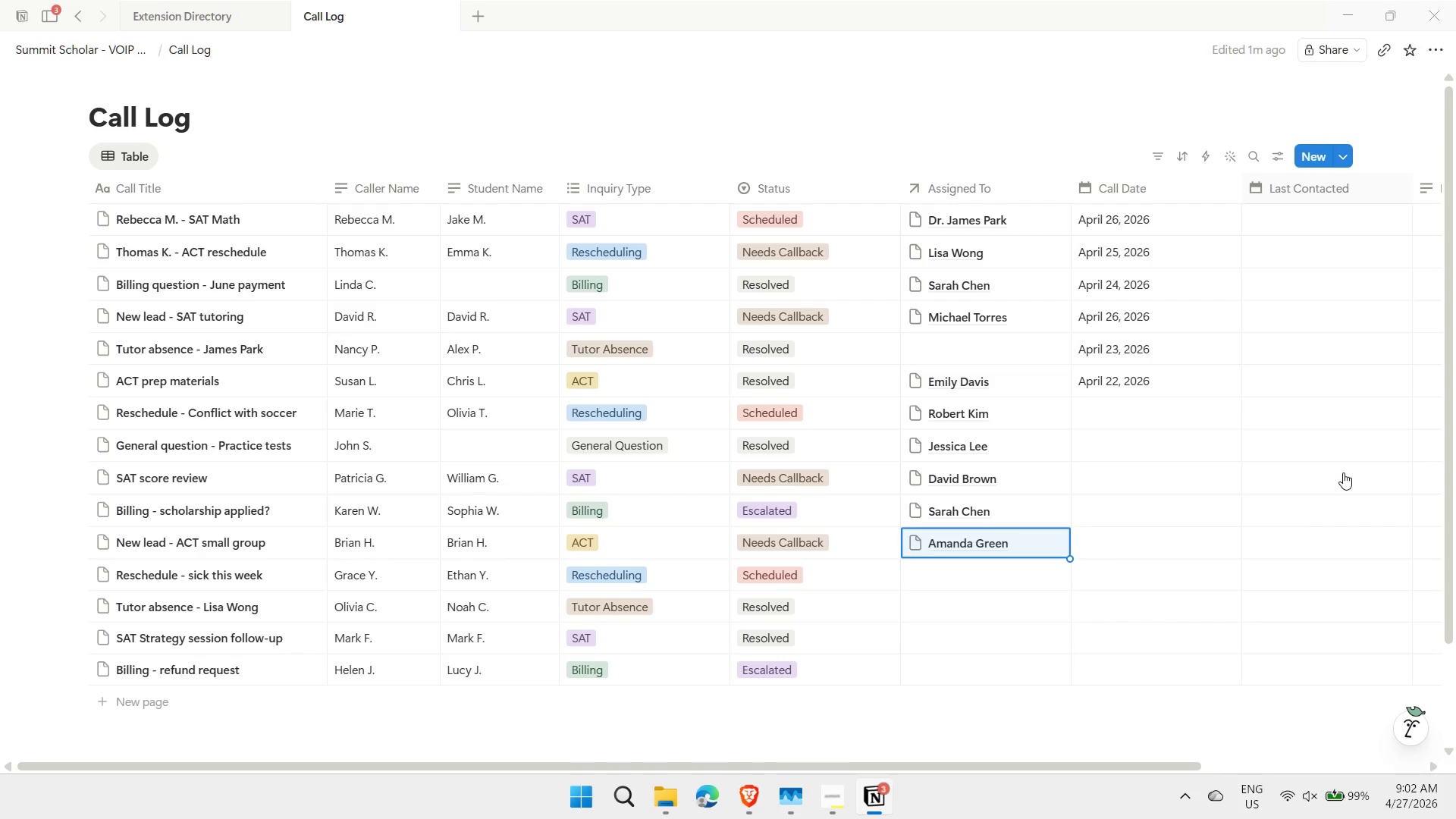 
key(ArrowDown)
 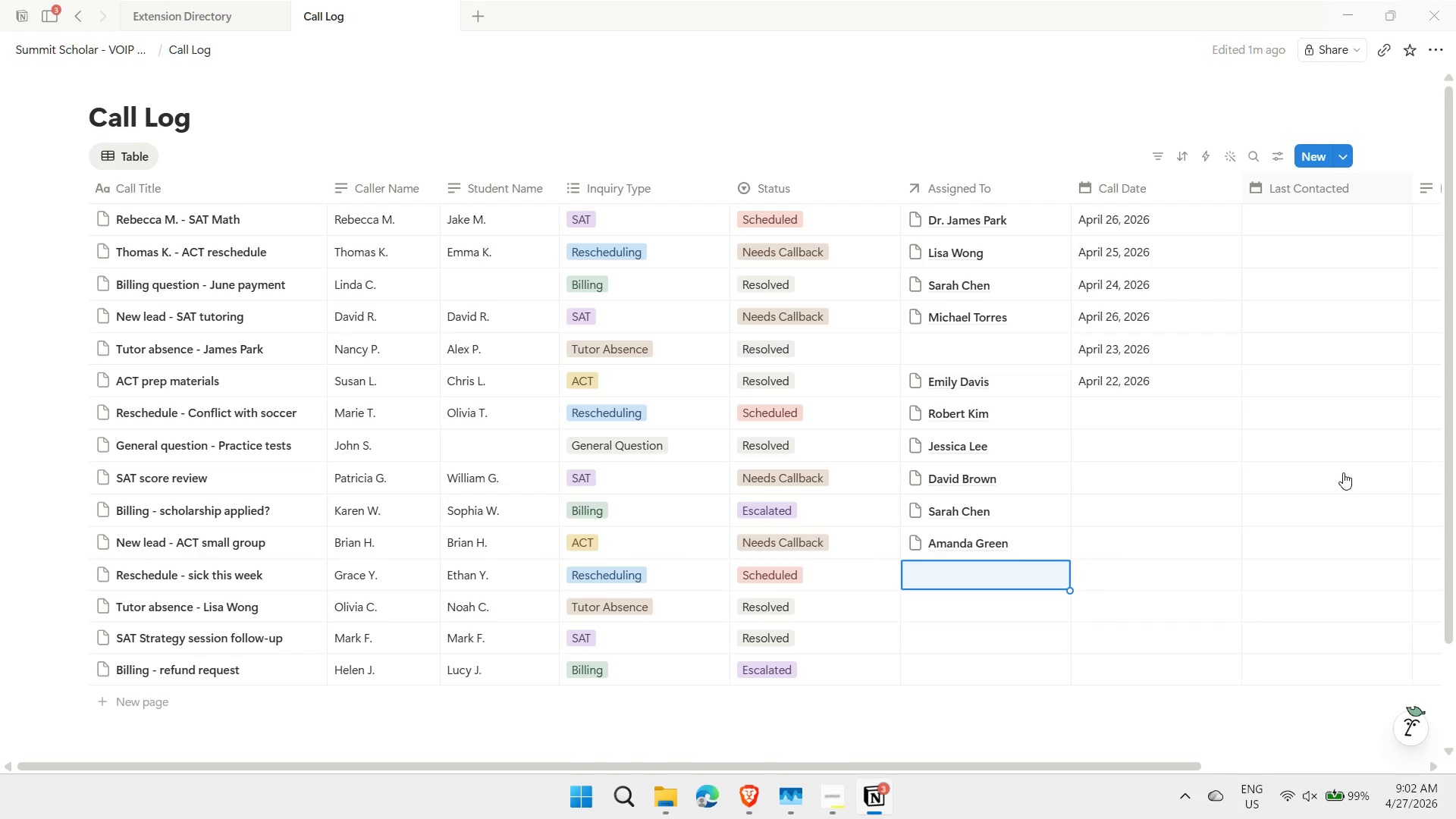 
type(chris)
key(Backspace)
key(Backspace)
key(Backspace)
type(hris)
 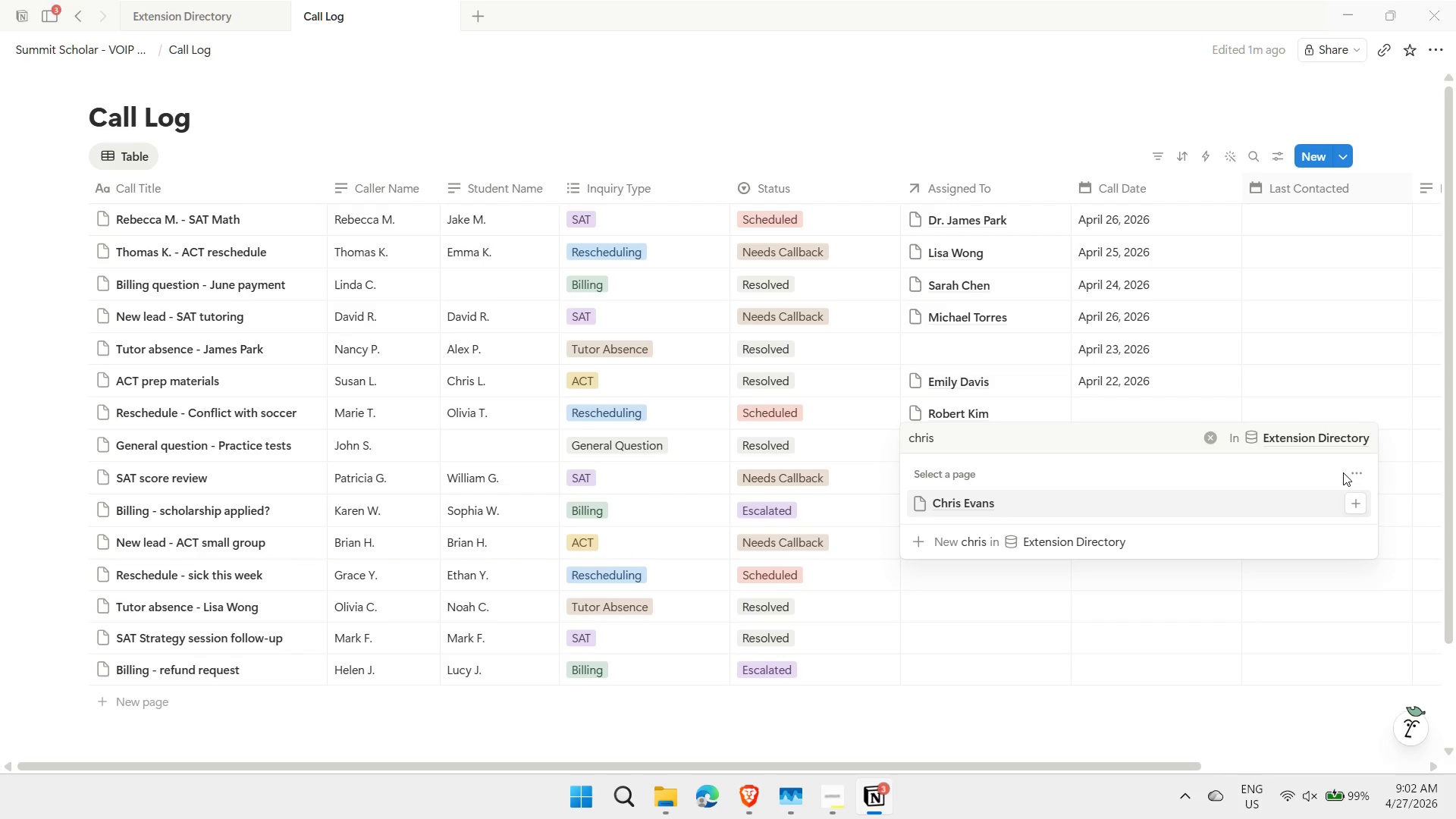 
key(Enter)
 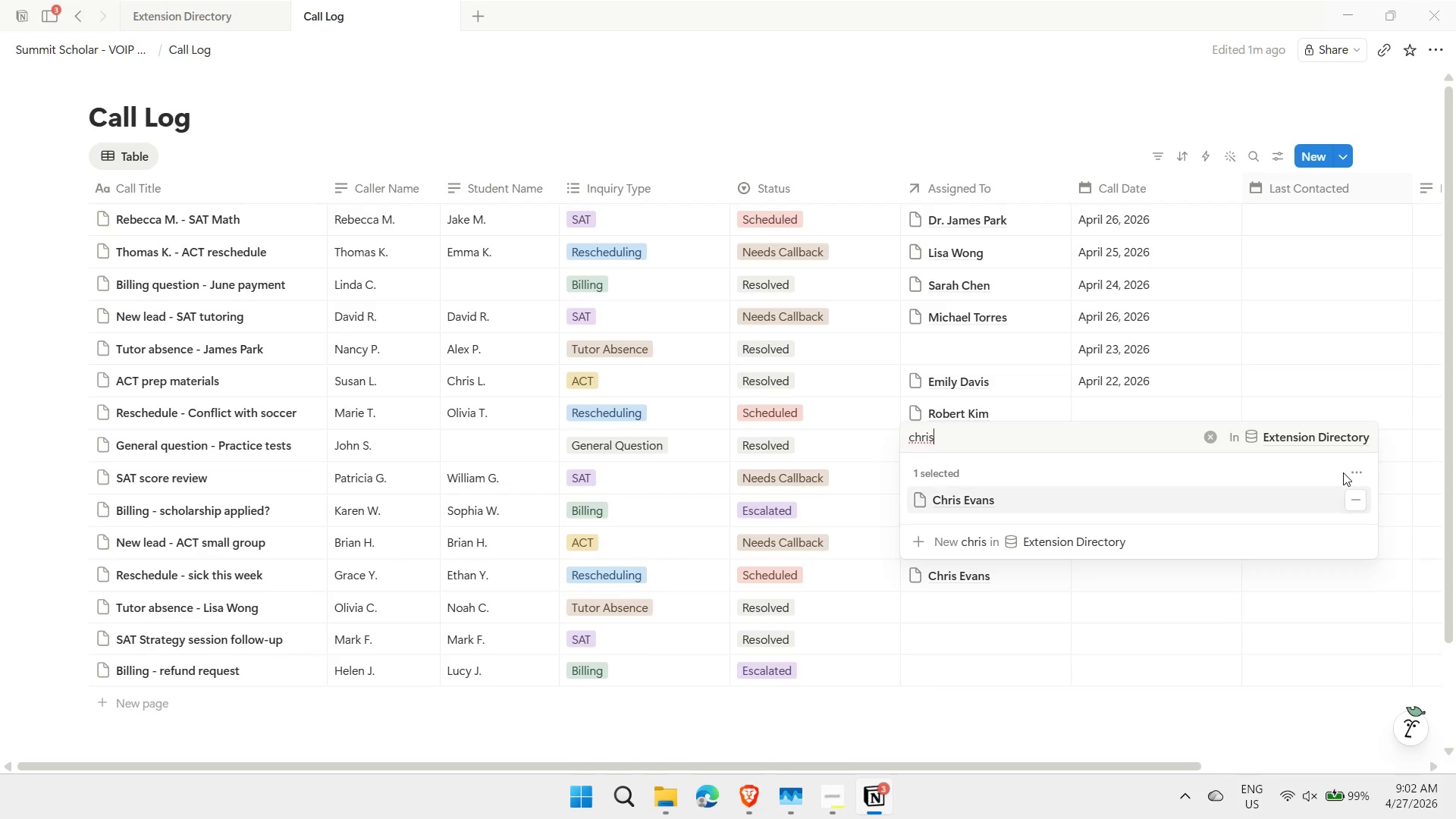 
key(Escape)
 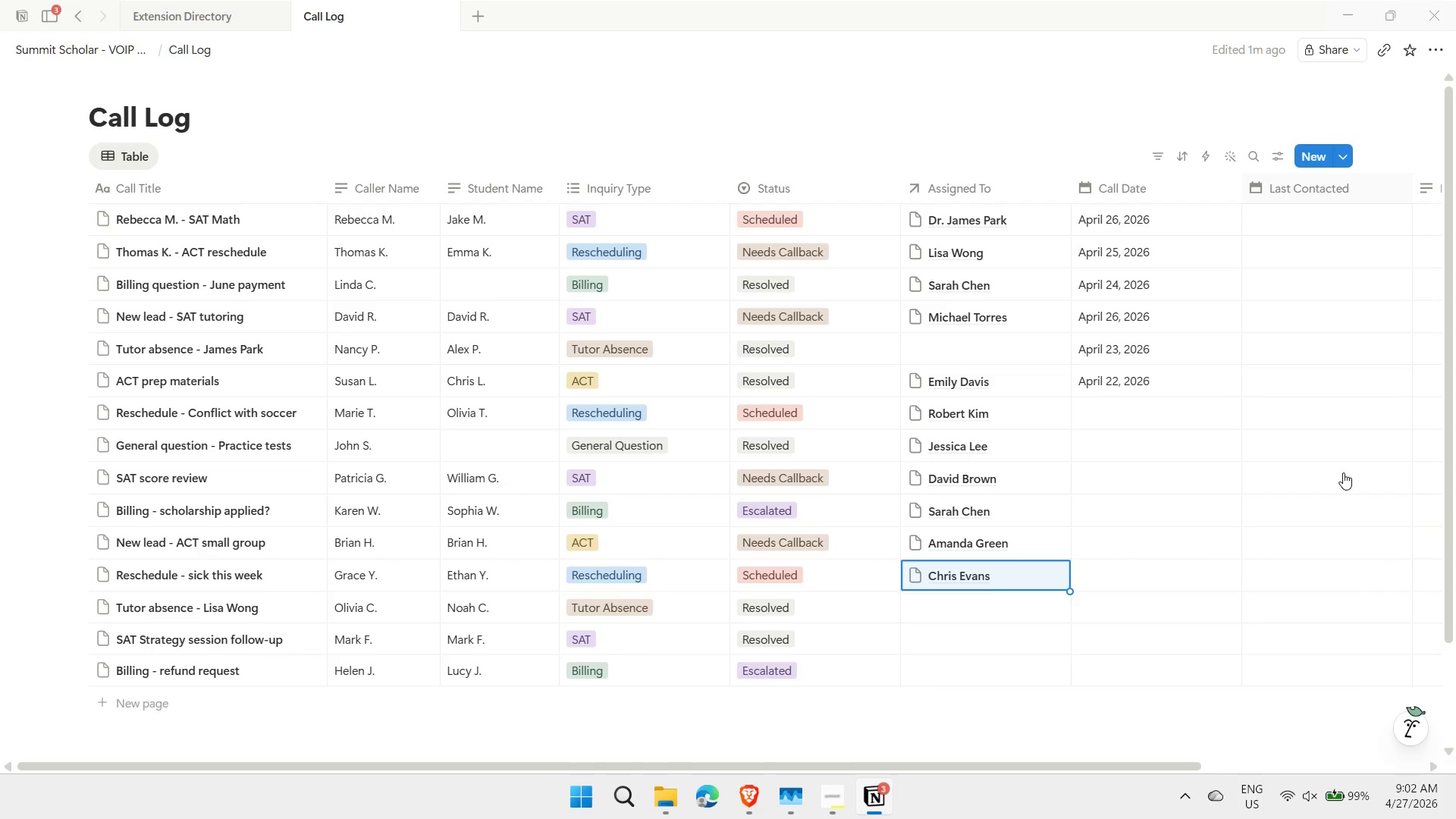 
key(ArrowDown)
 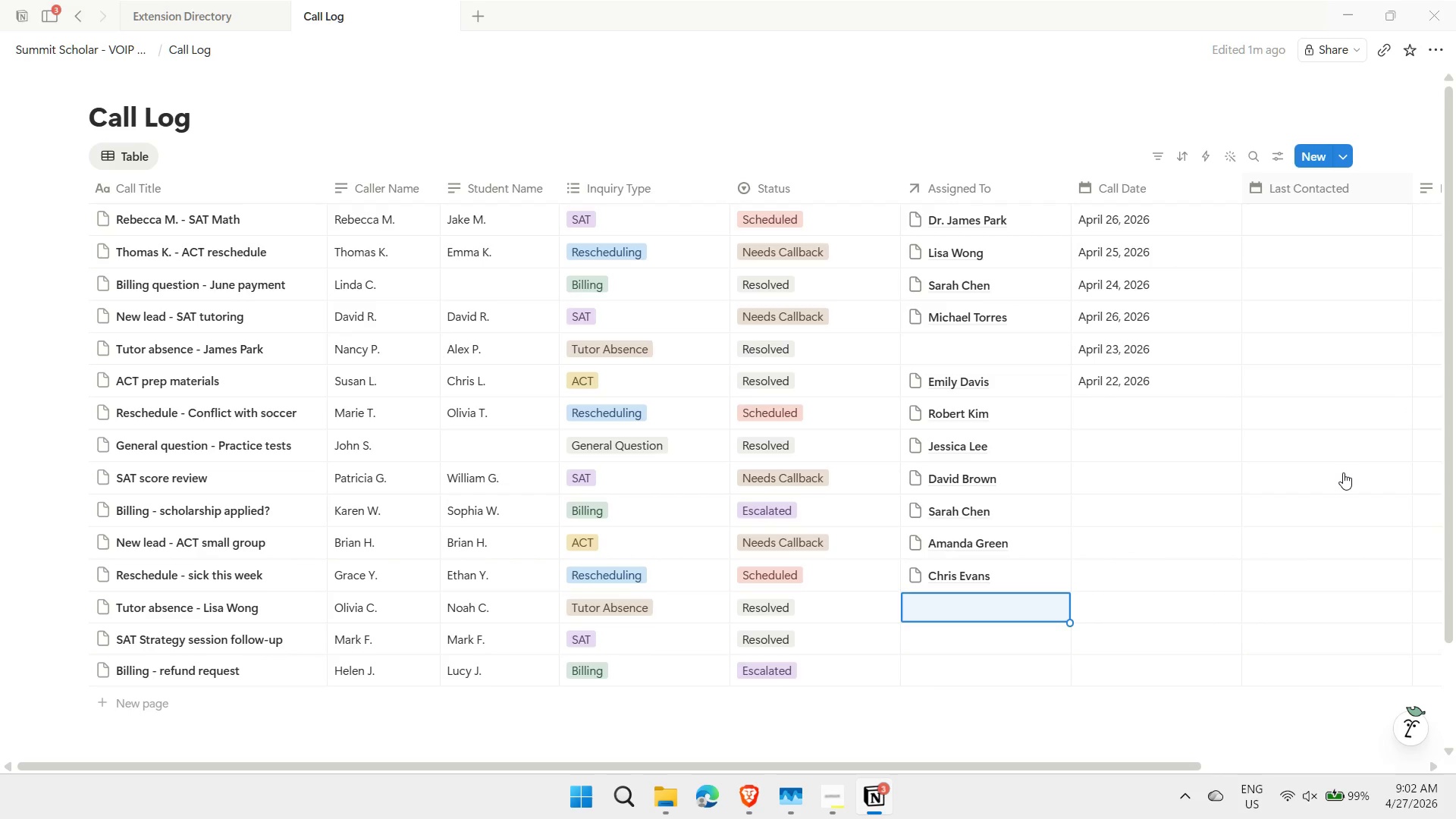 
type(fron)
key(Escape)
 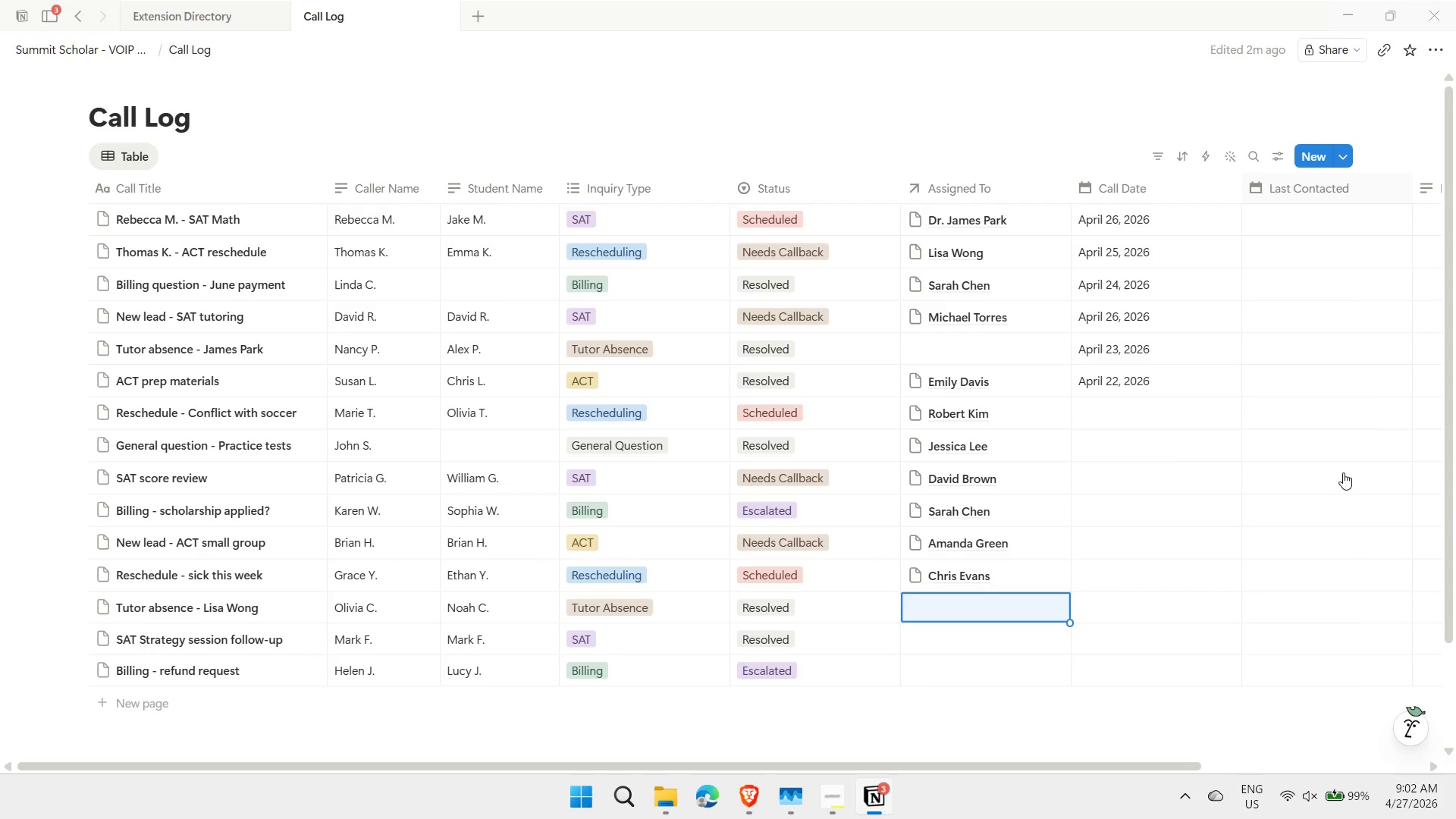 
key(ArrowDown)
 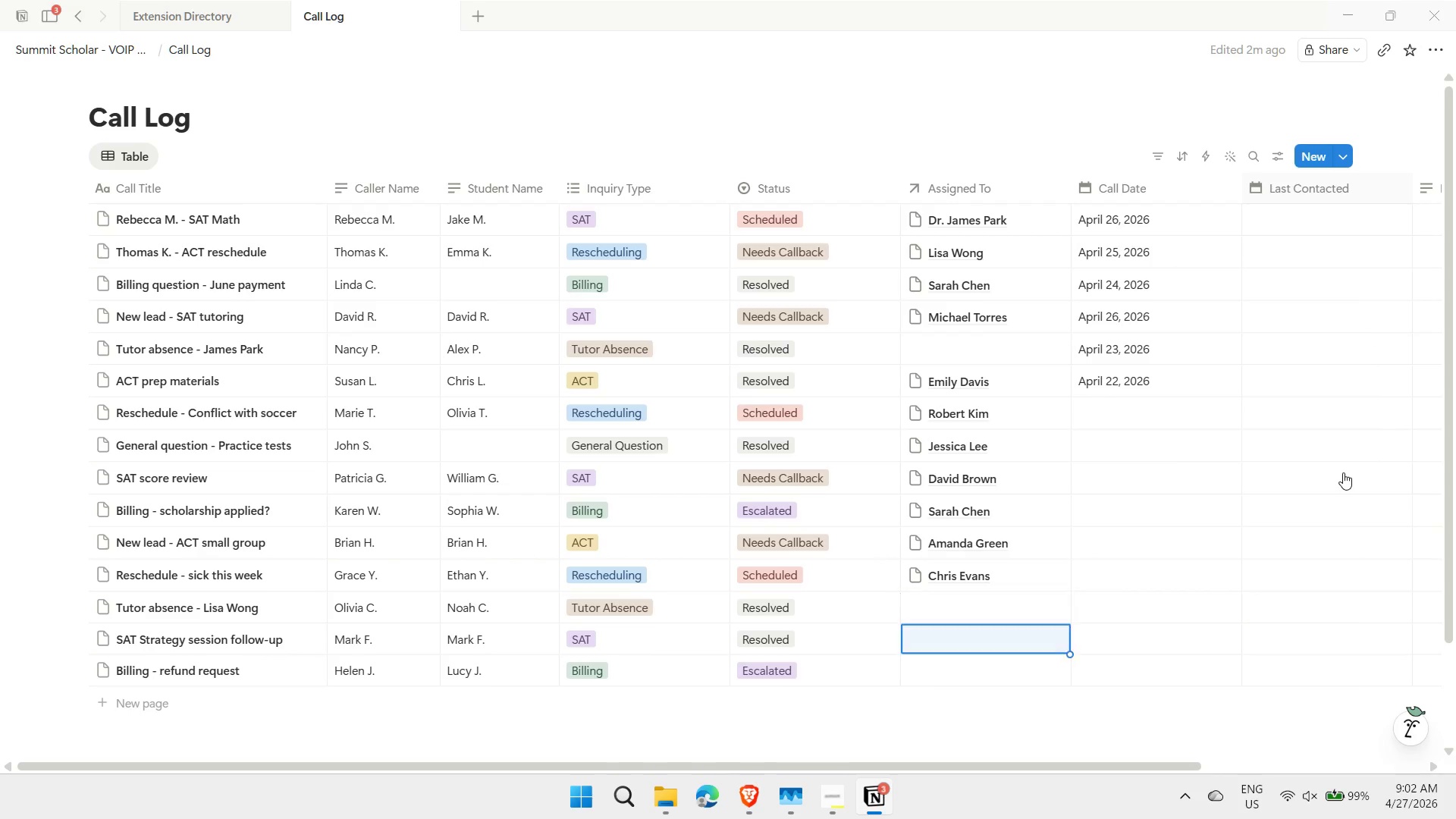 
key(ArrowUp)
 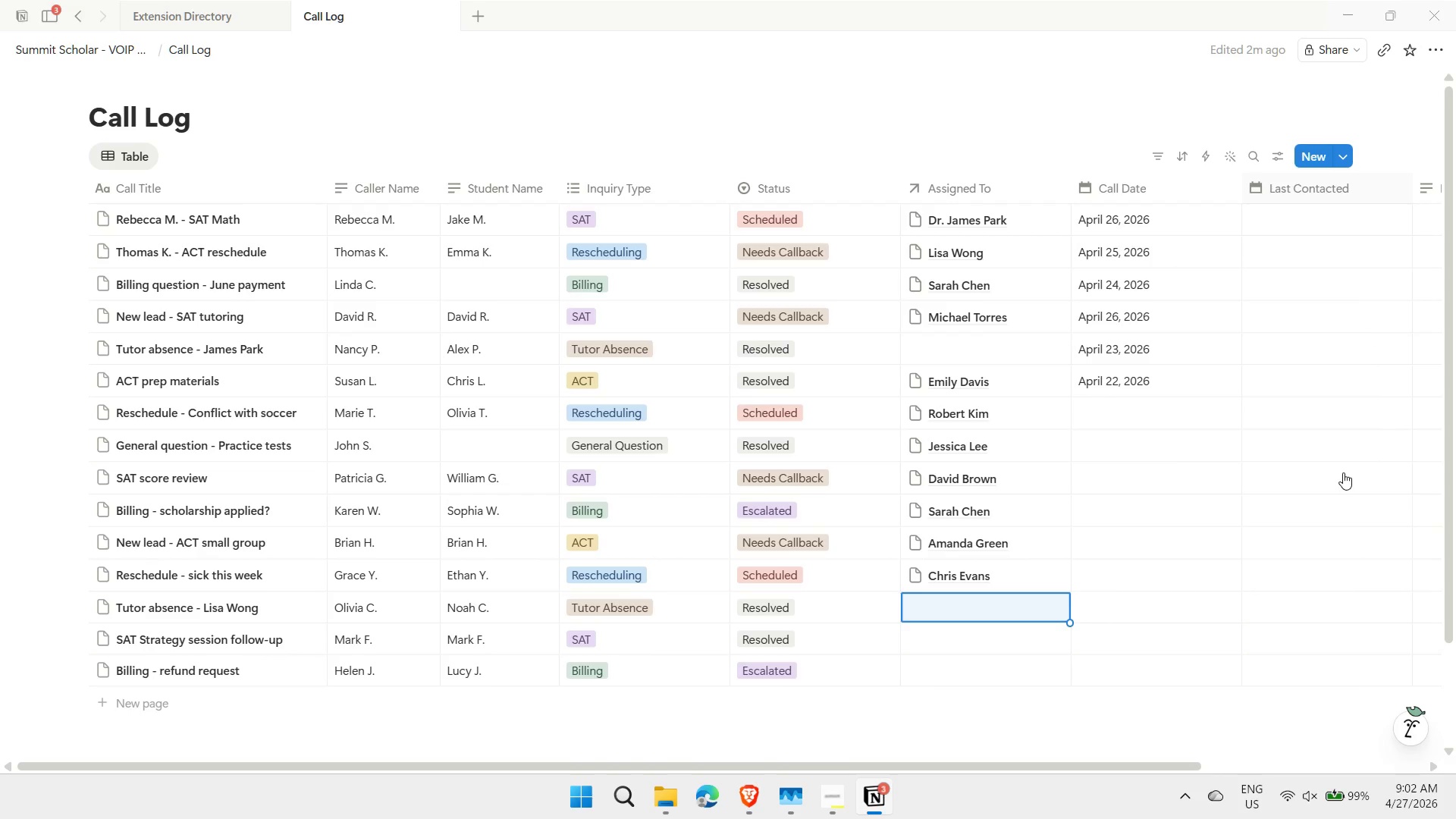 
key(ArrowDown)
 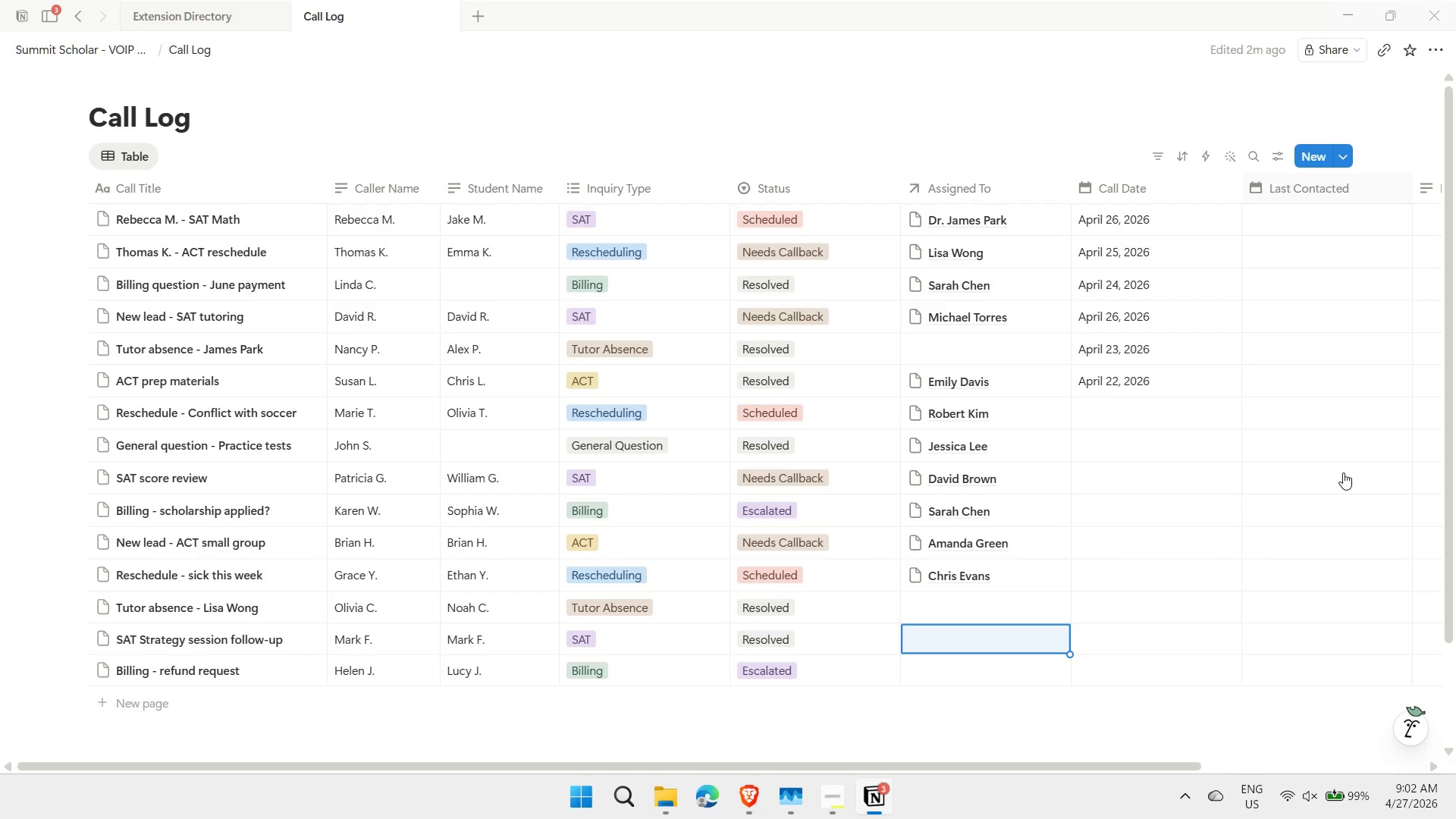 
type(nina)
 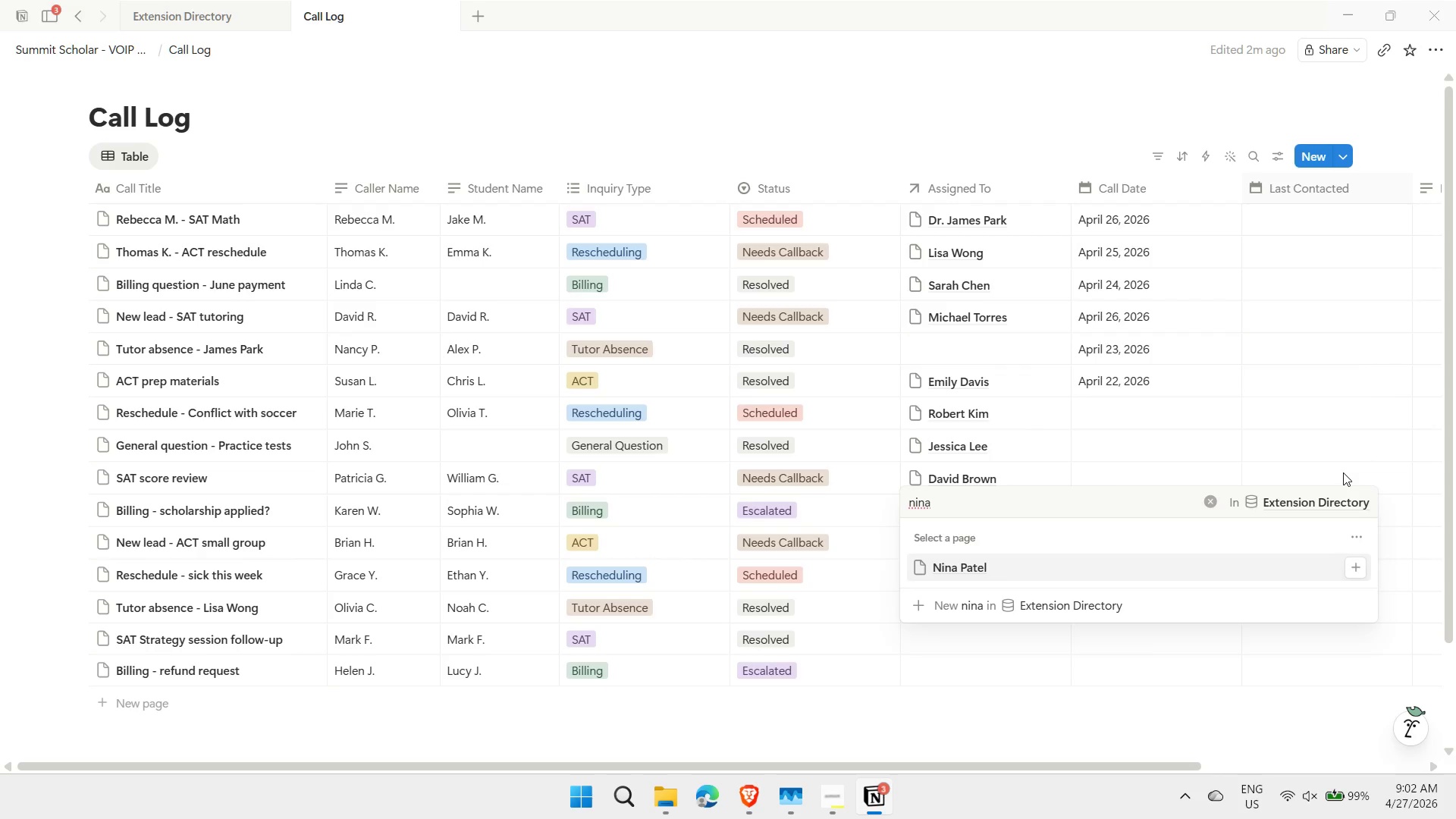 
key(Enter)
 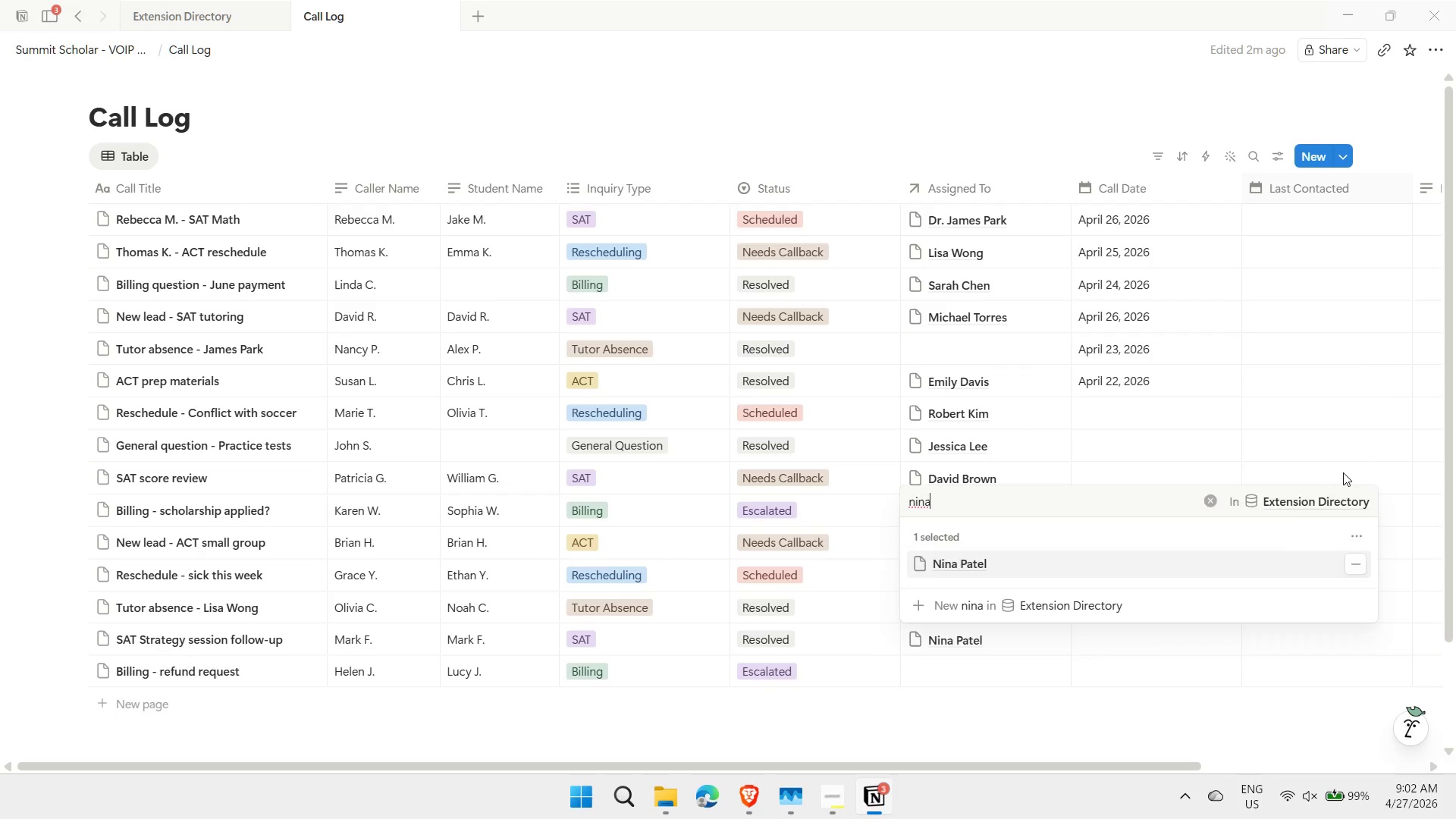 
key(Escape)
 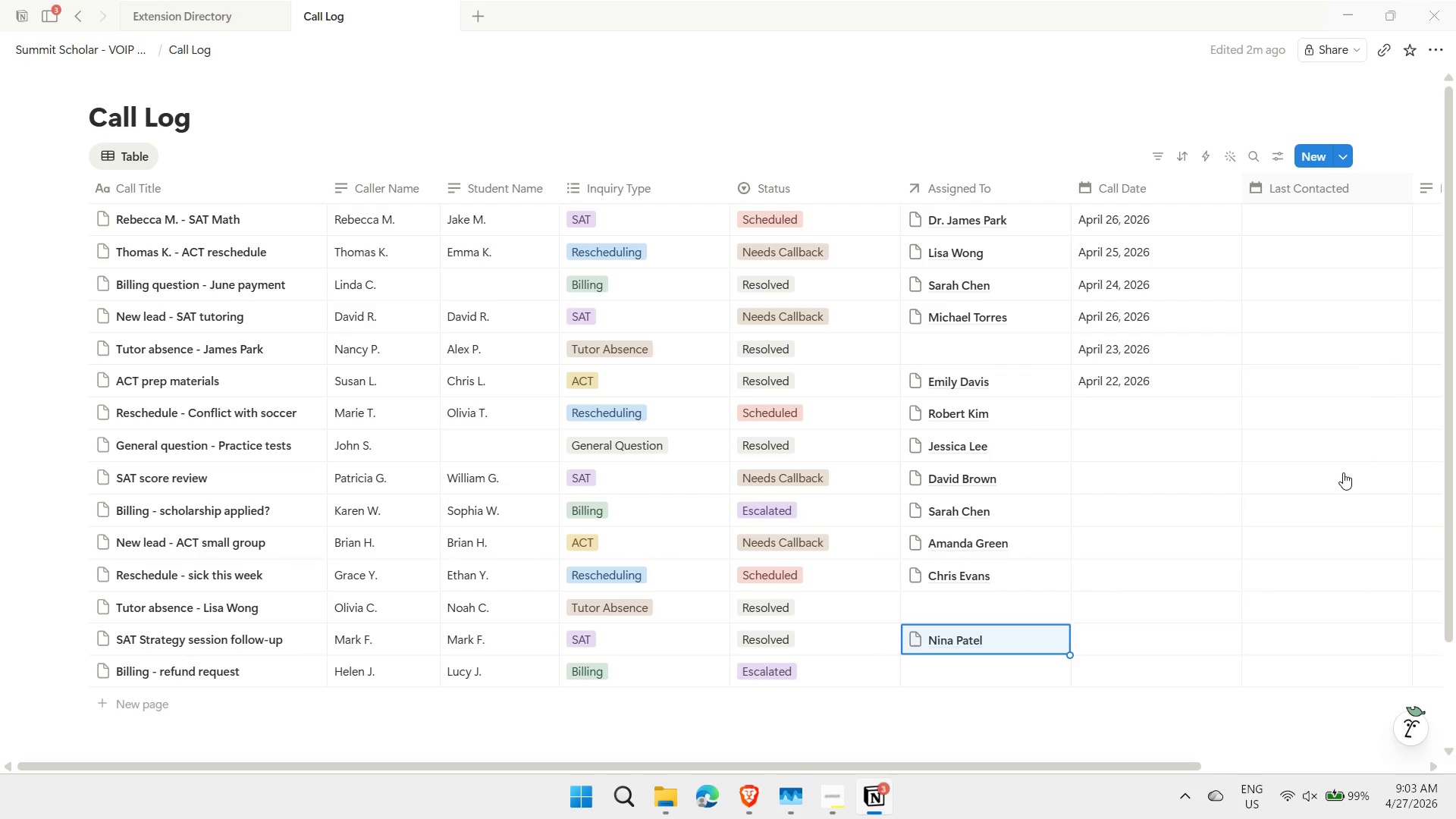 
key(ArrowDown)
 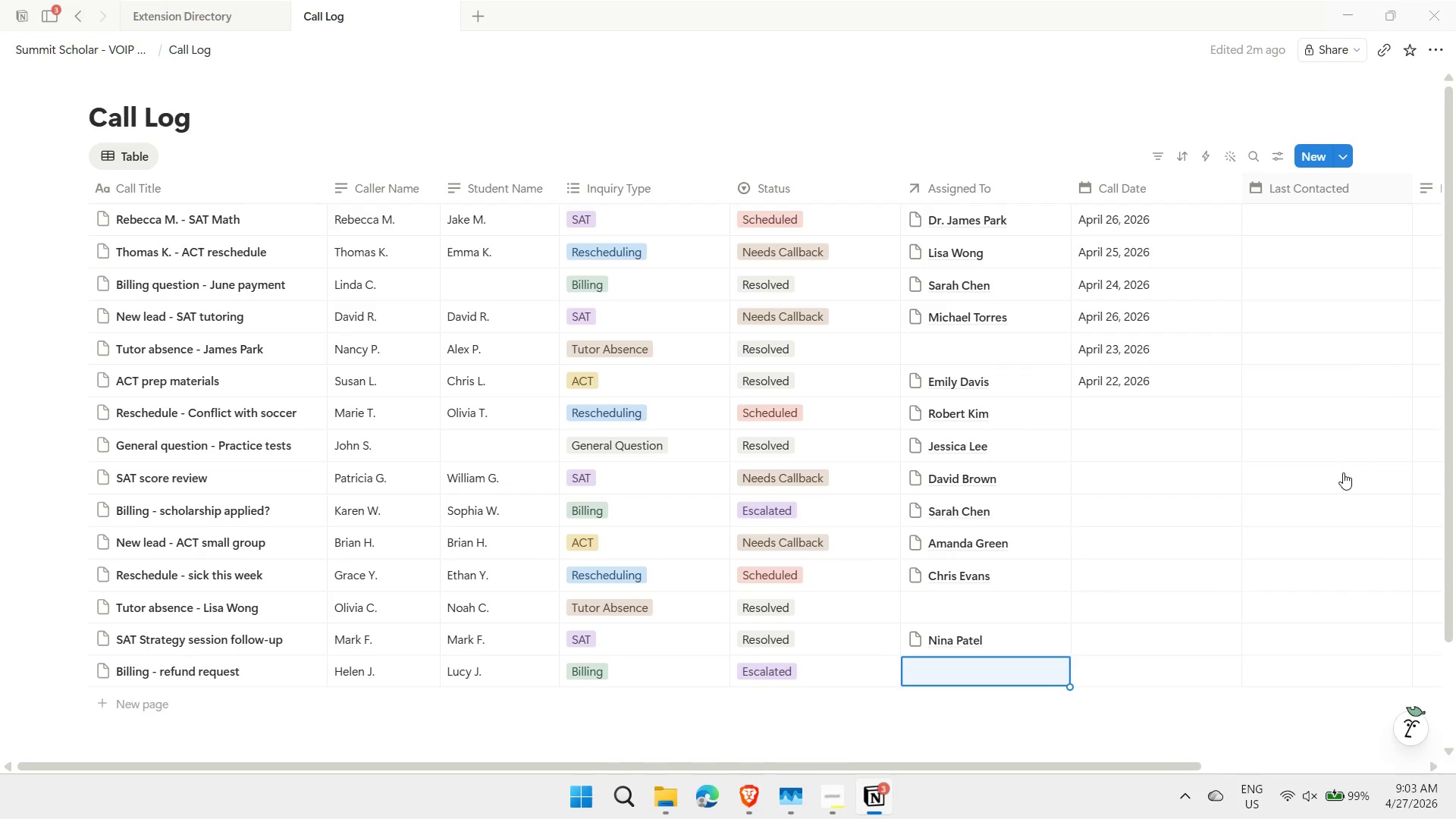 
type(sara)
key(Backspace)
key(Backspace)
type(a)
 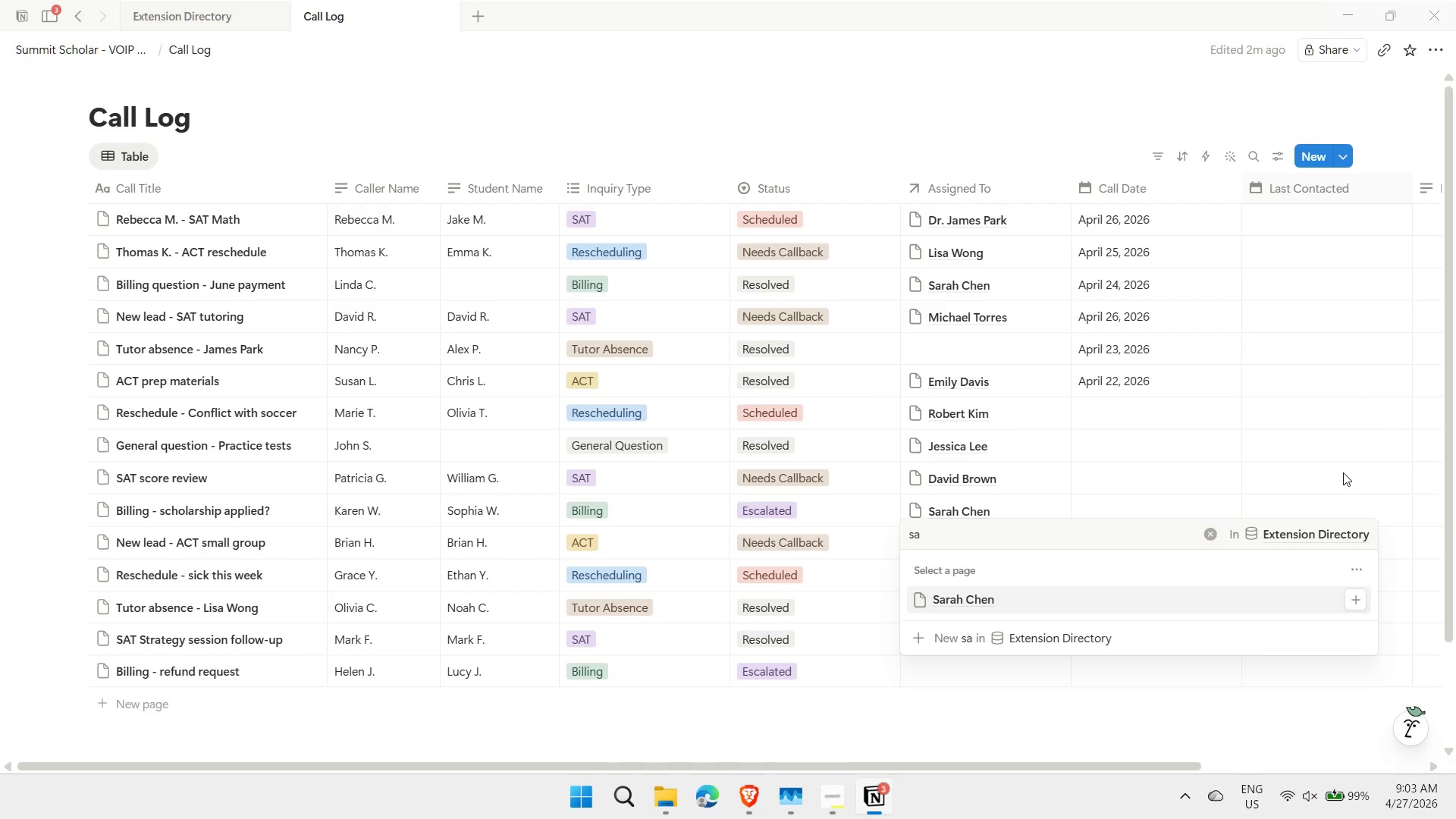 
key(Enter)
 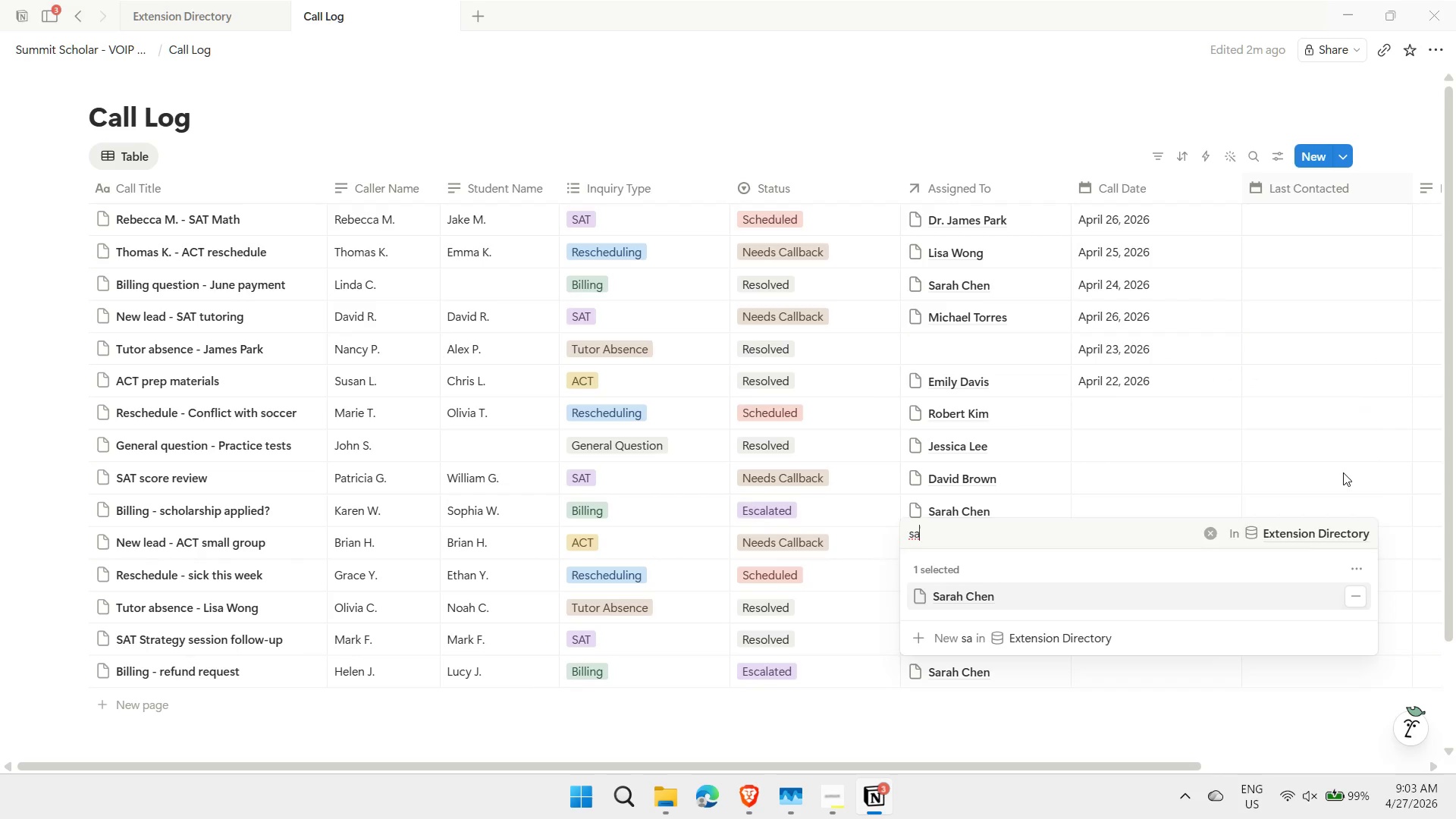 
key(Escape)
 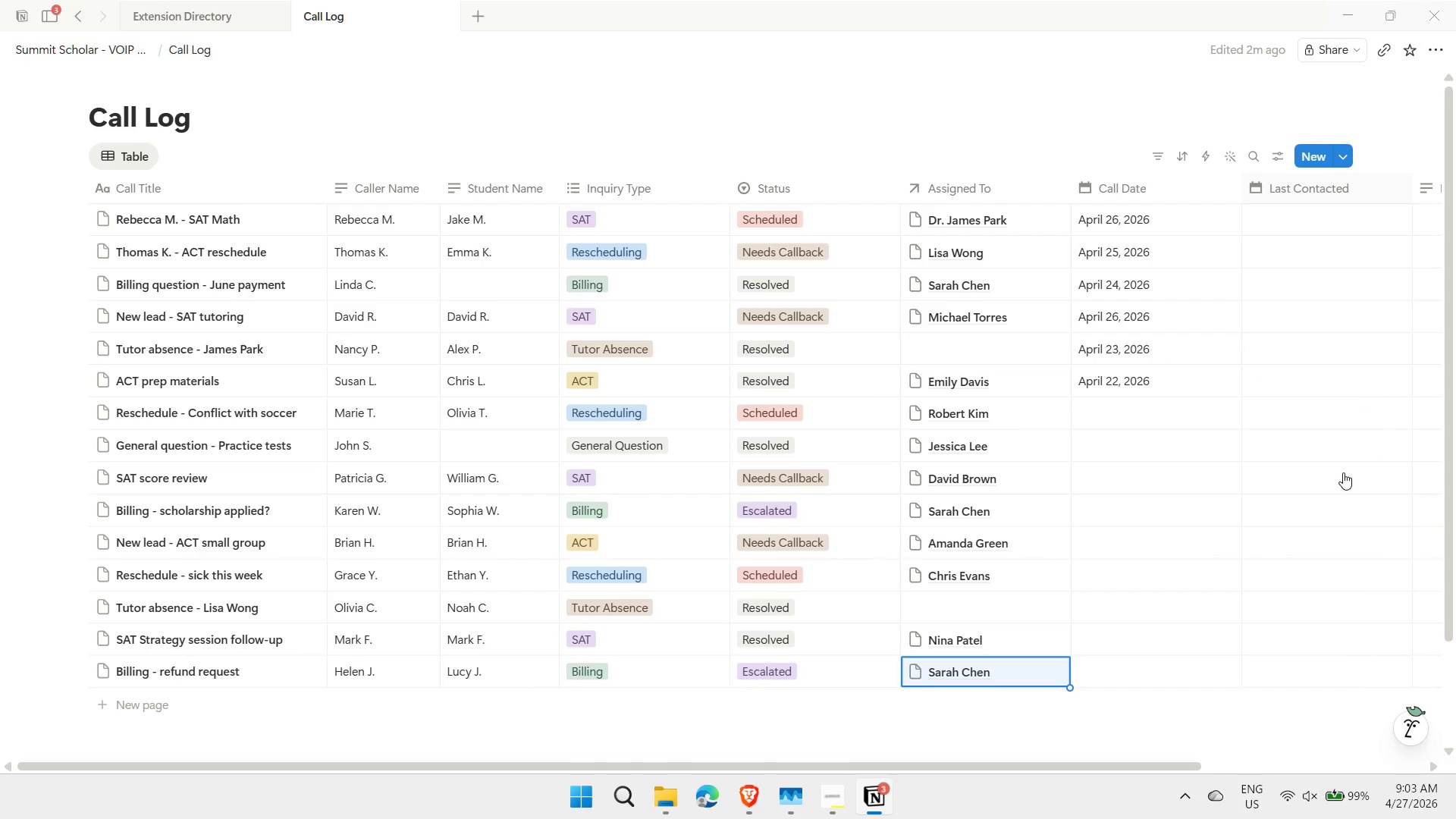 
key(ArrowRight)
 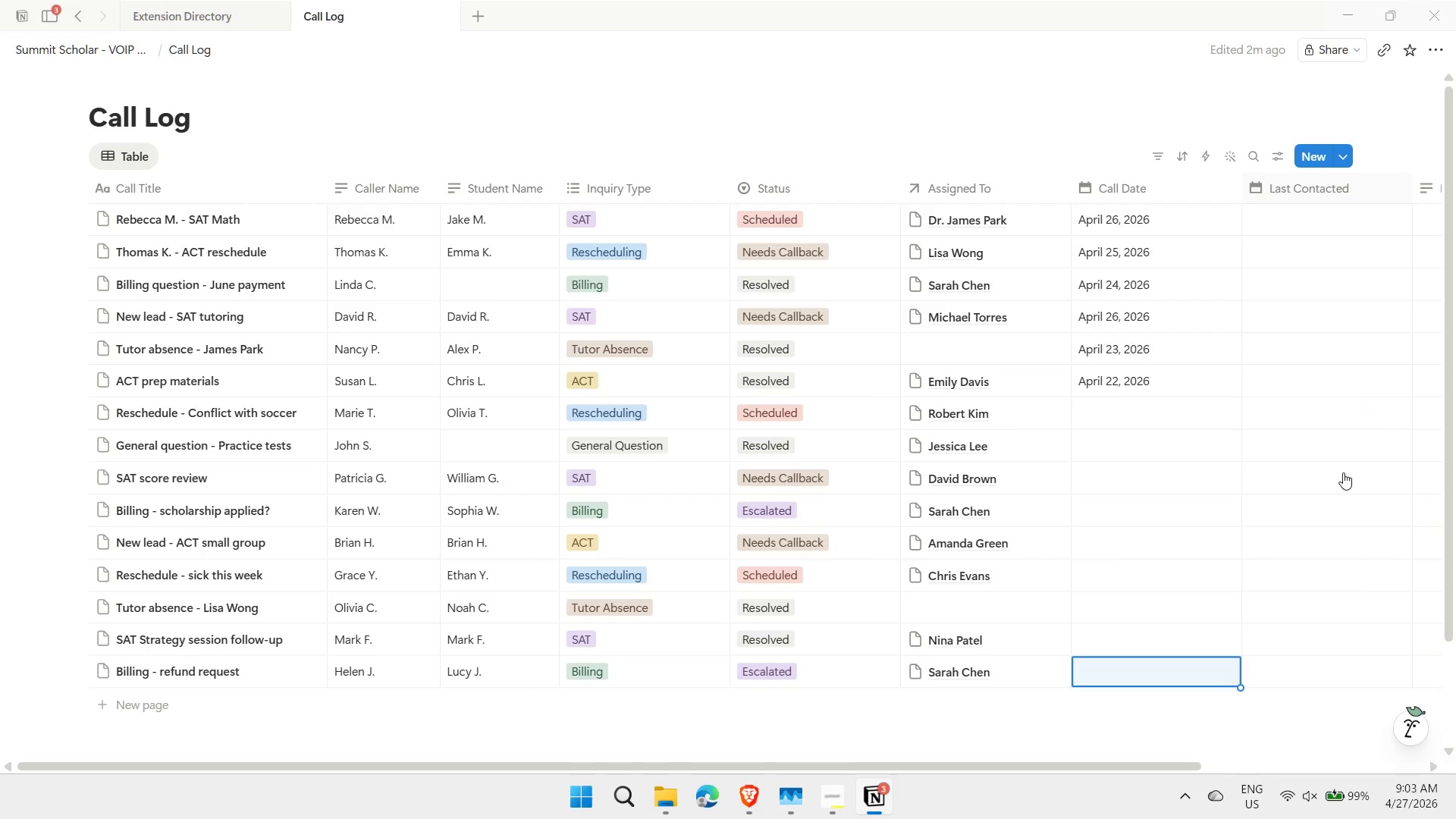 
key(ArrowUp)
 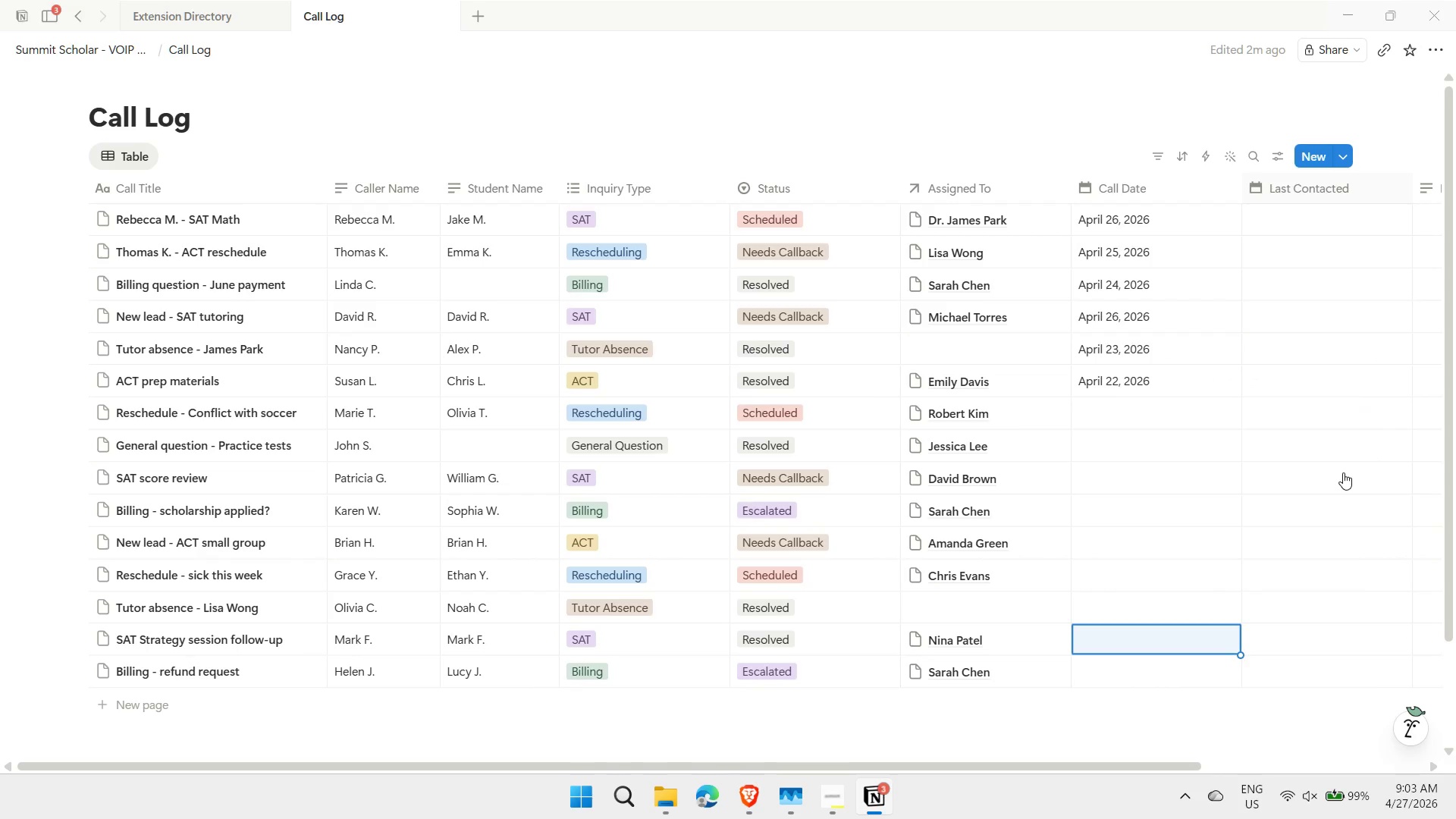 
key(ArrowUp)
 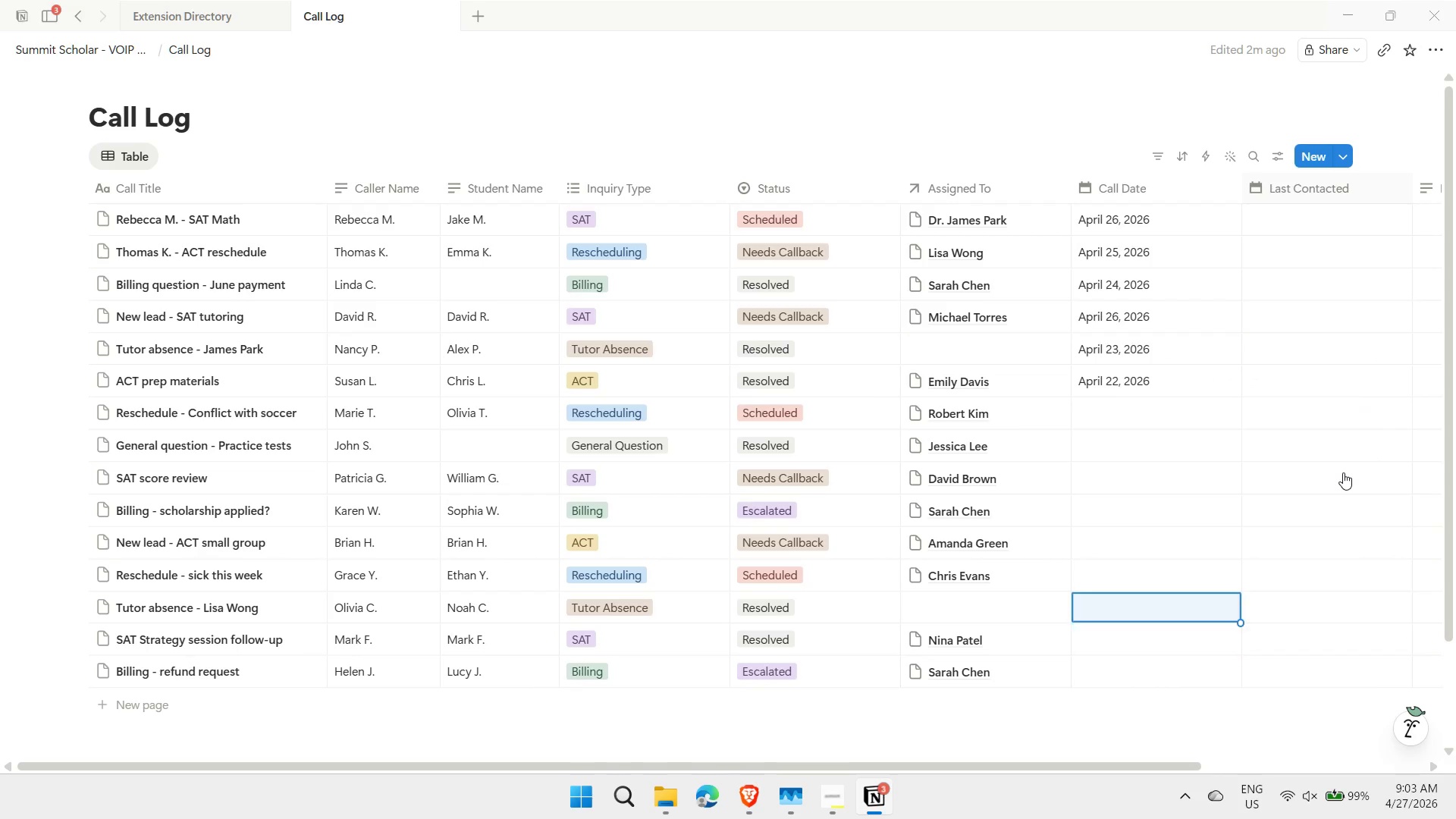 
key(ArrowUp)
 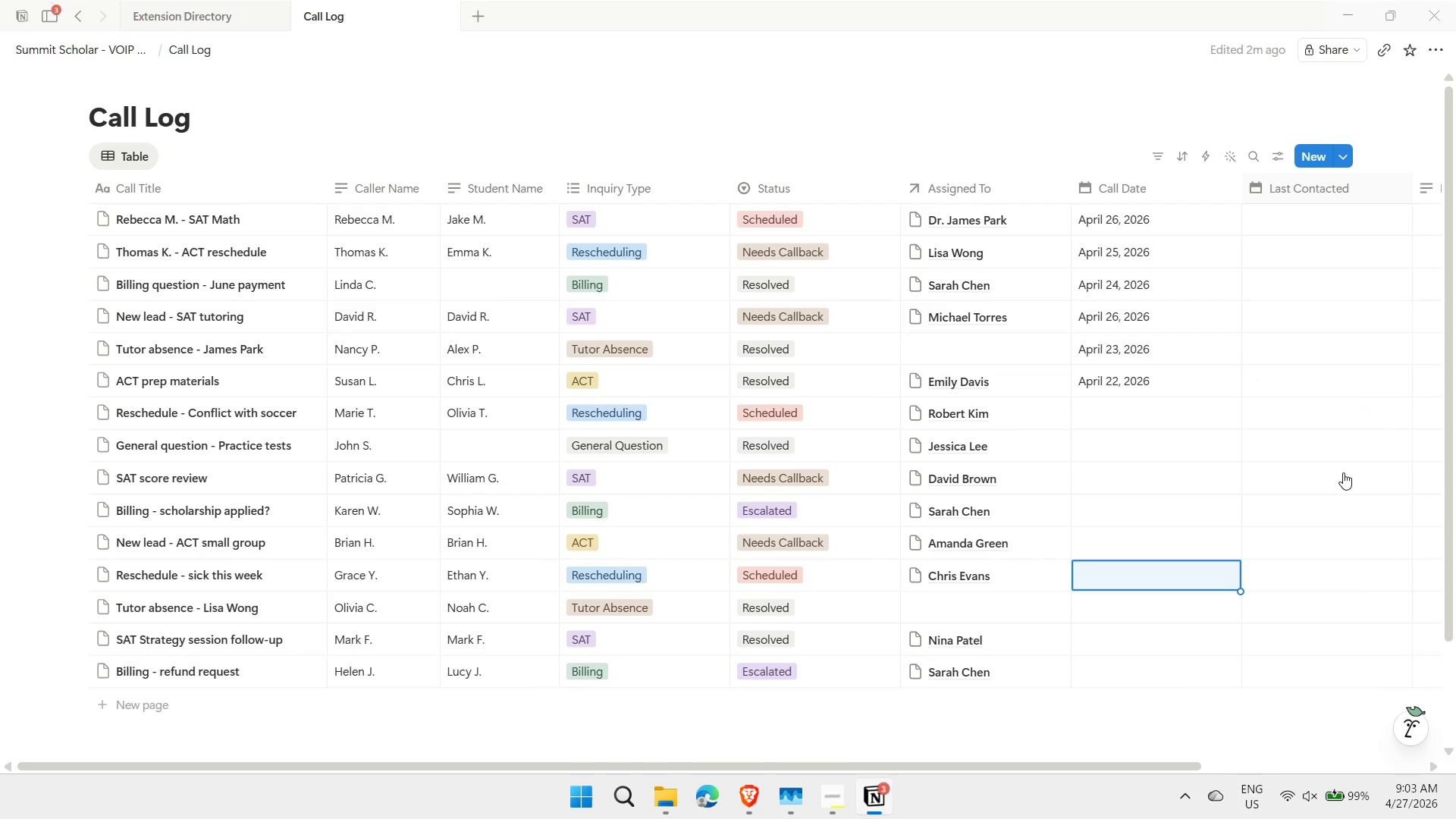 
key(ArrowUp)
 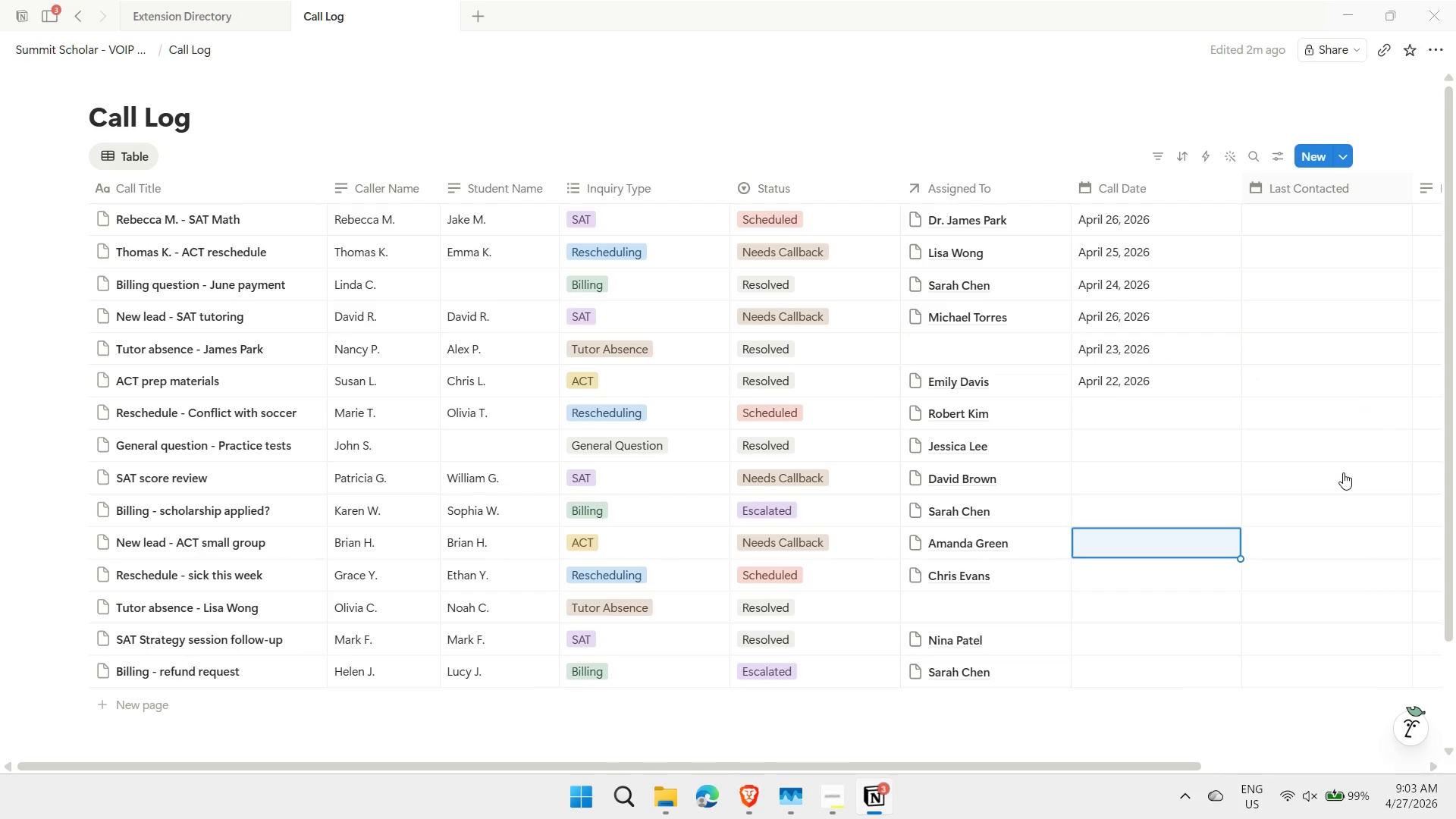 
key(ArrowUp)
 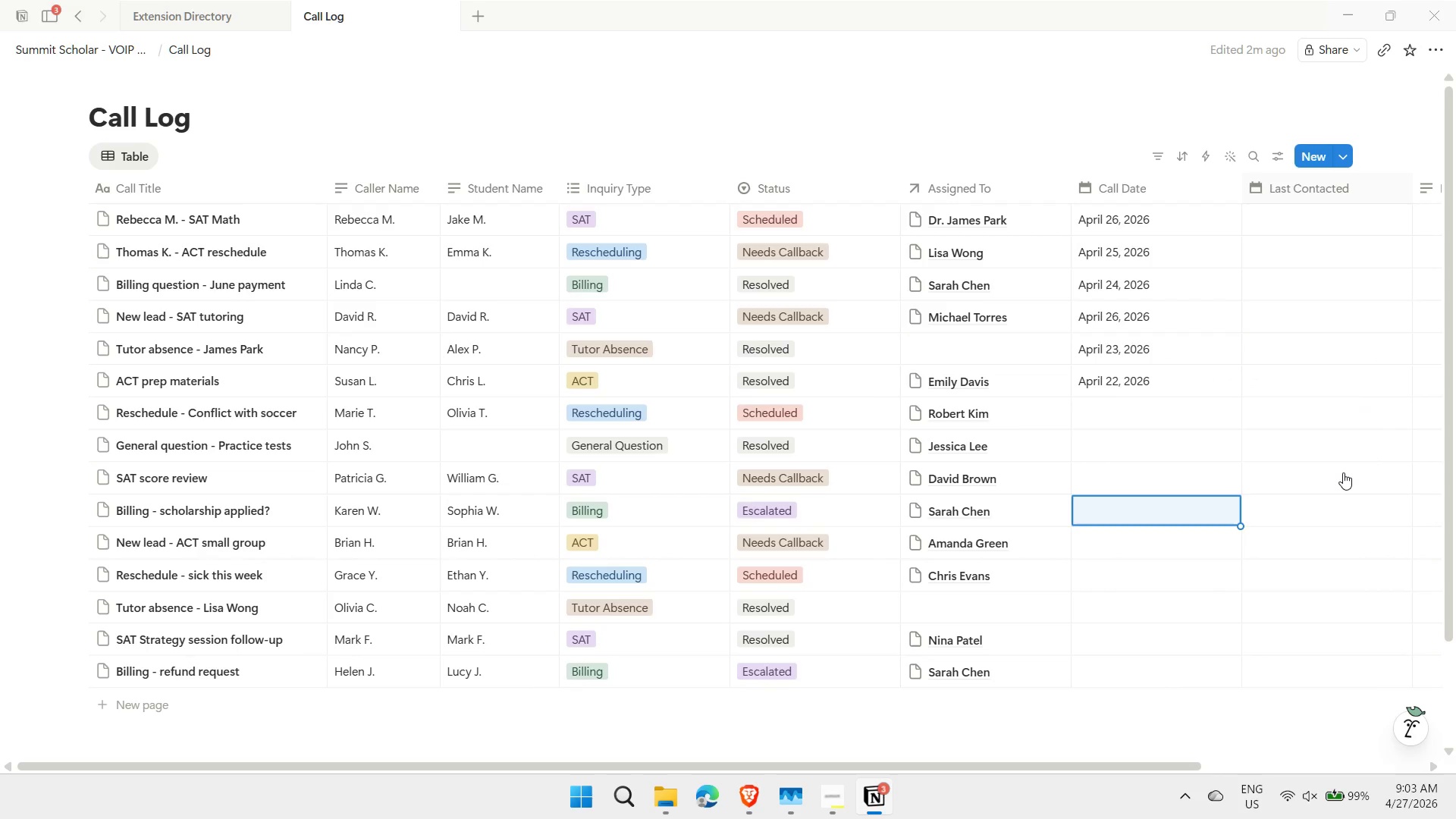 
key(ArrowUp)
 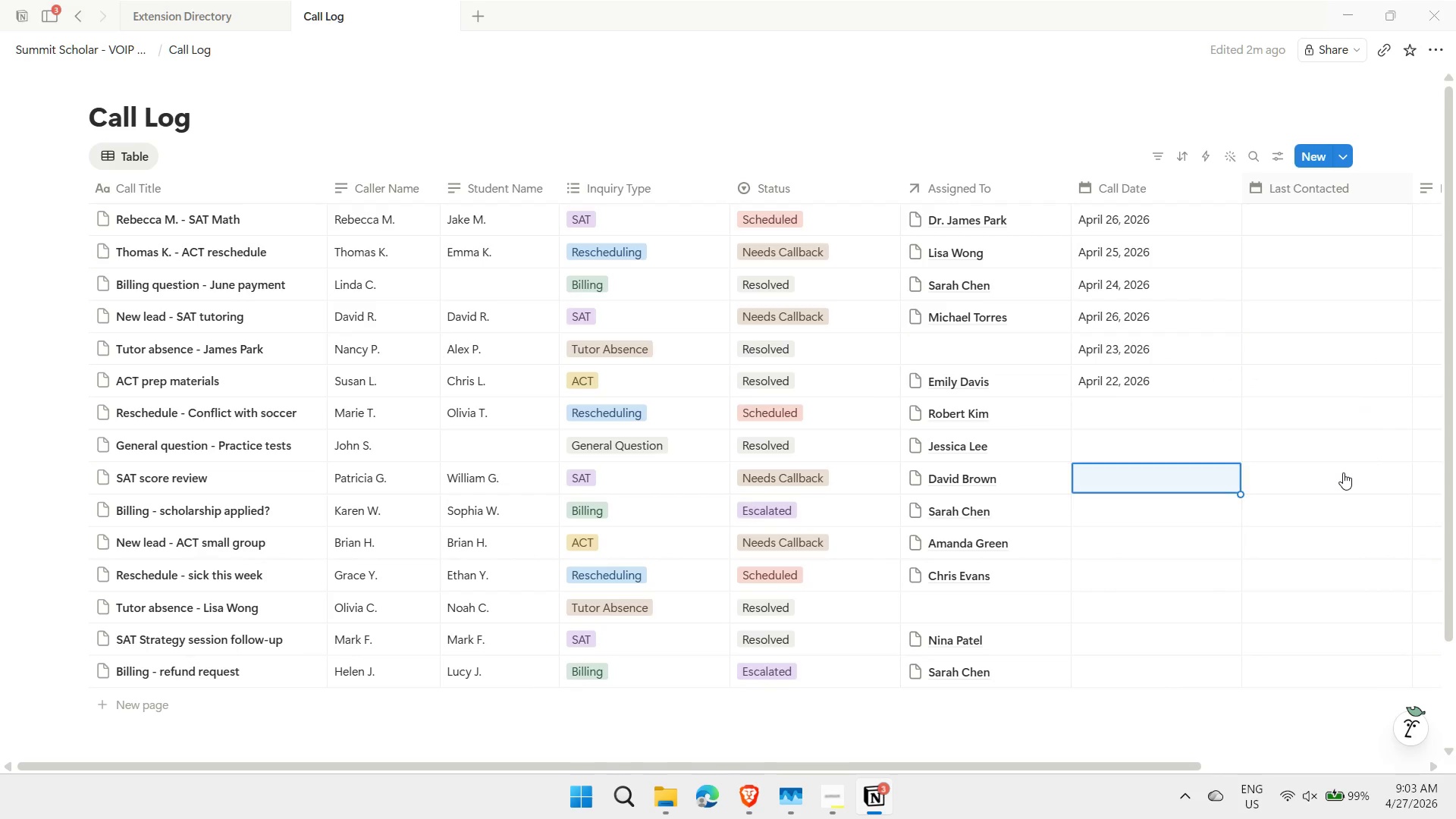 
key(ArrowUp)
 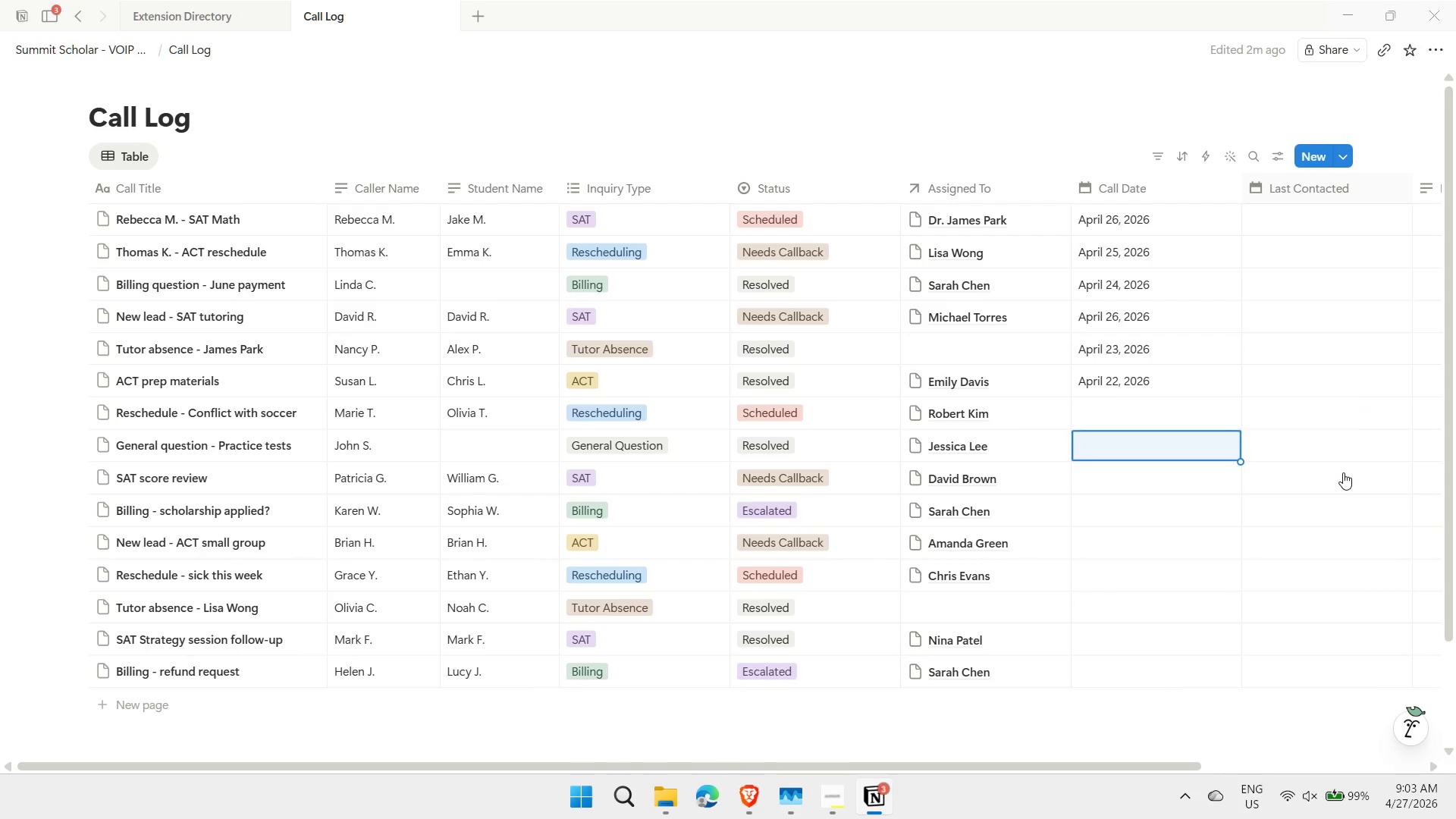 
key(ArrowUp)
 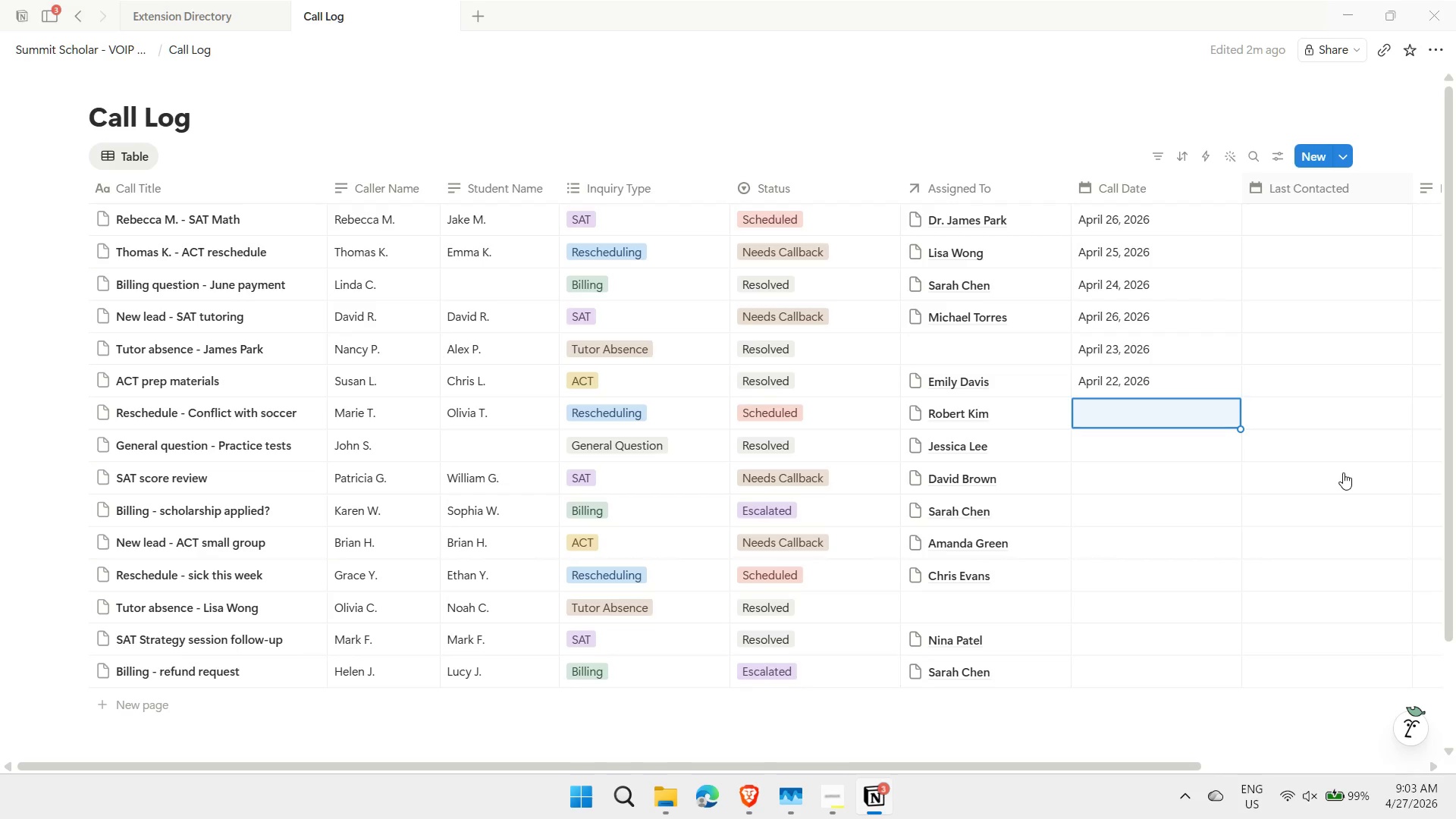 
key(Enter)
 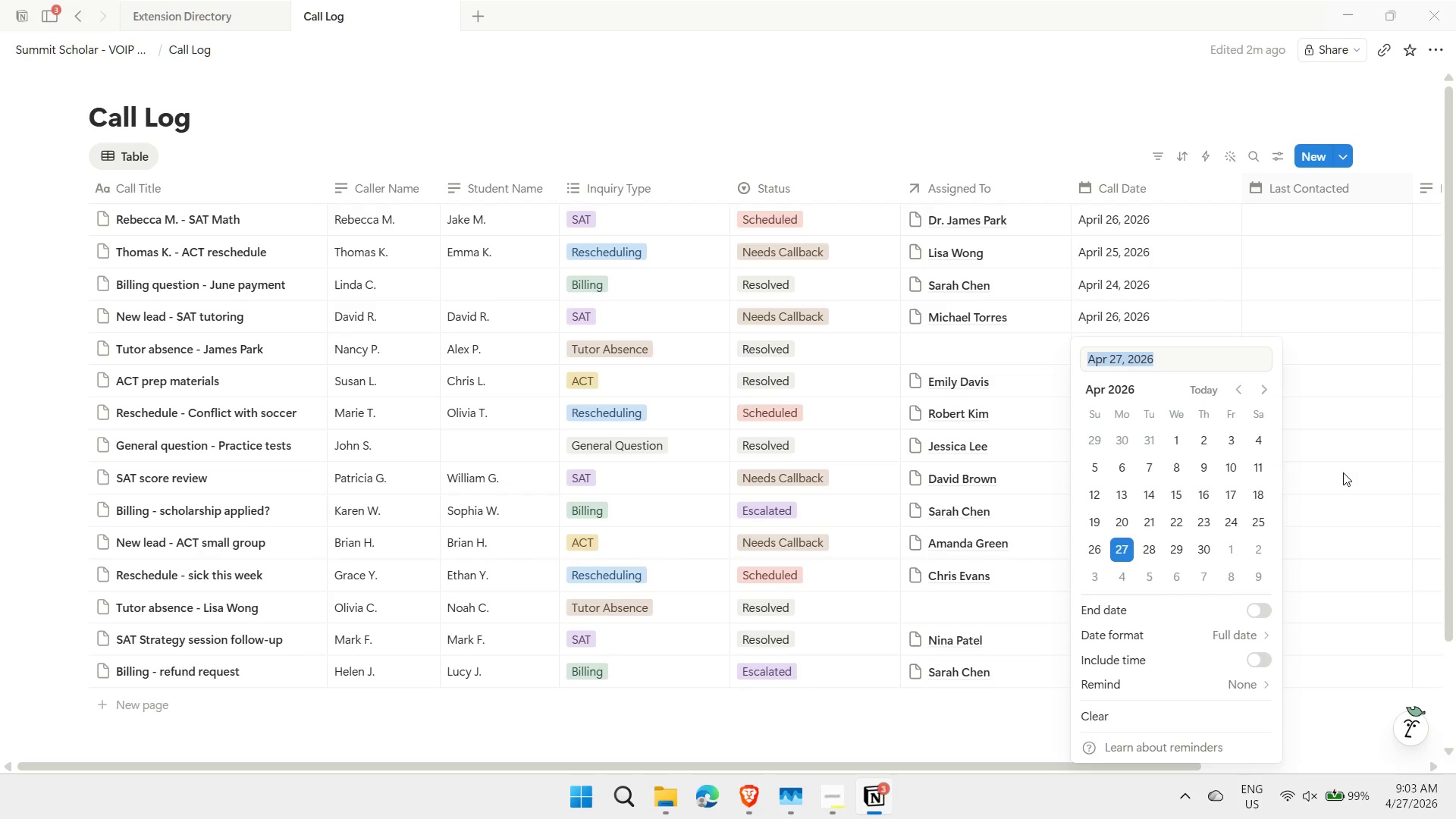 
key(Escape)
 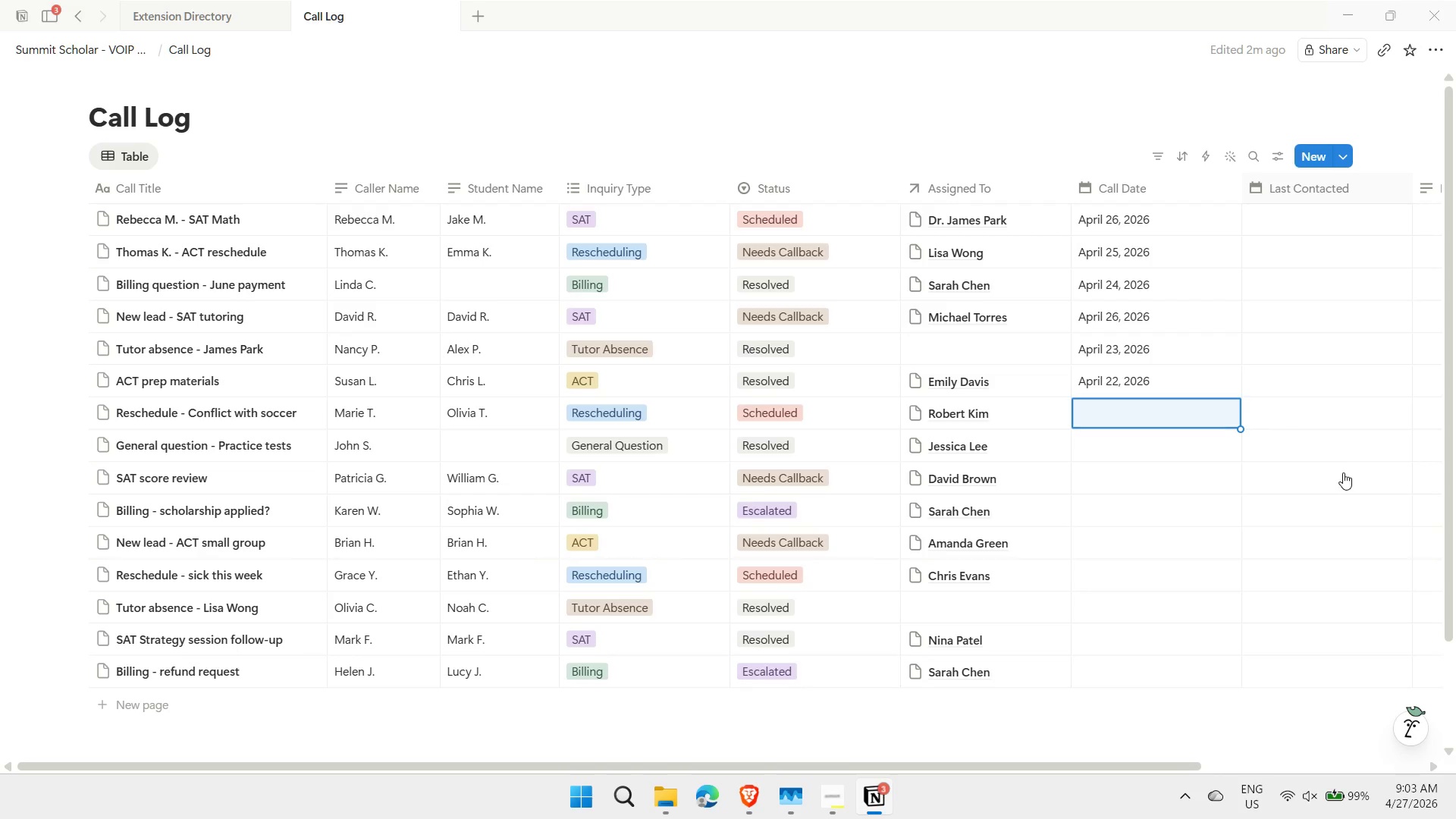 
key(ArrowUp)
 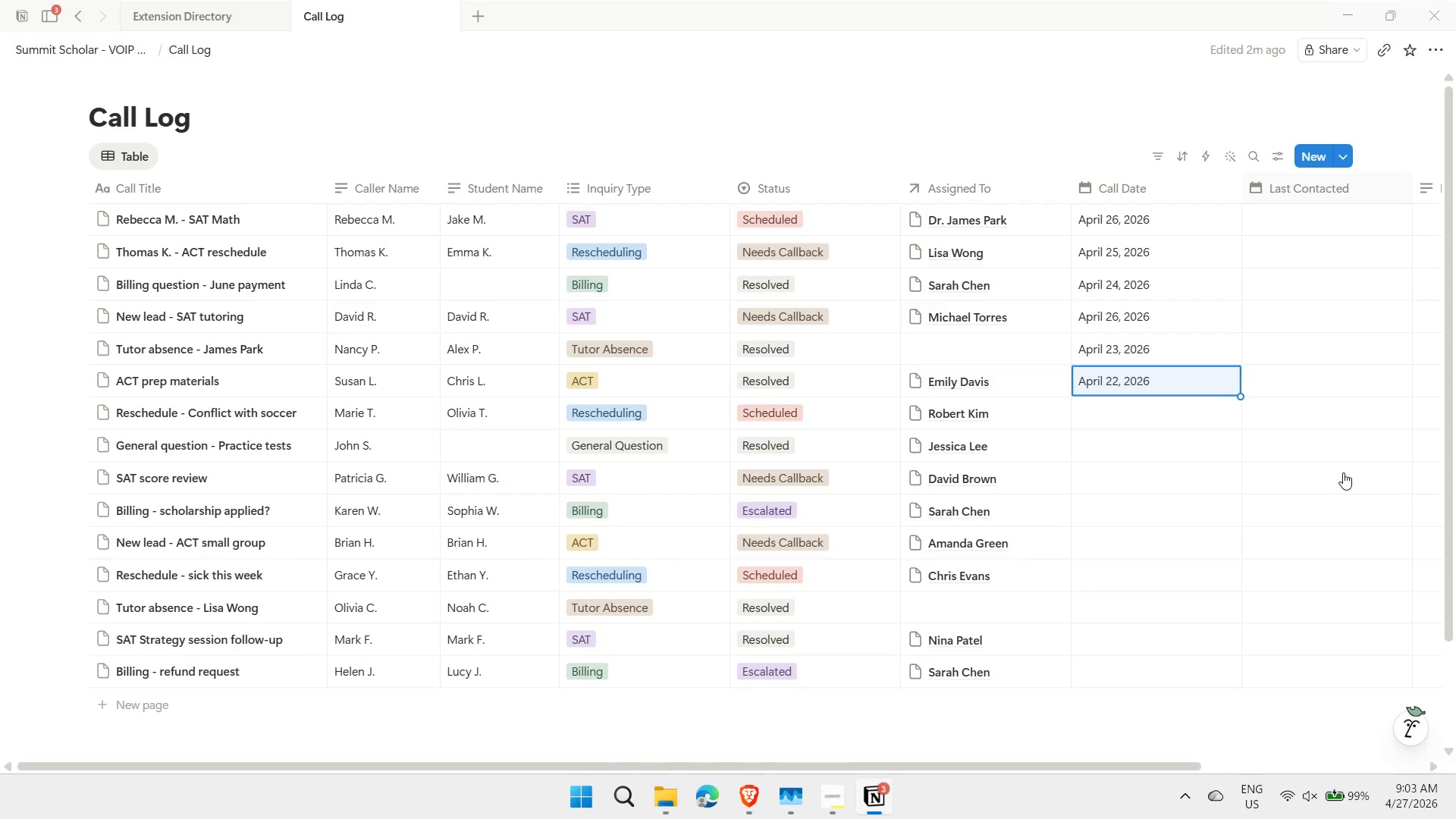 
key(ArrowUp)
 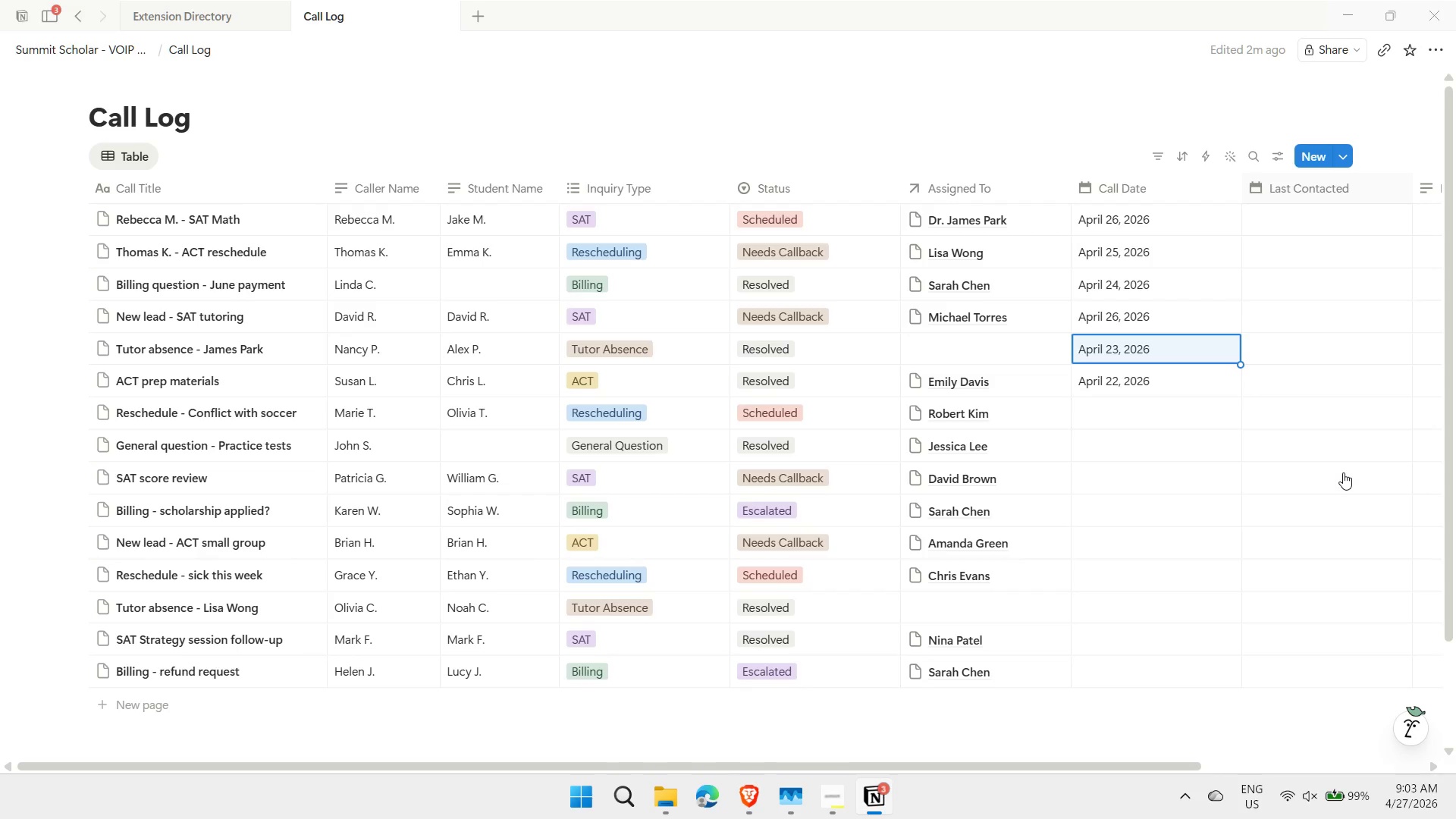 
key(ArrowUp)
 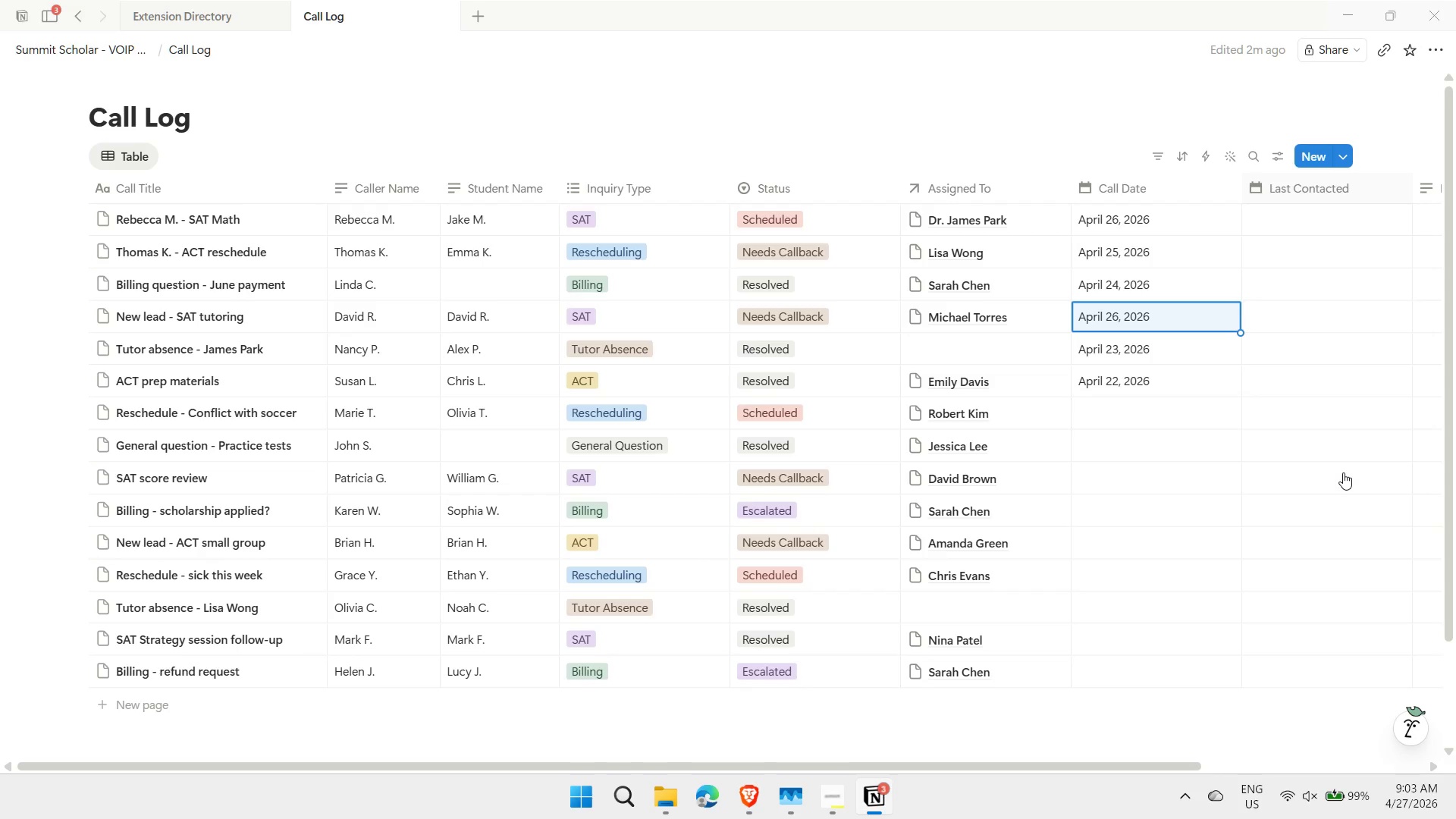 
key(Control+ControlLeft)
 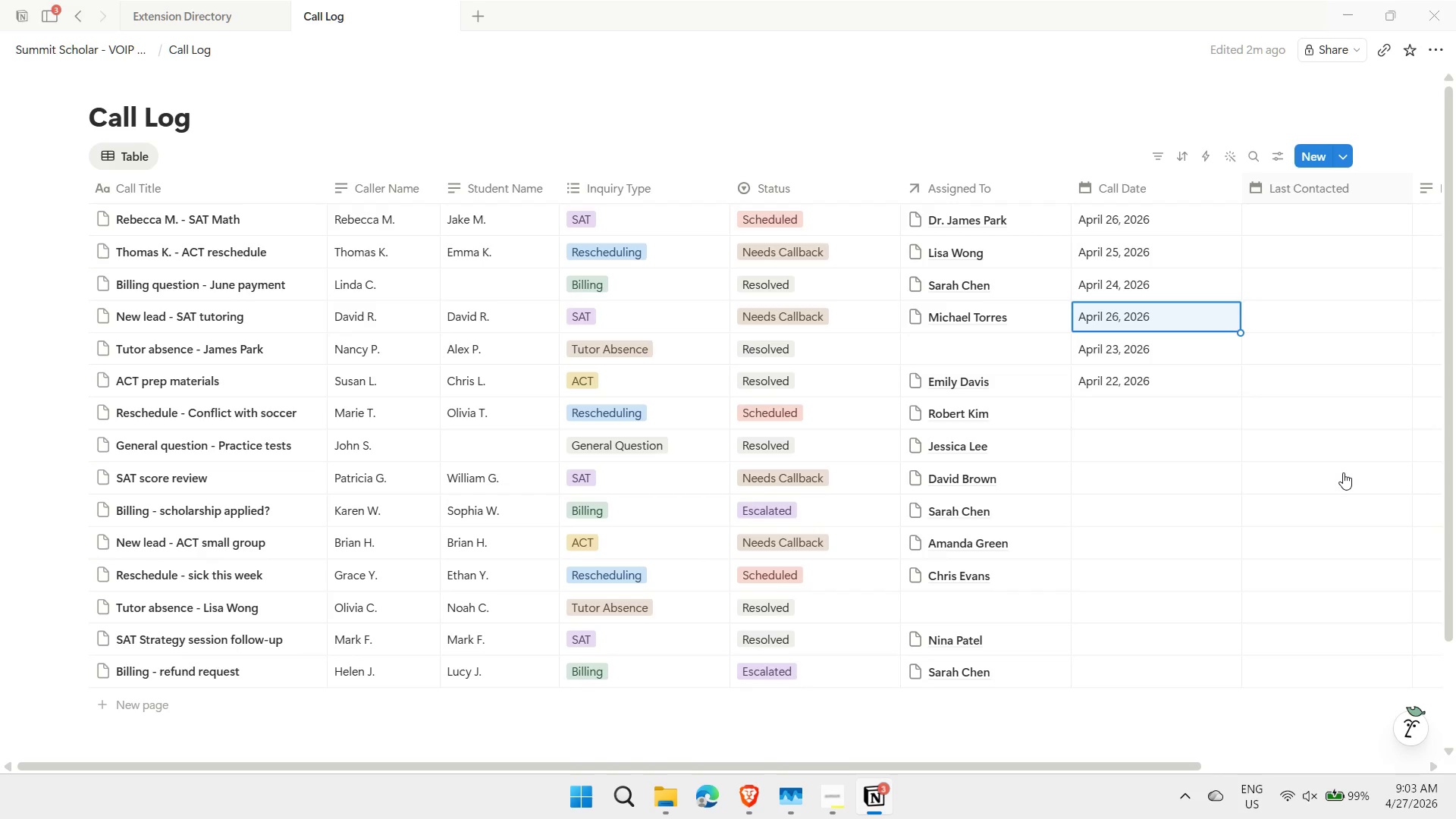 
key(Control+C)
 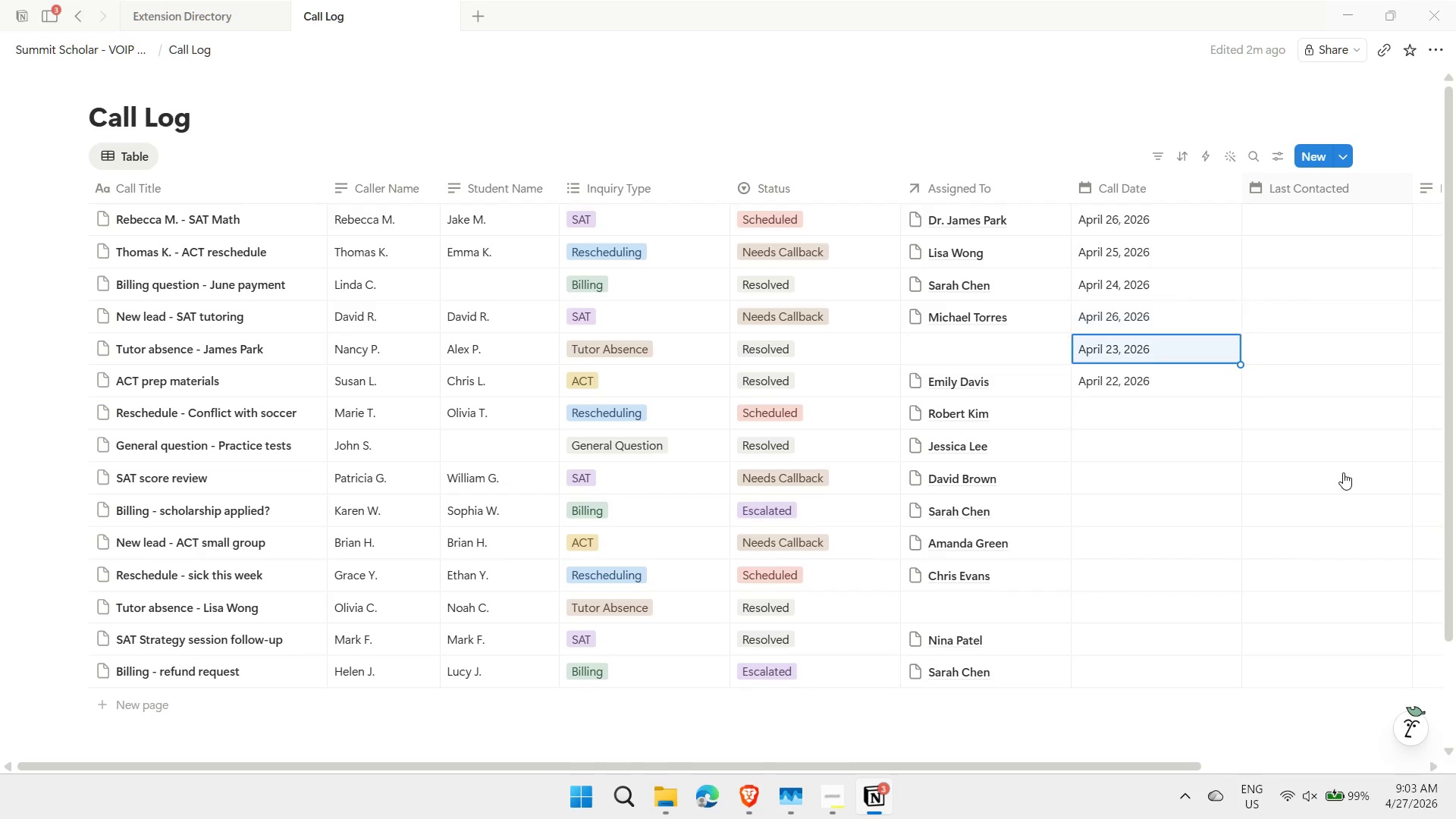 
key(ArrowDown)
 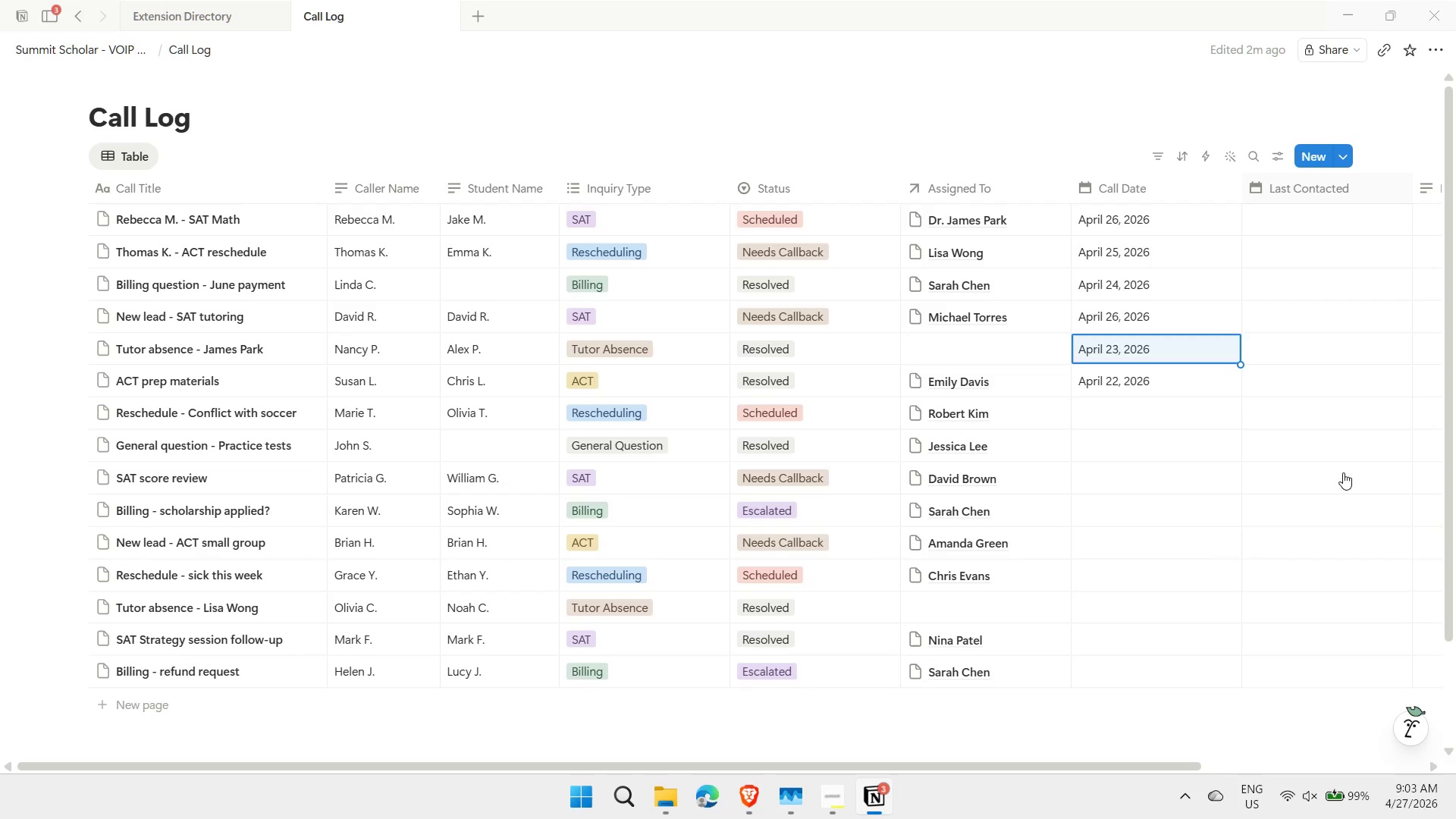 
key(ArrowDown)
 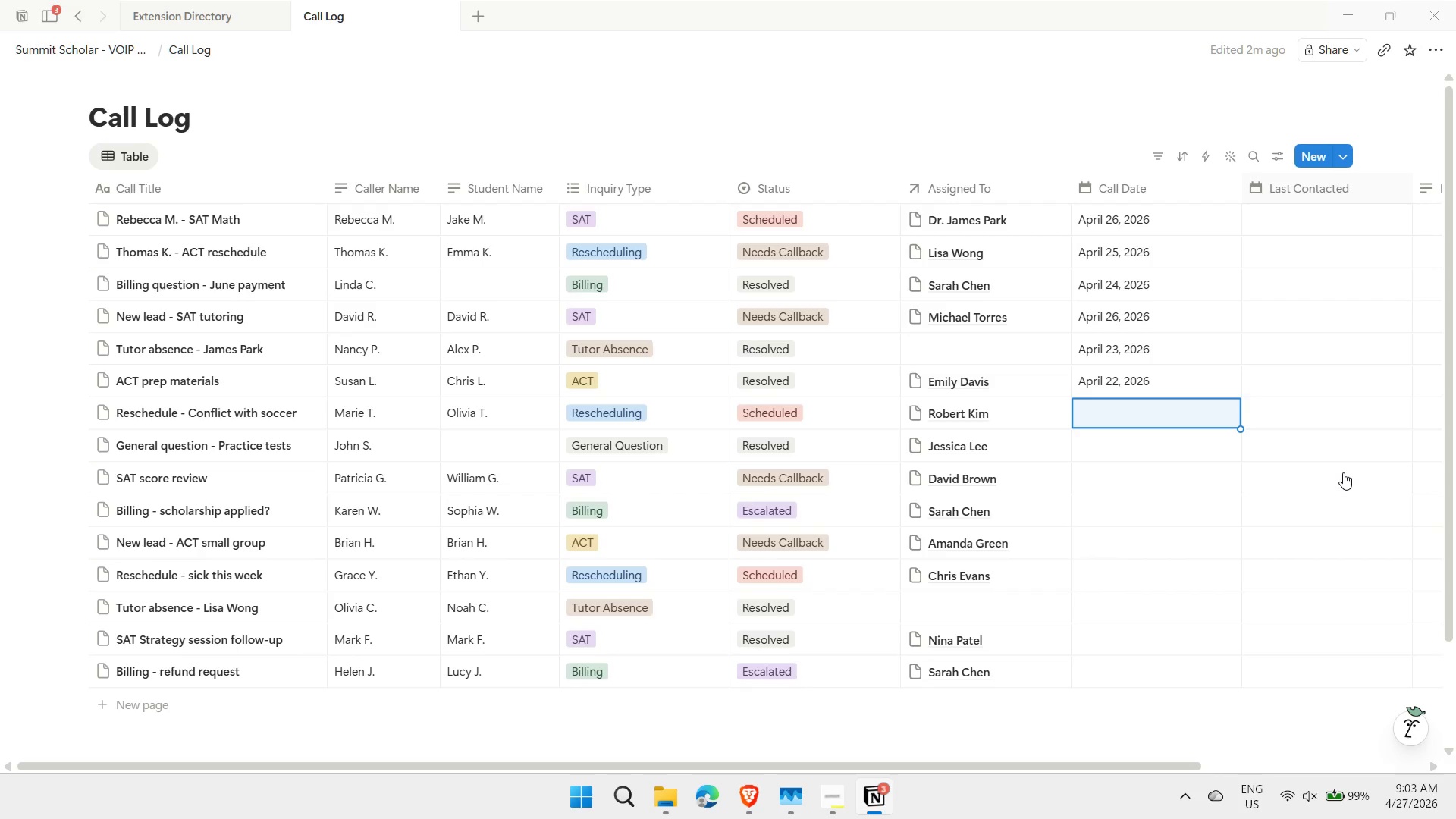 
key(ArrowDown)
 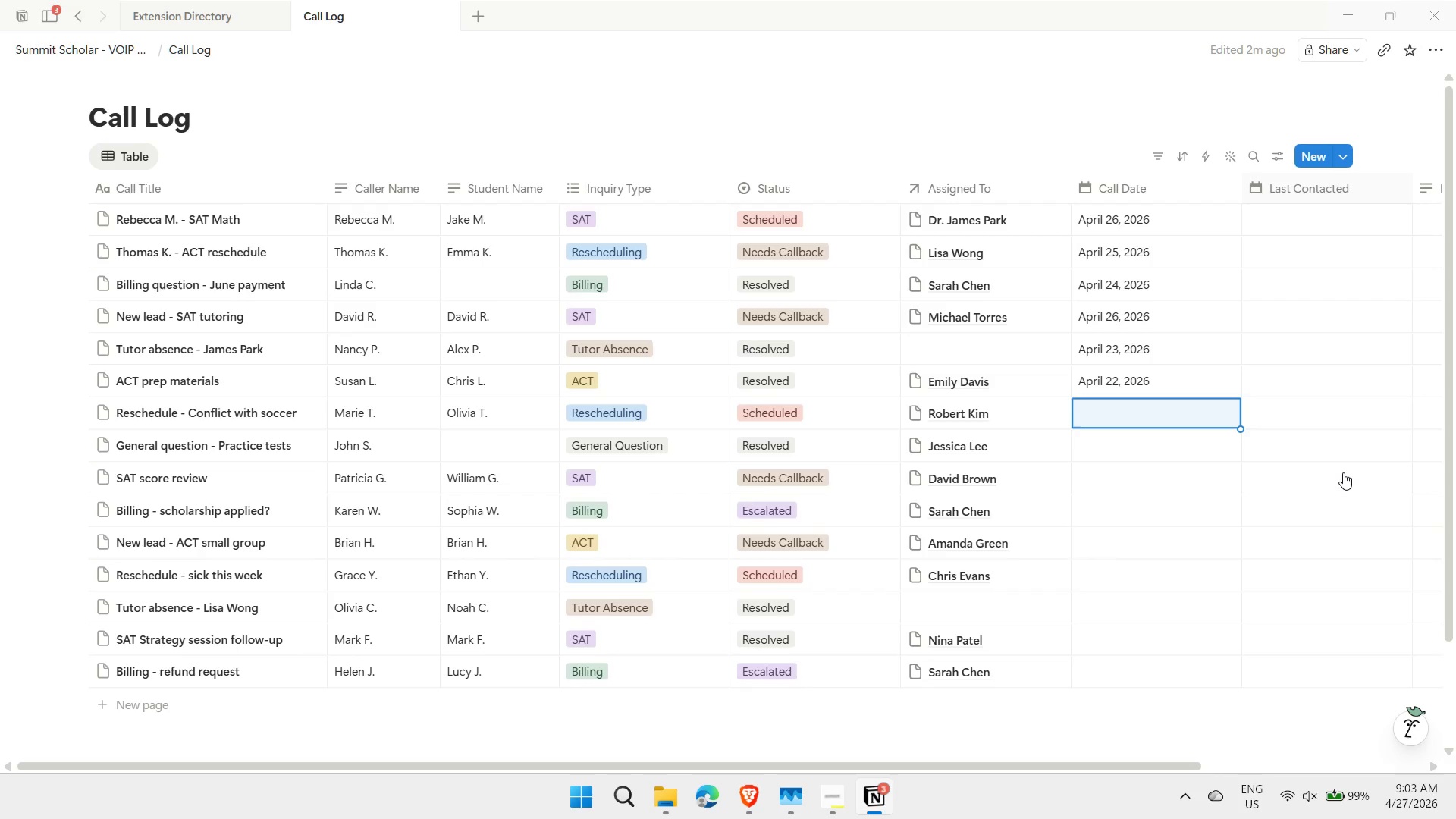 
key(Control+ControlLeft)
 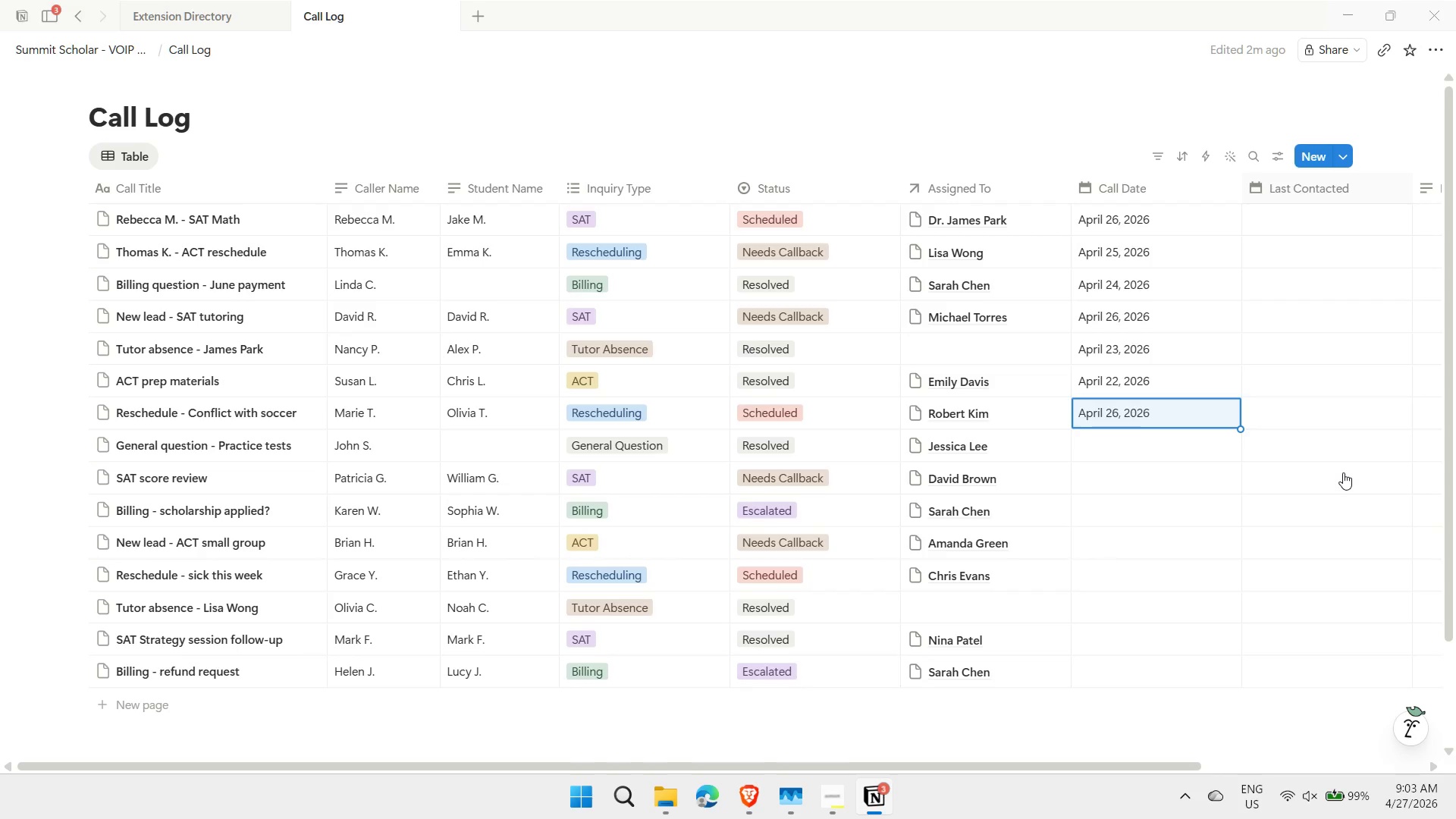 
key(Control+V)
 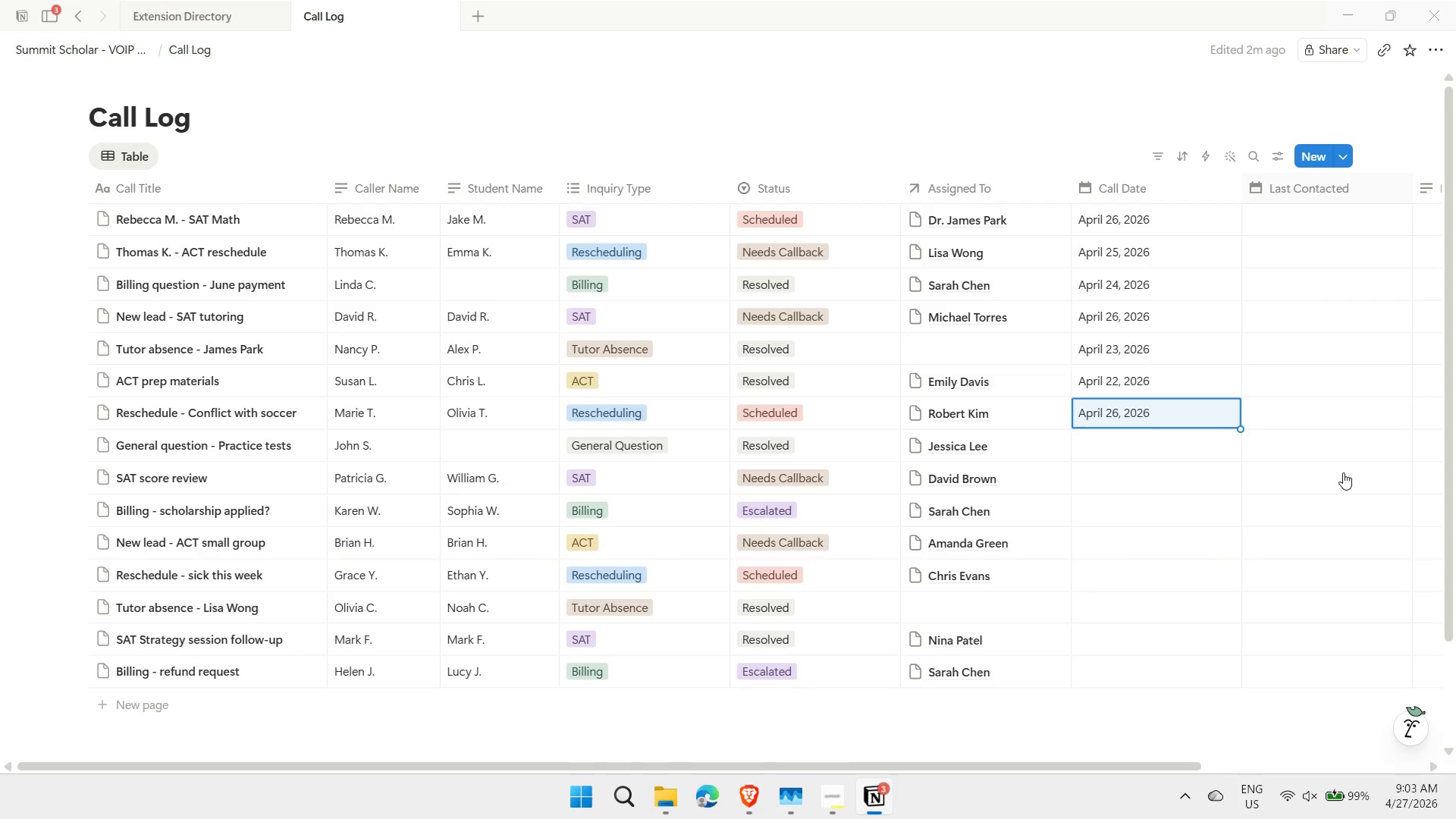 
key(ArrowDown)
 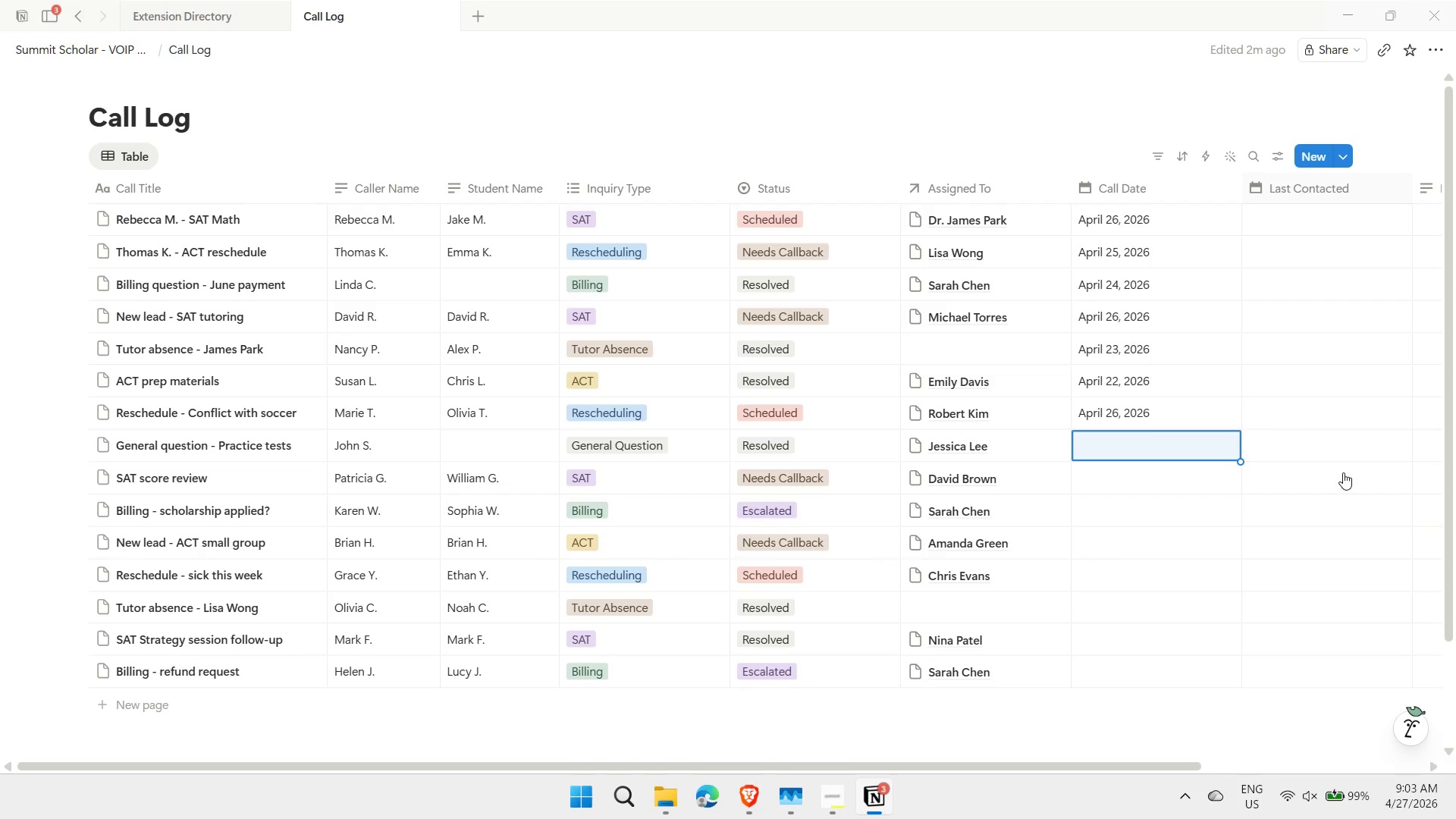 
key(Enter)
 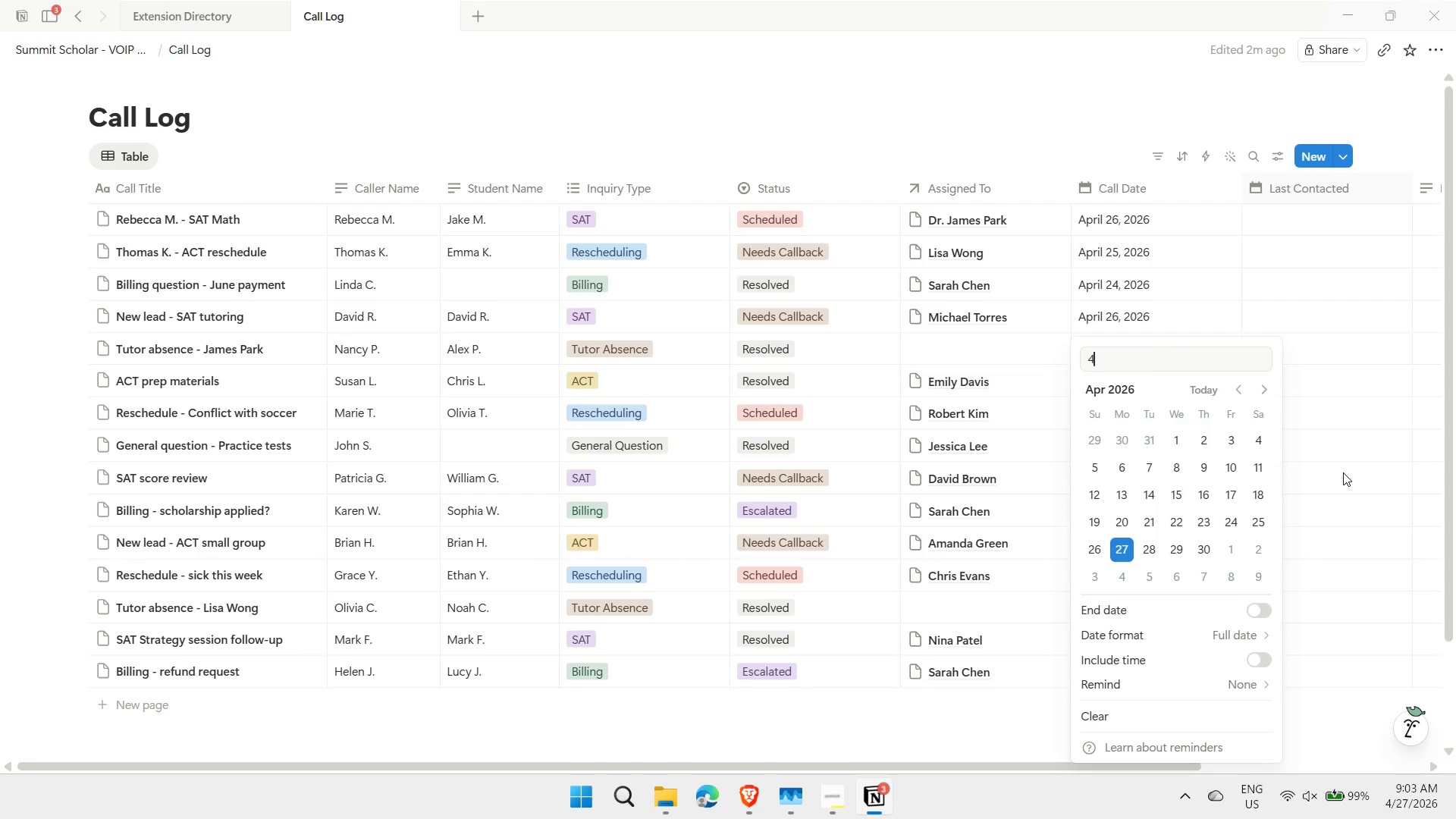 
type(4/21)
 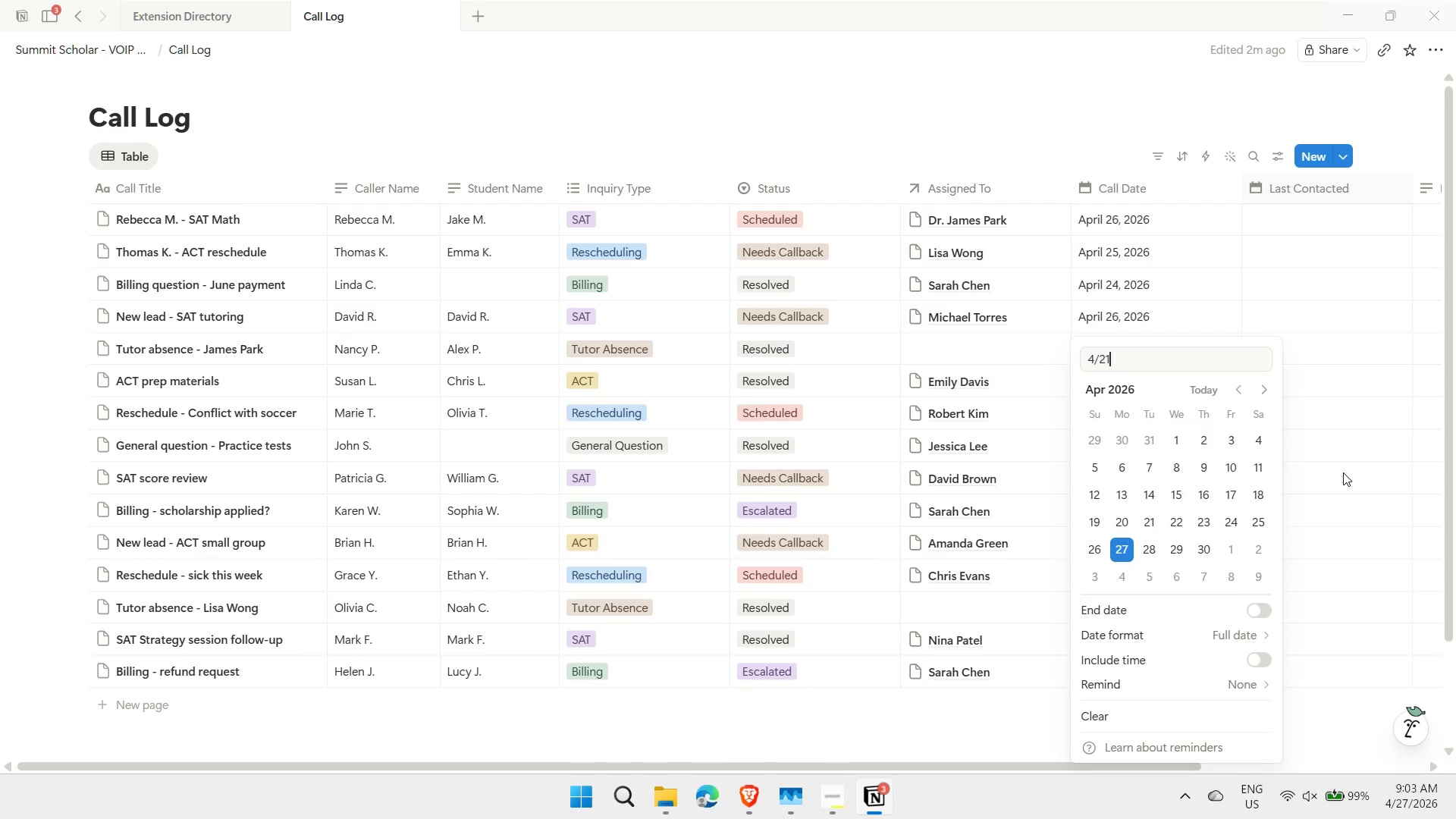 
key(Enter)
 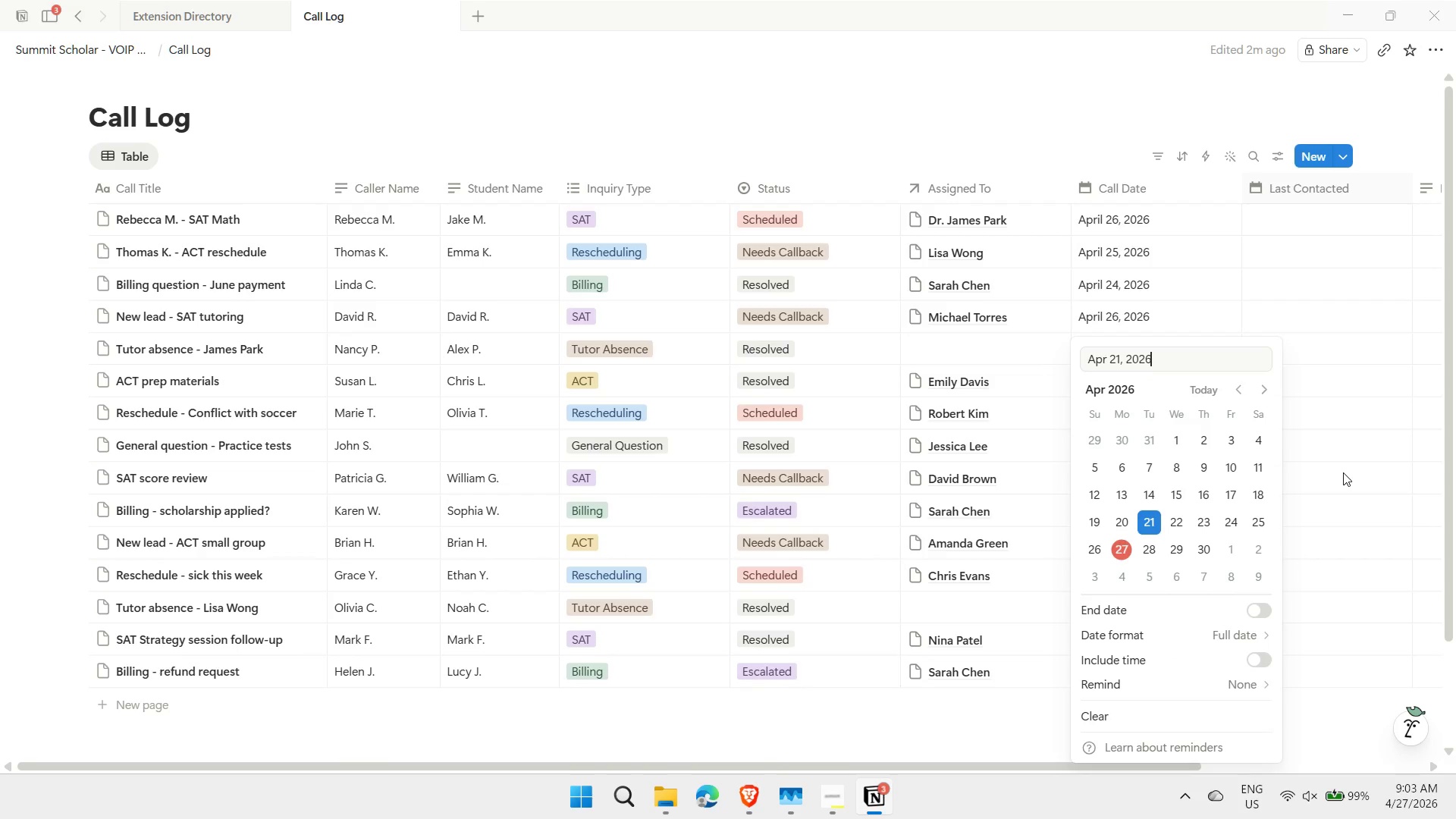 
key(Escape)
 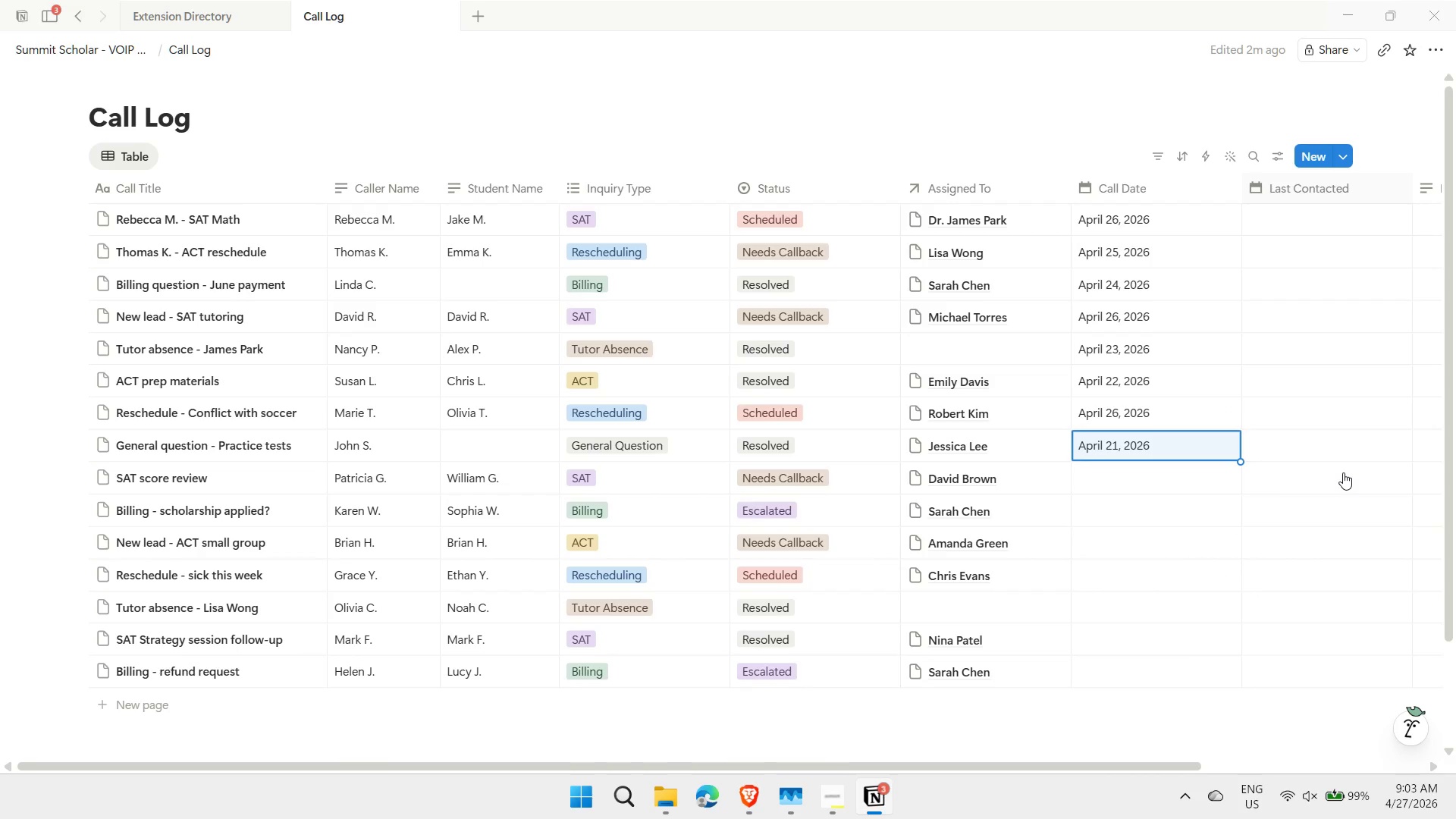 
key(ArrowDown)
 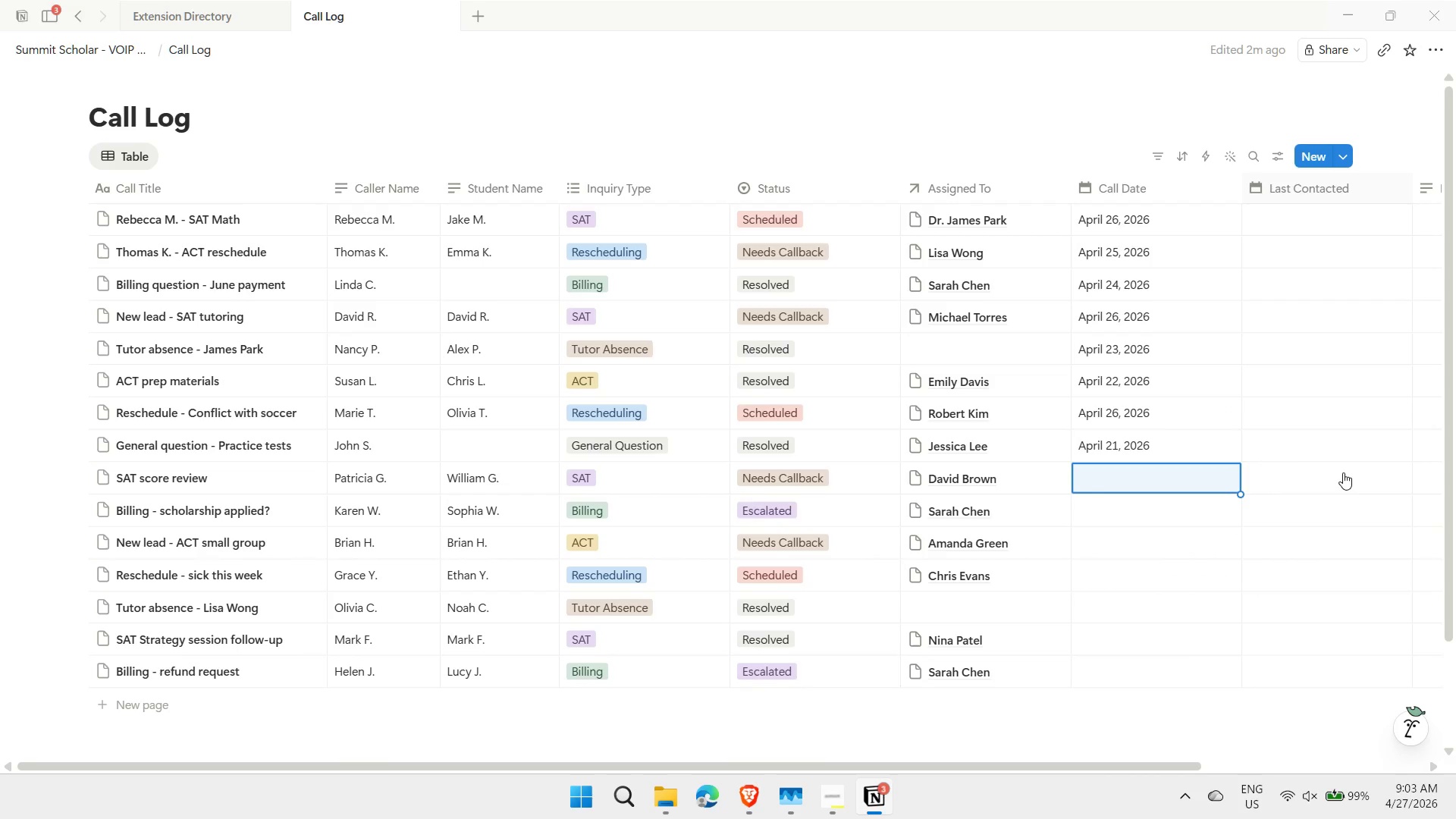 
key(Enter)
 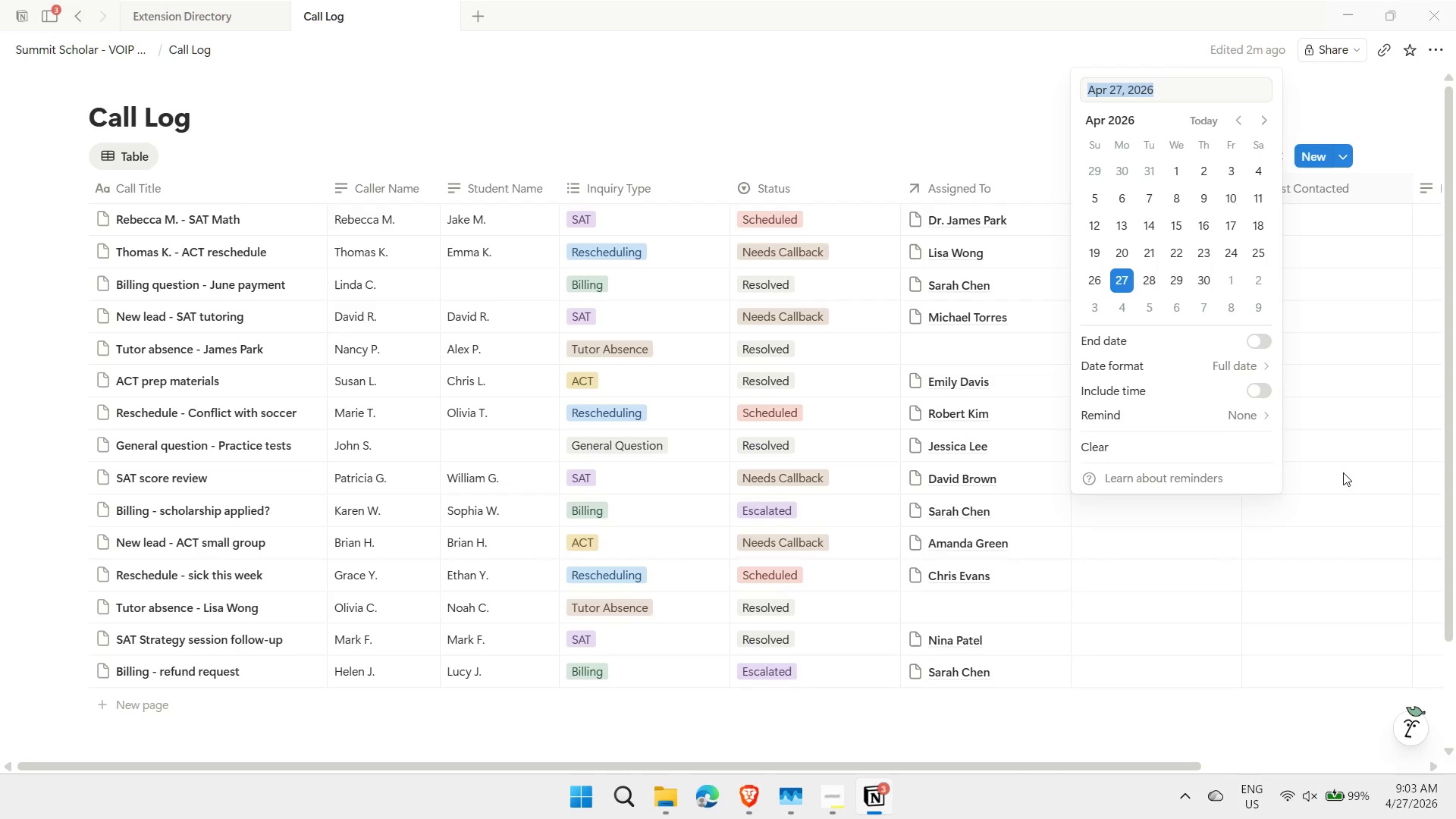 
type(4/25)
 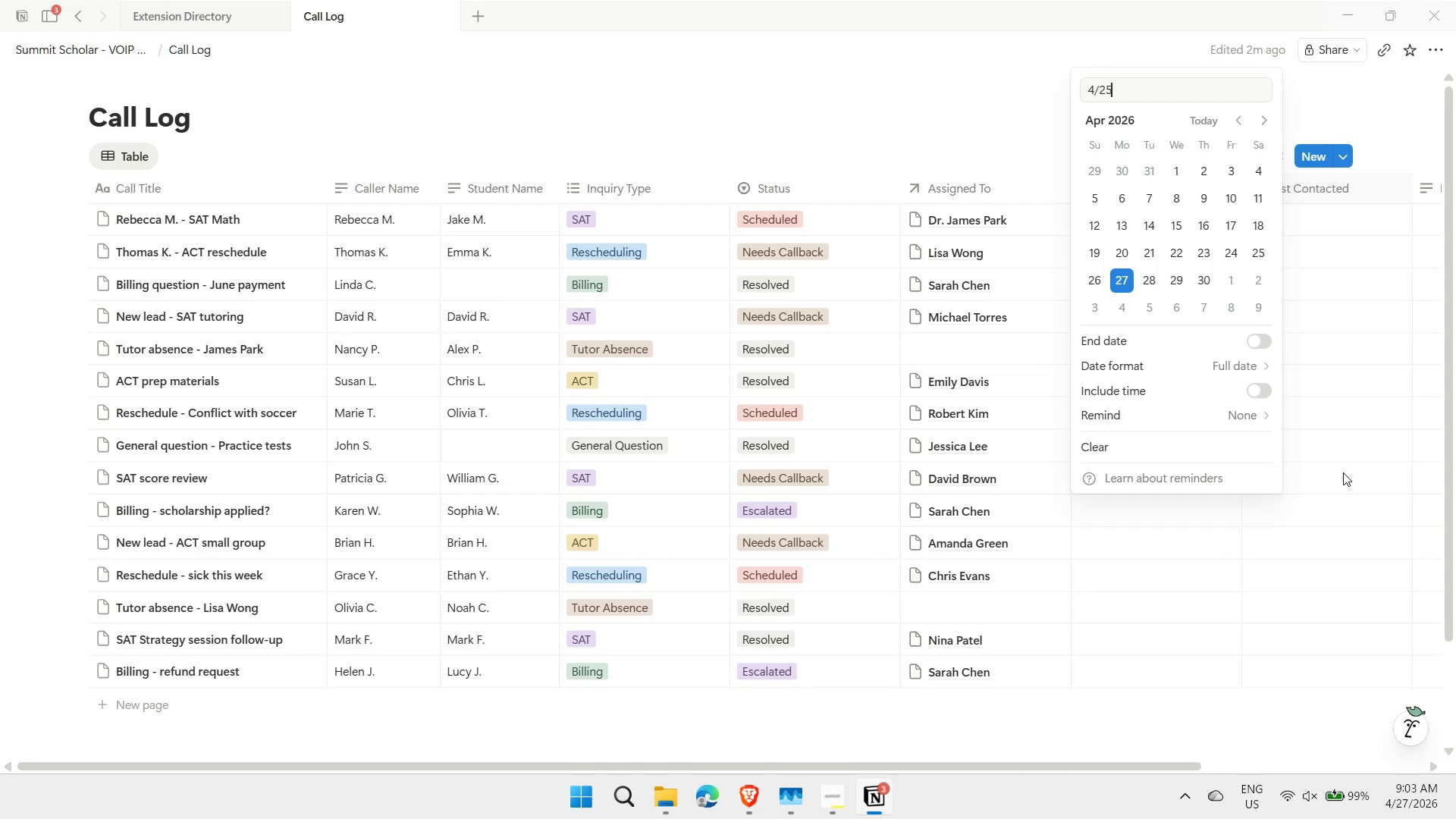 
key(Enter)
 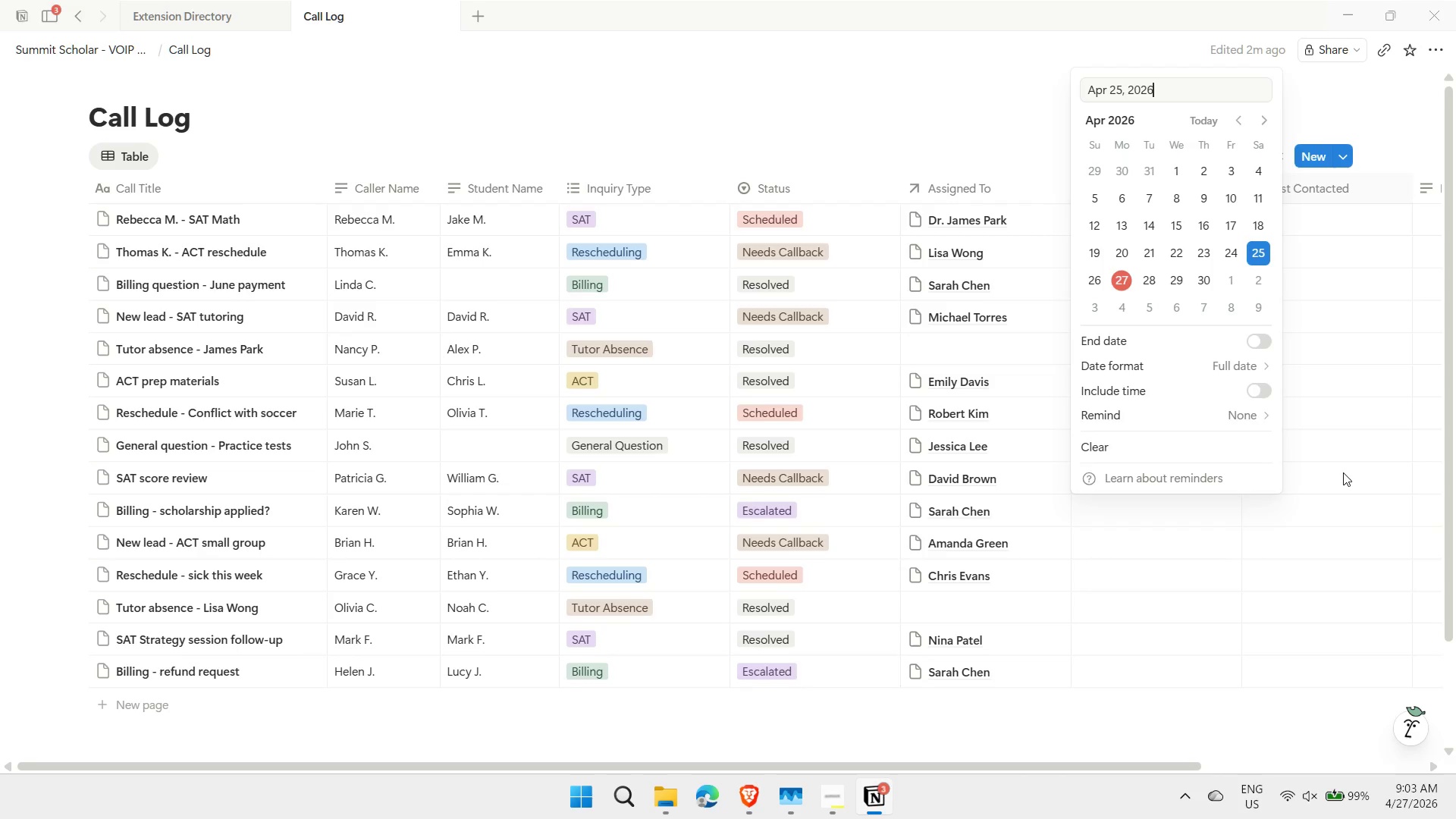 
key(Escape)
 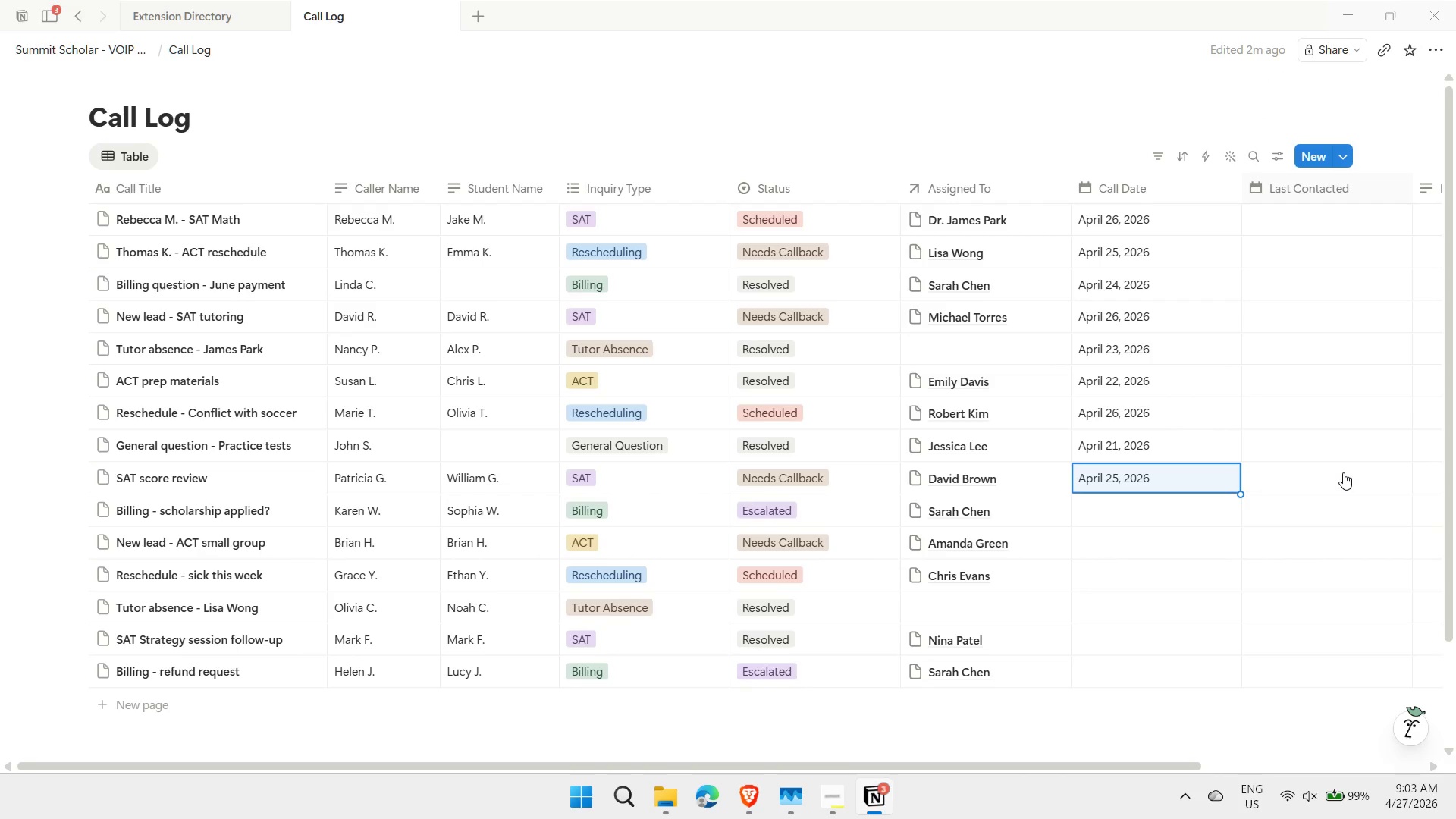 
key(ArrowDown)
 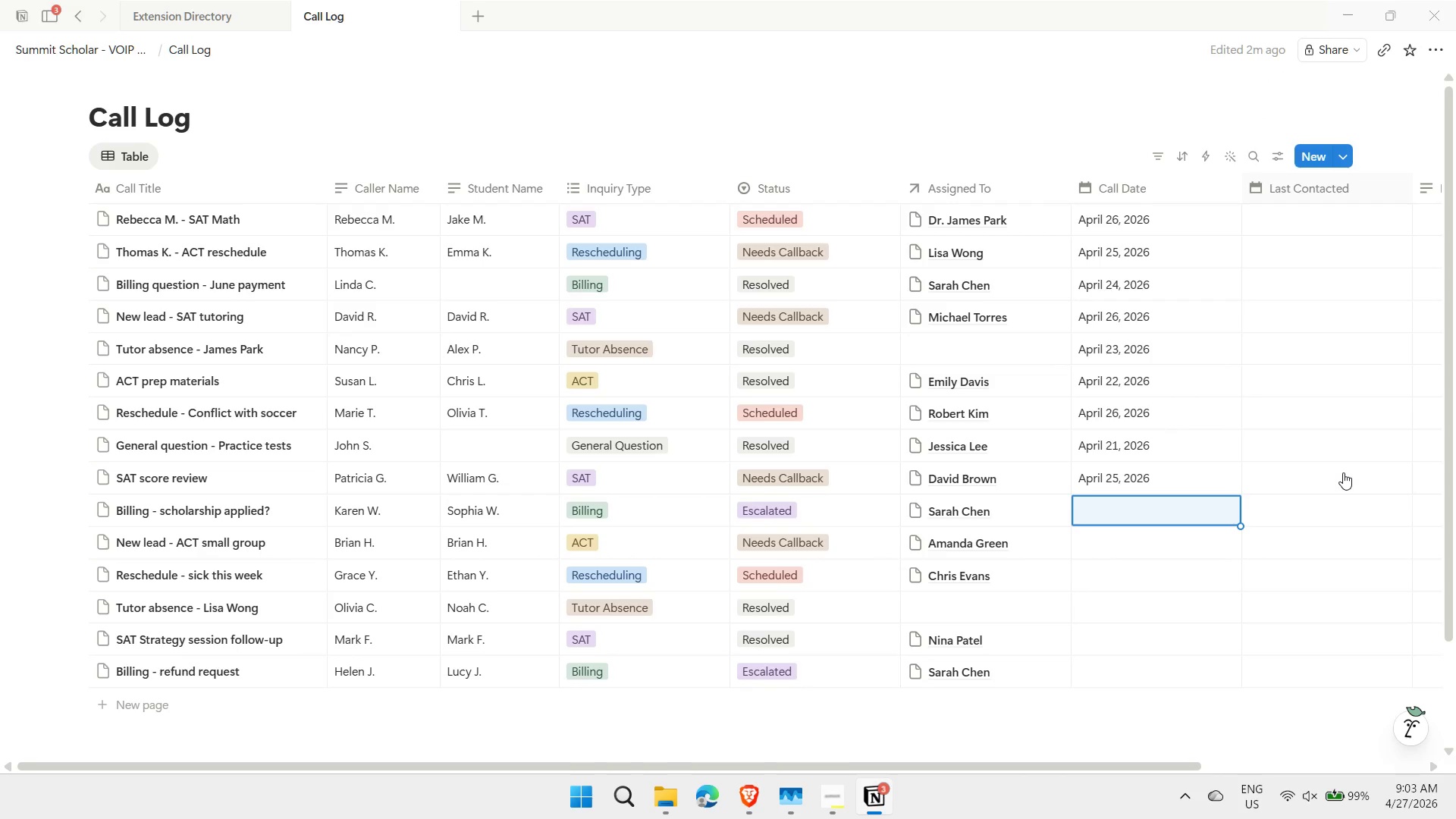 
key(Enter)
 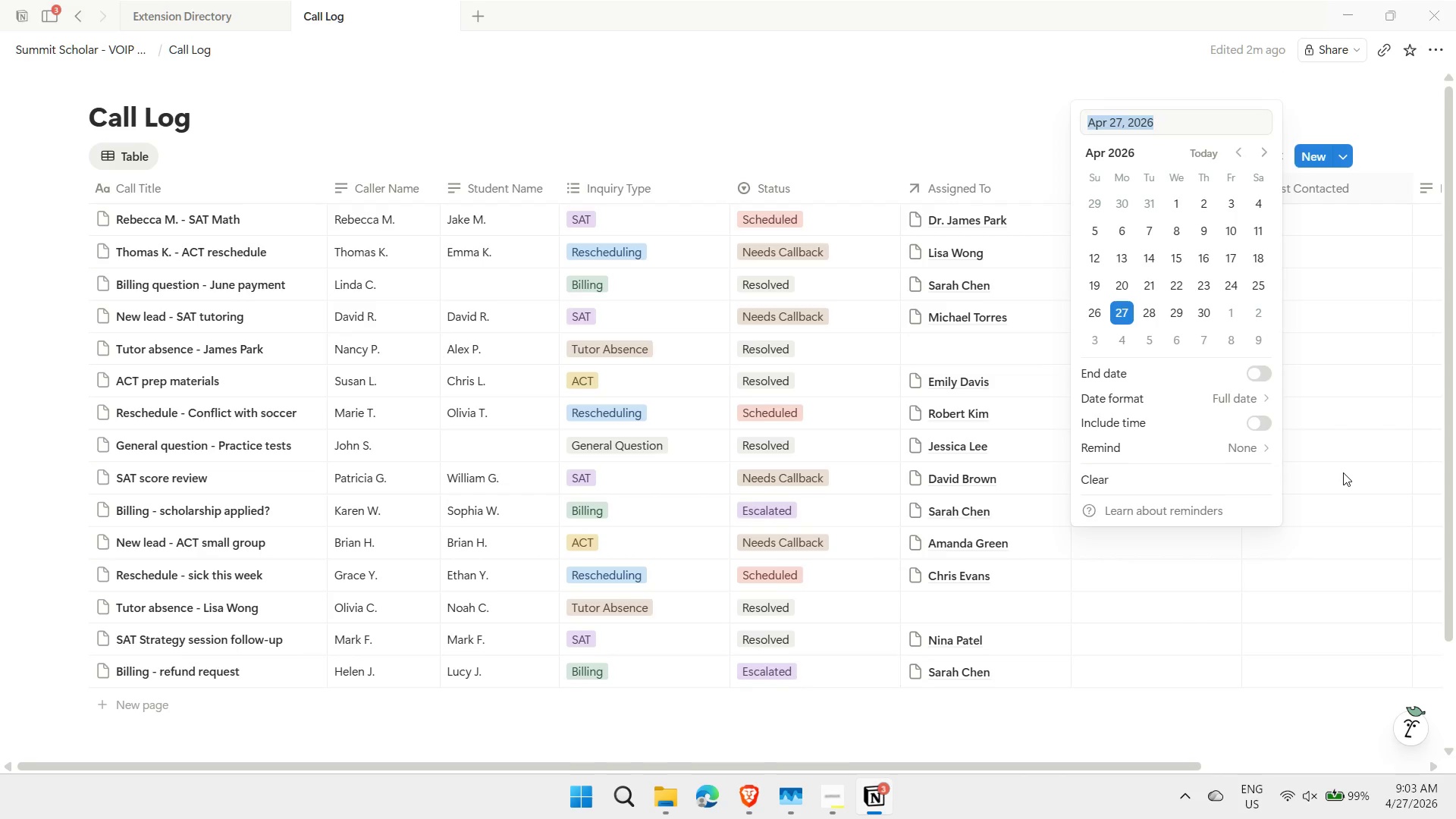 
type(4/20)
 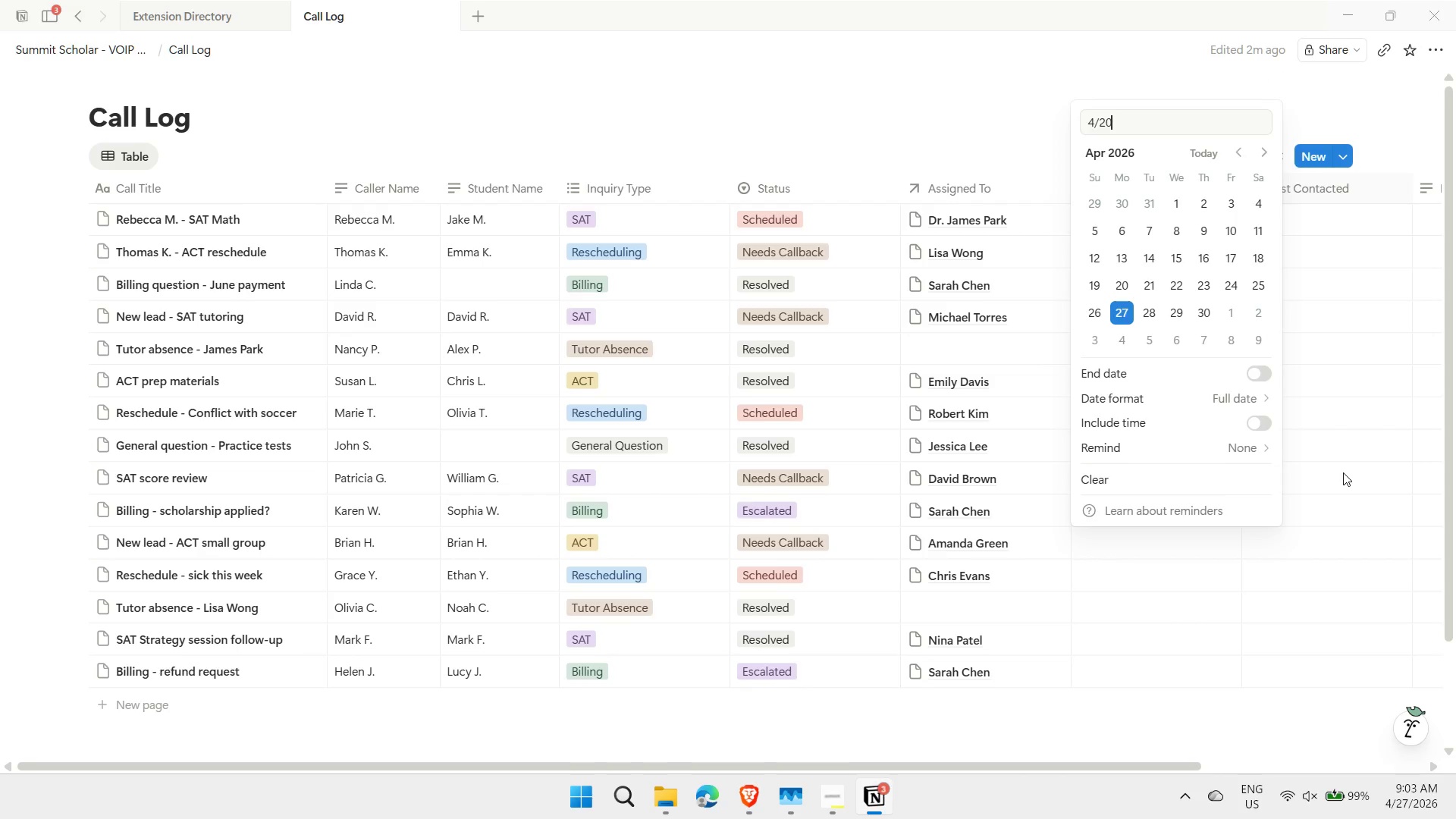 
key(Enter)
 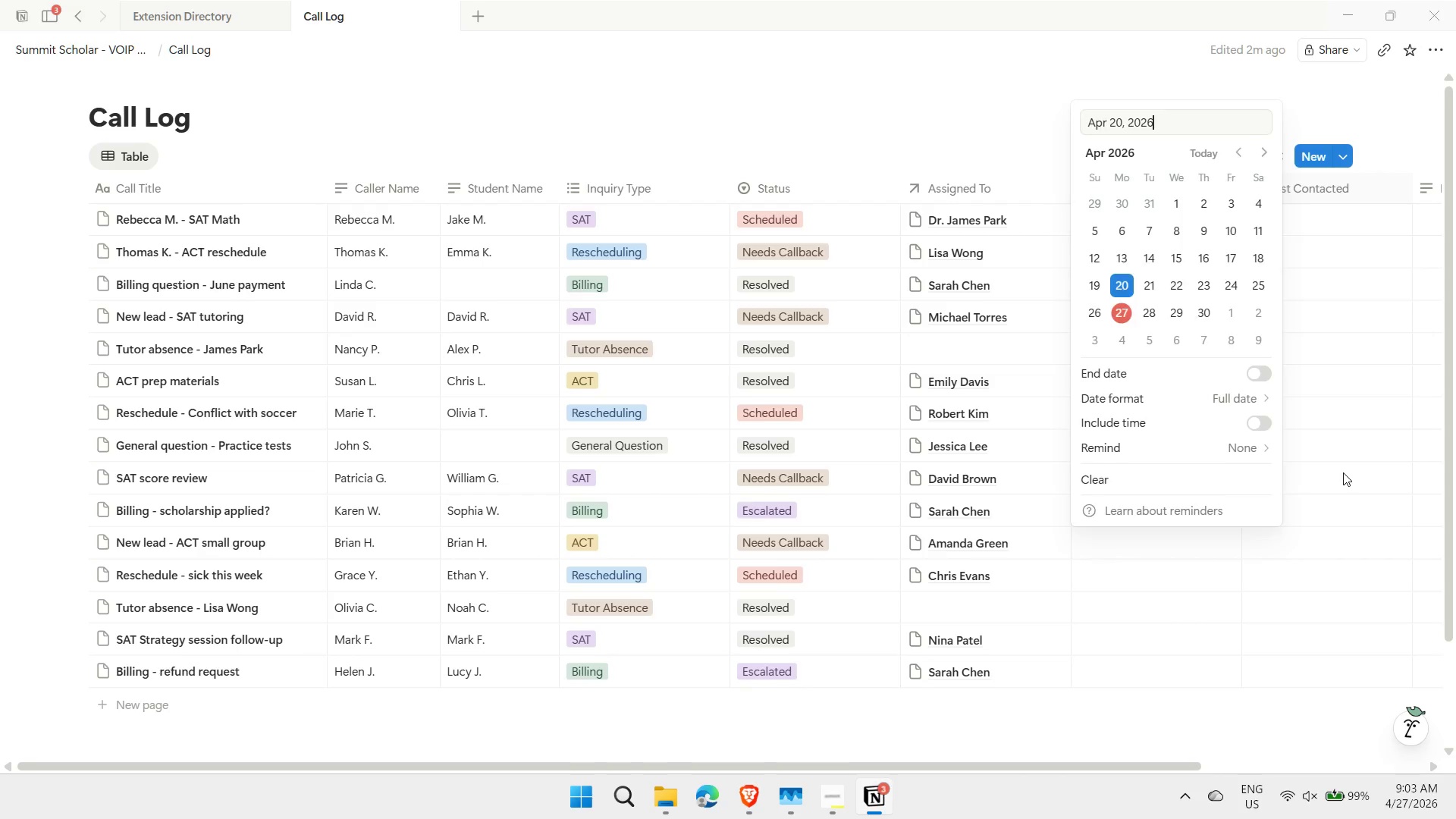 
key(Escape)
 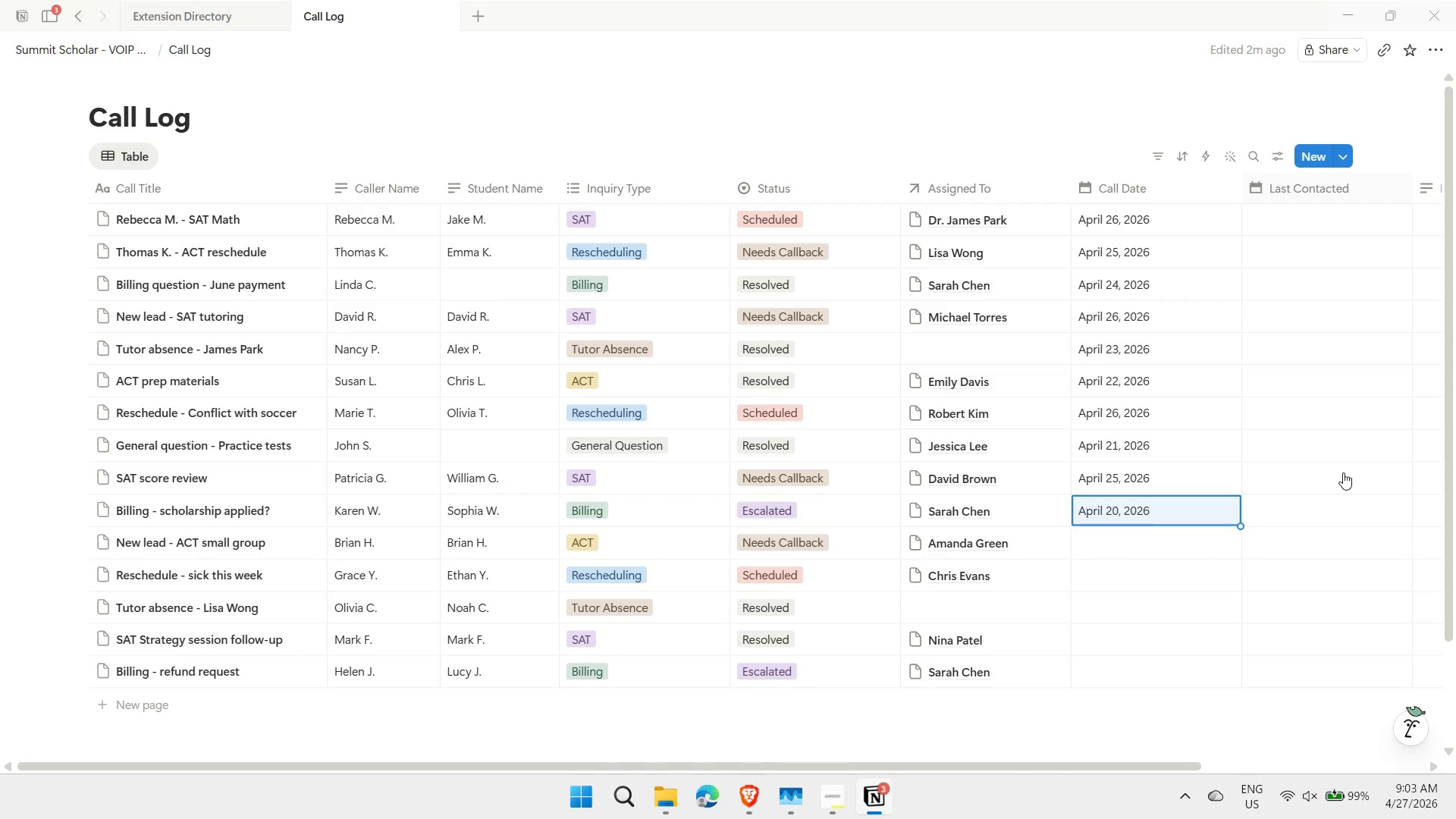 
key(ArrowDown)
 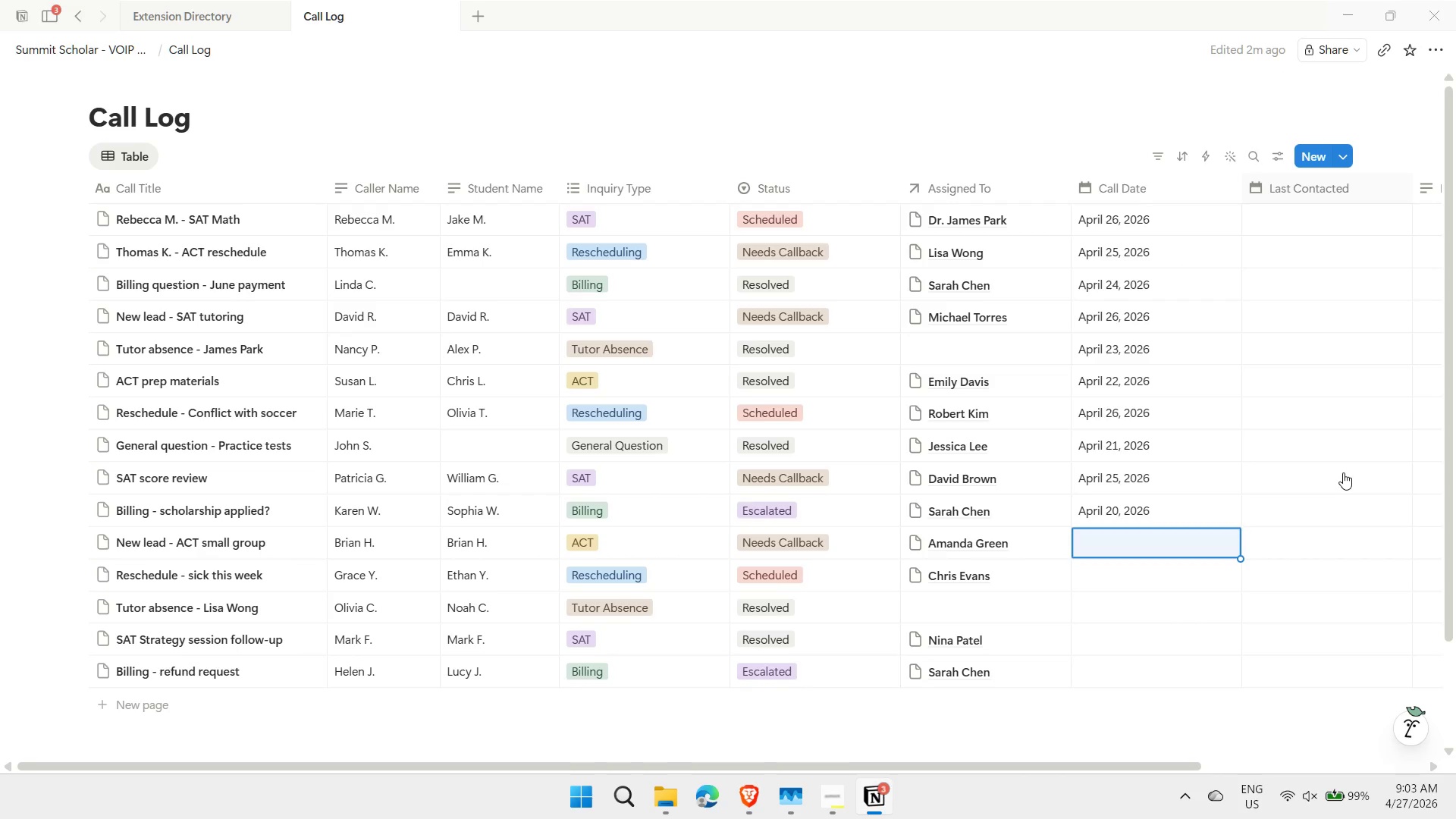 
key(Enter)
 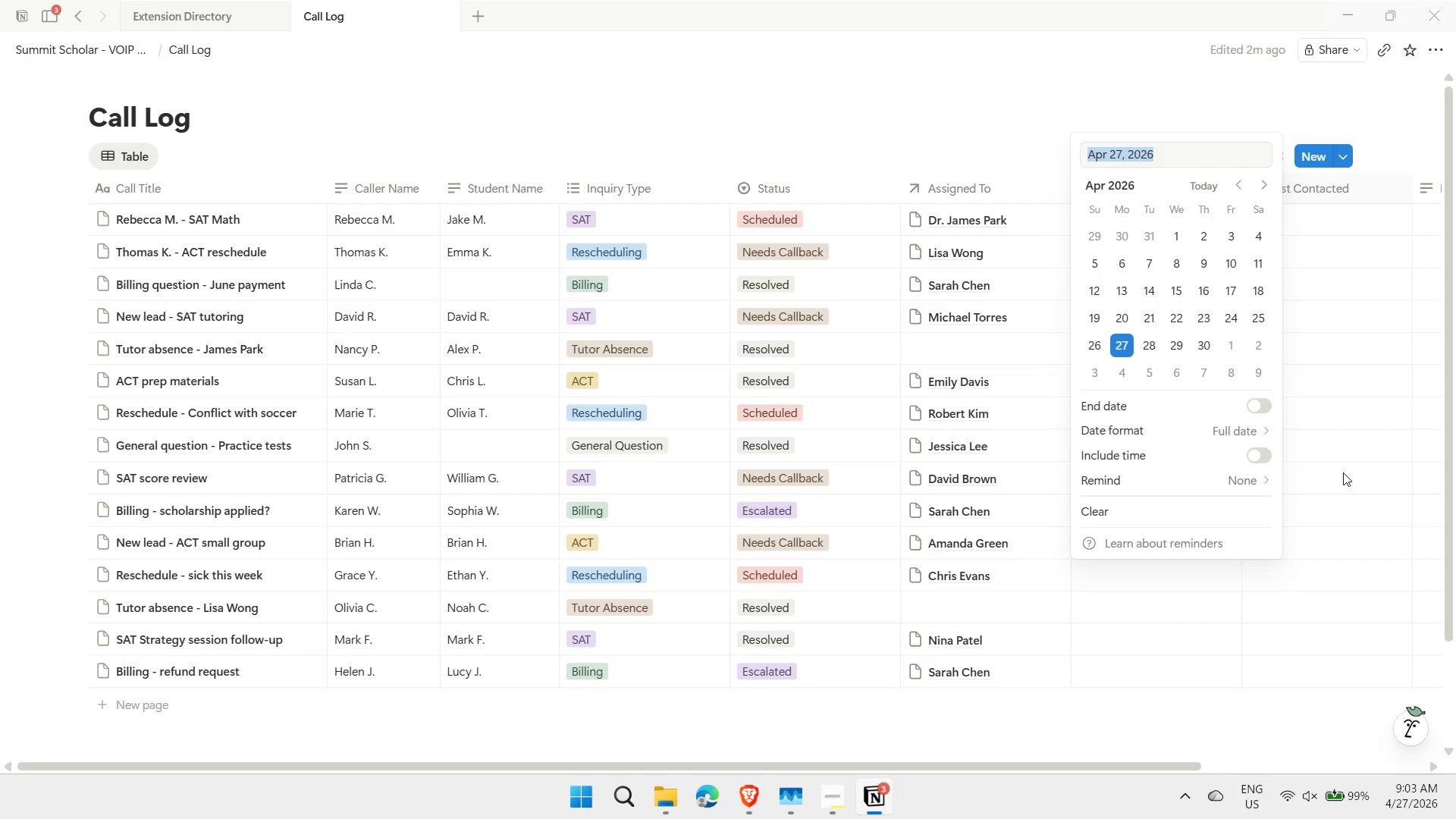 
type(4/26)
 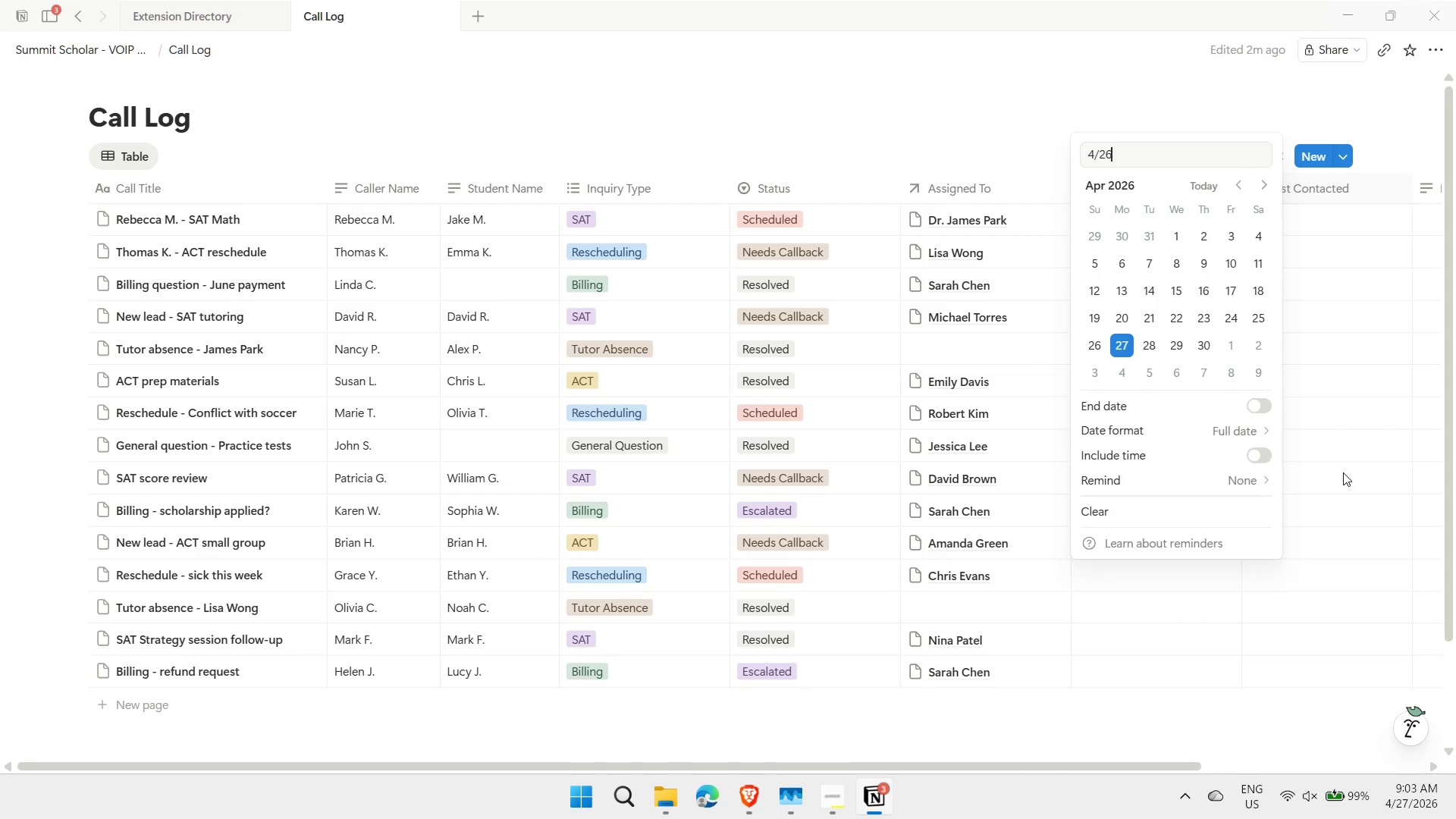 
key(Enter)
 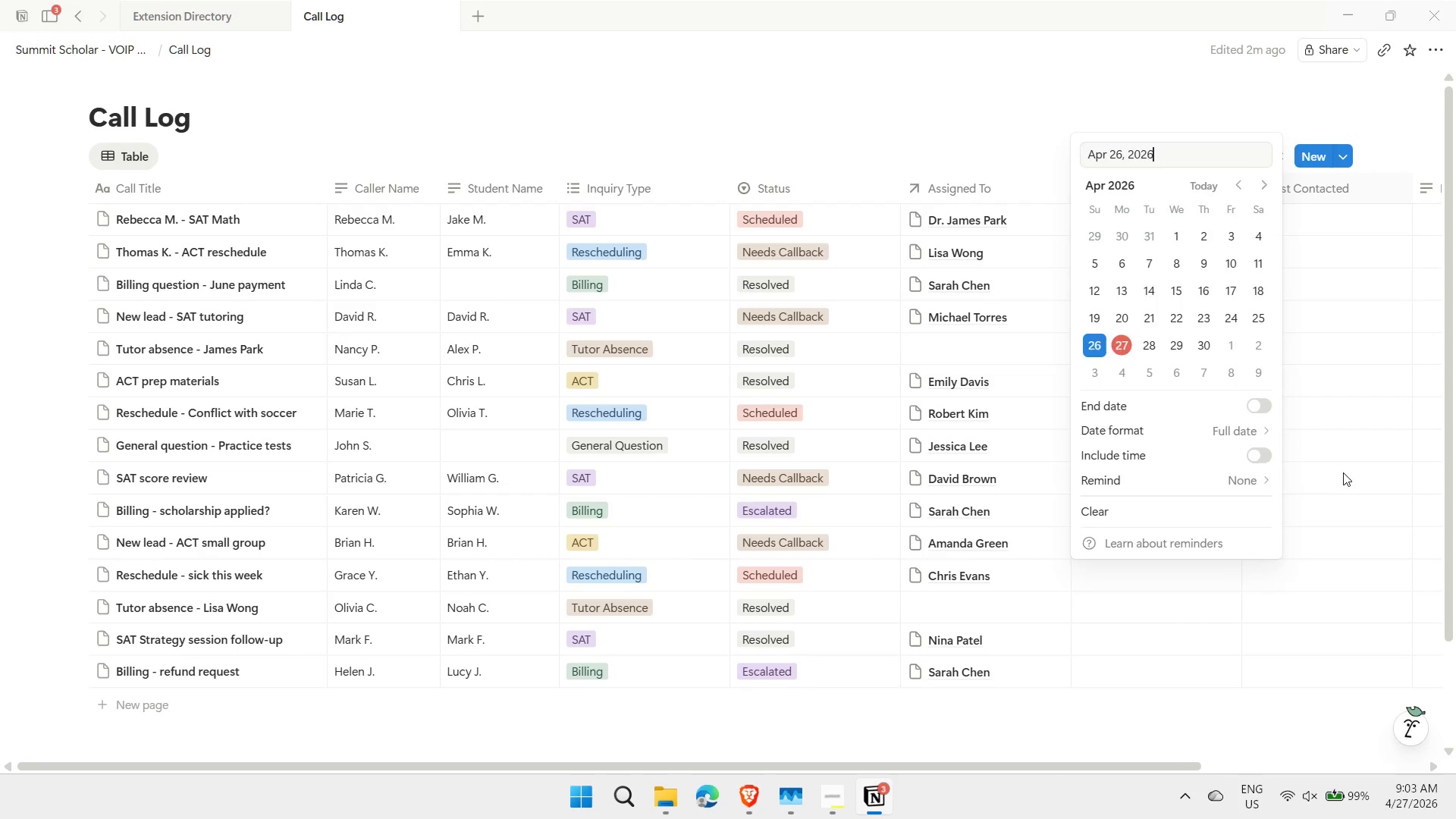 
key(Escape)
 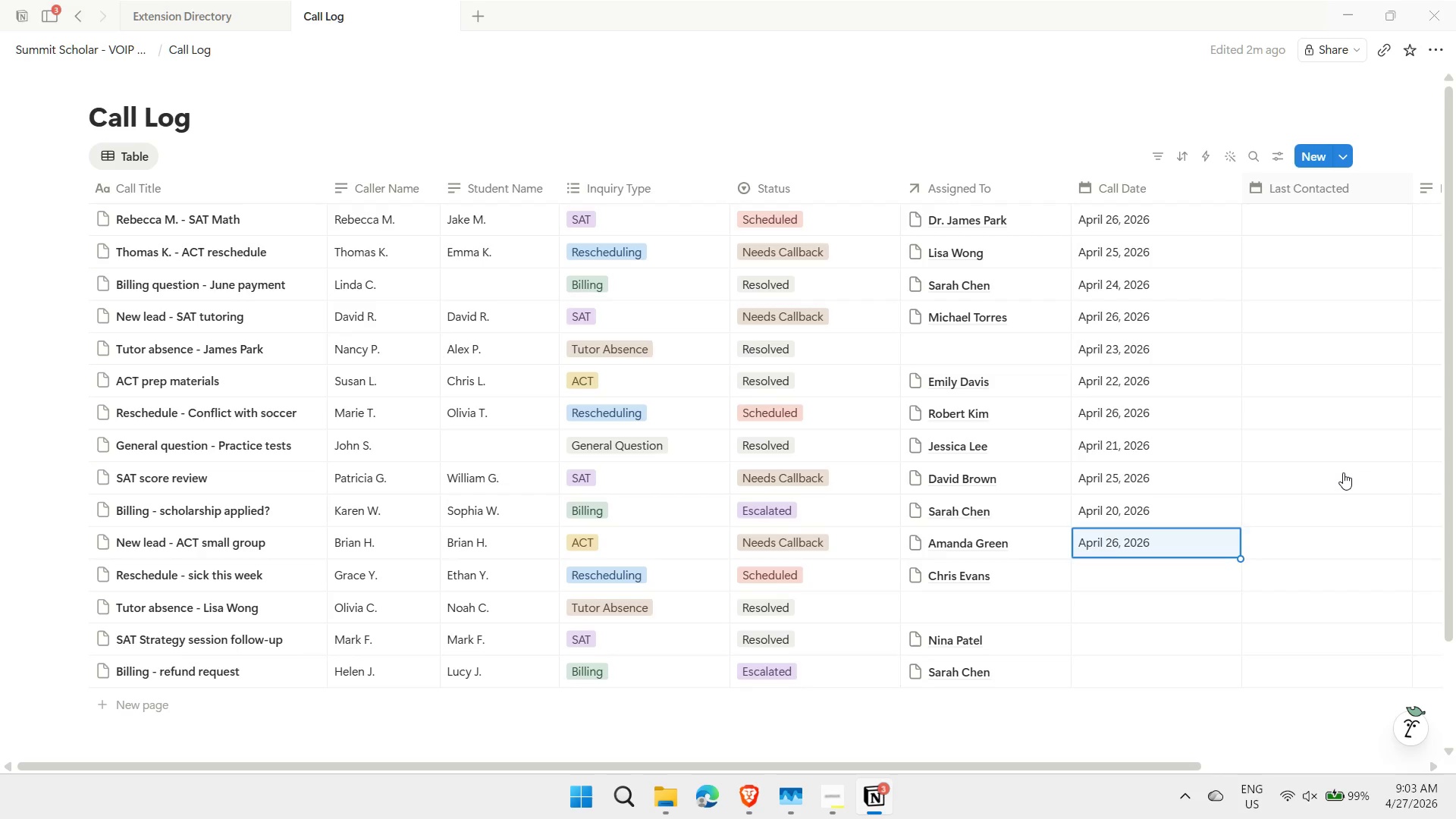 
key(ArrowDown)
 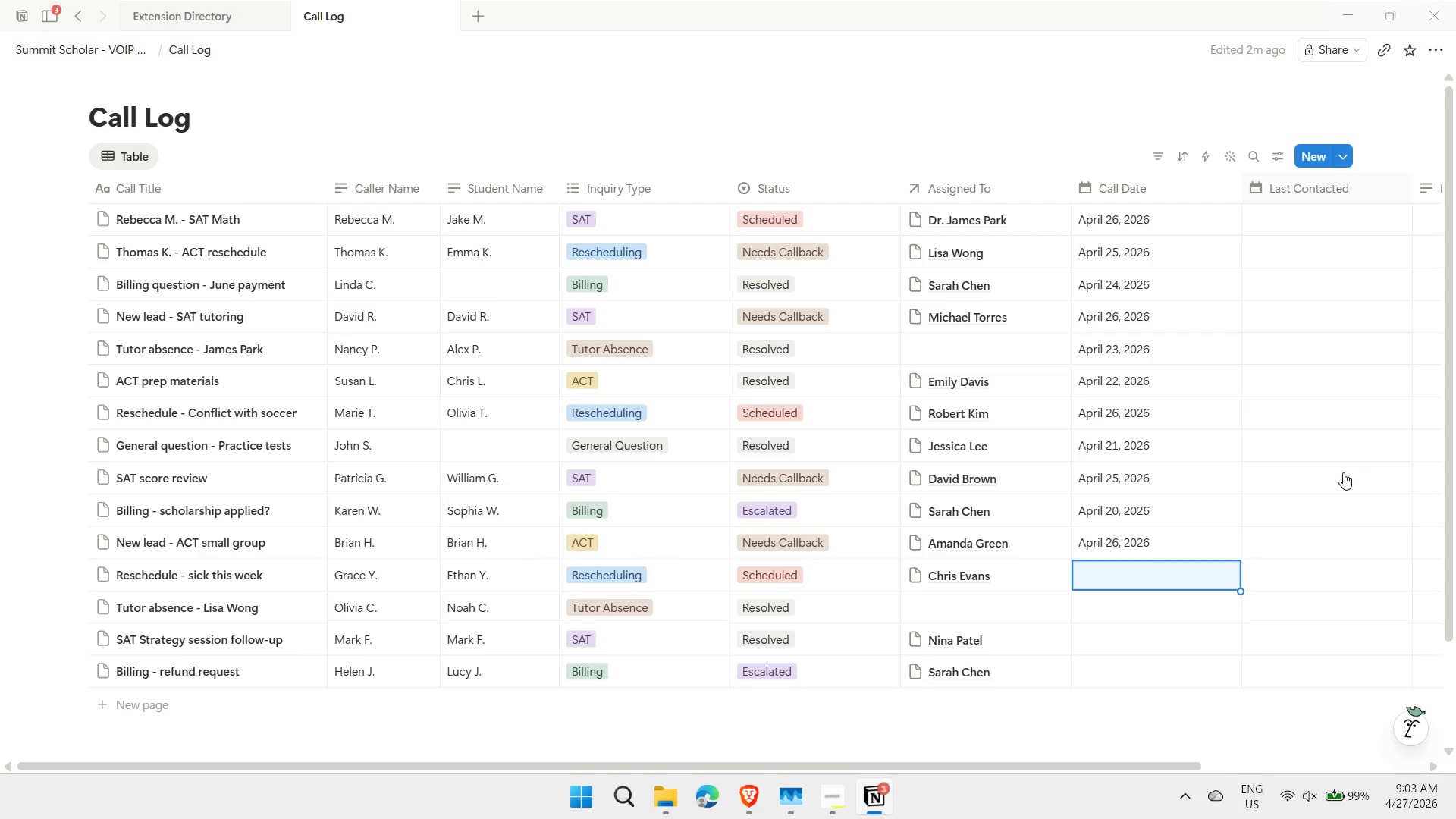 
key(Enter)
 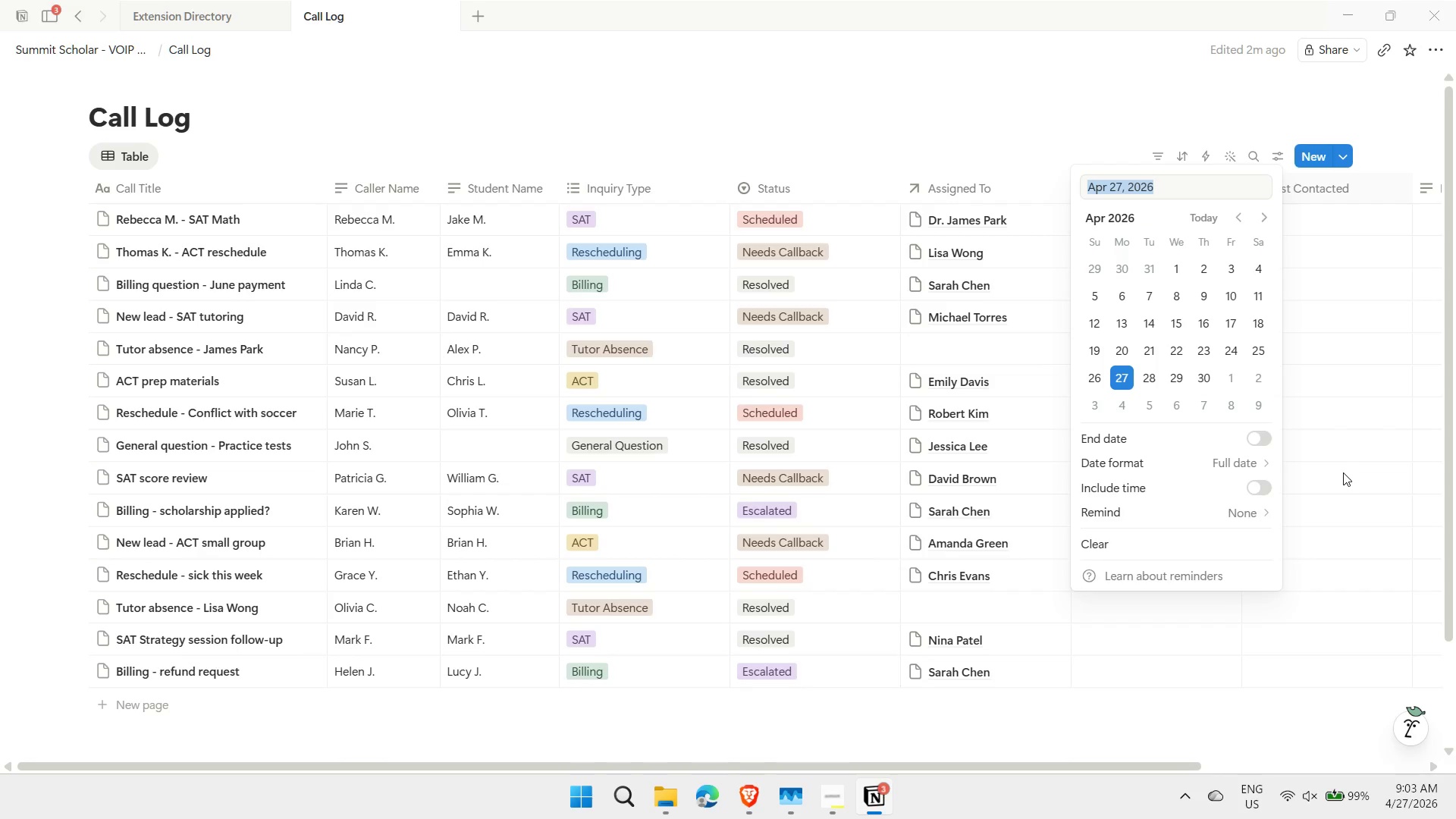 
type(4/24)
 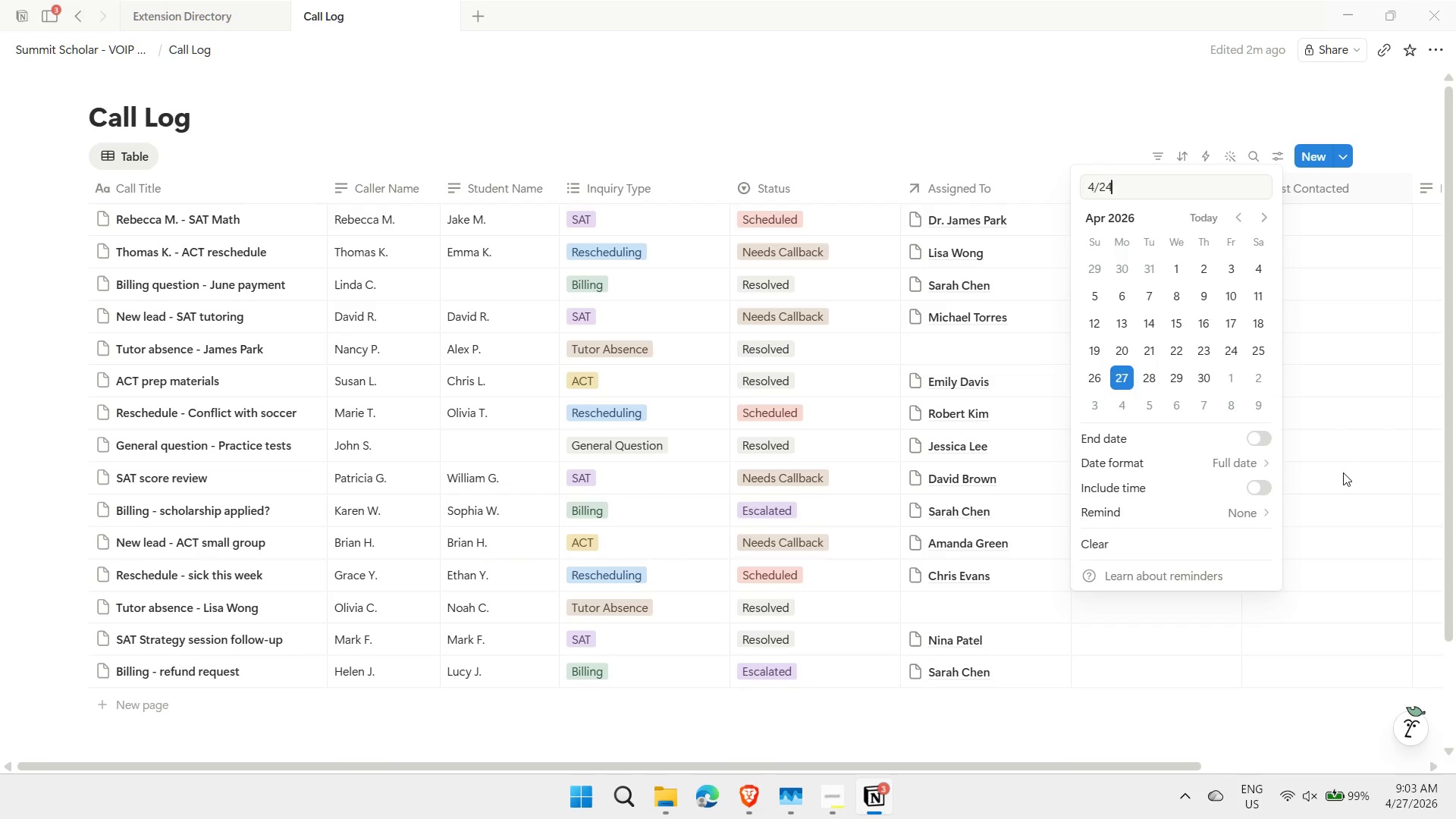 
key(Enter)
 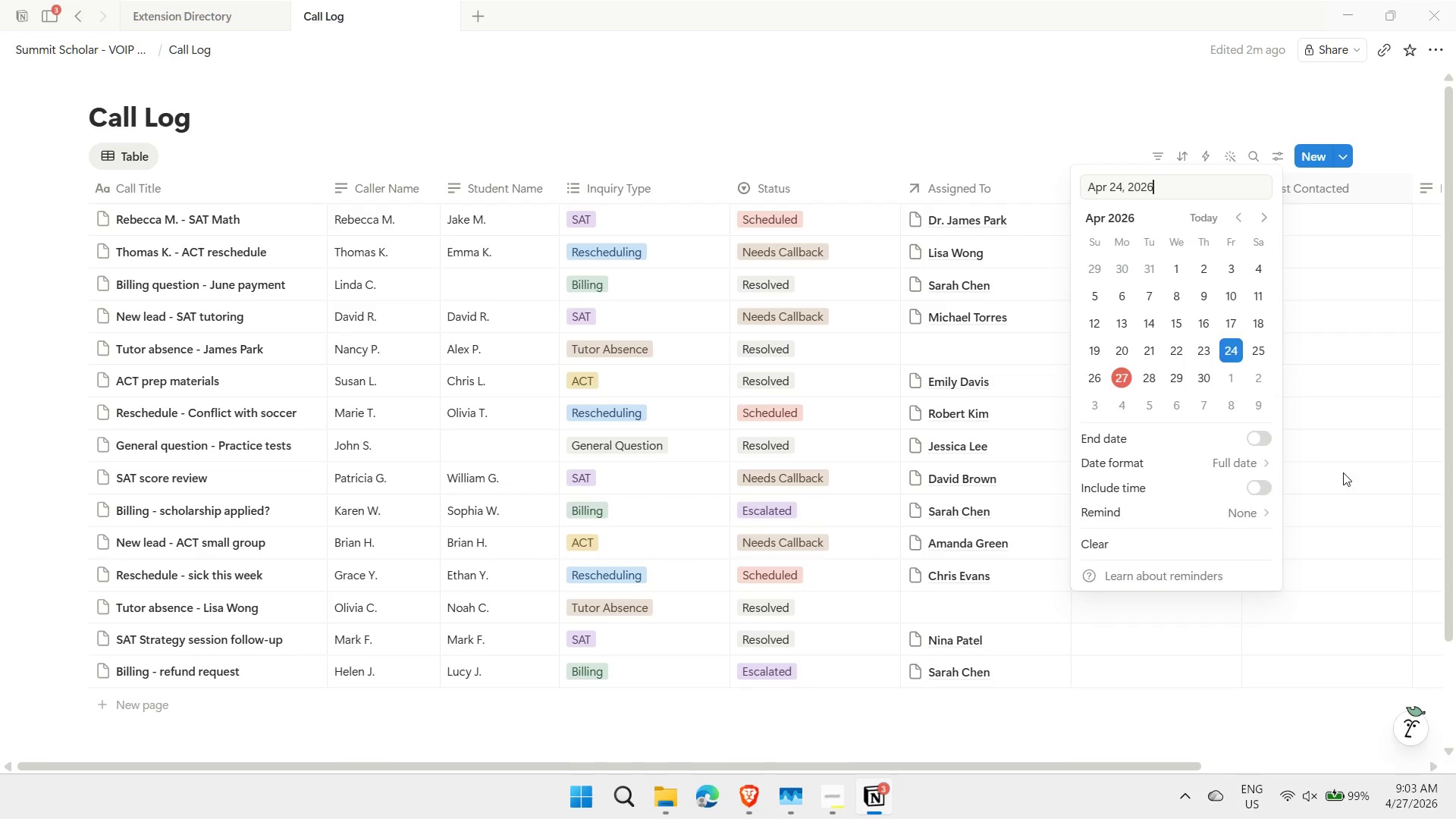 
key(Escape)
 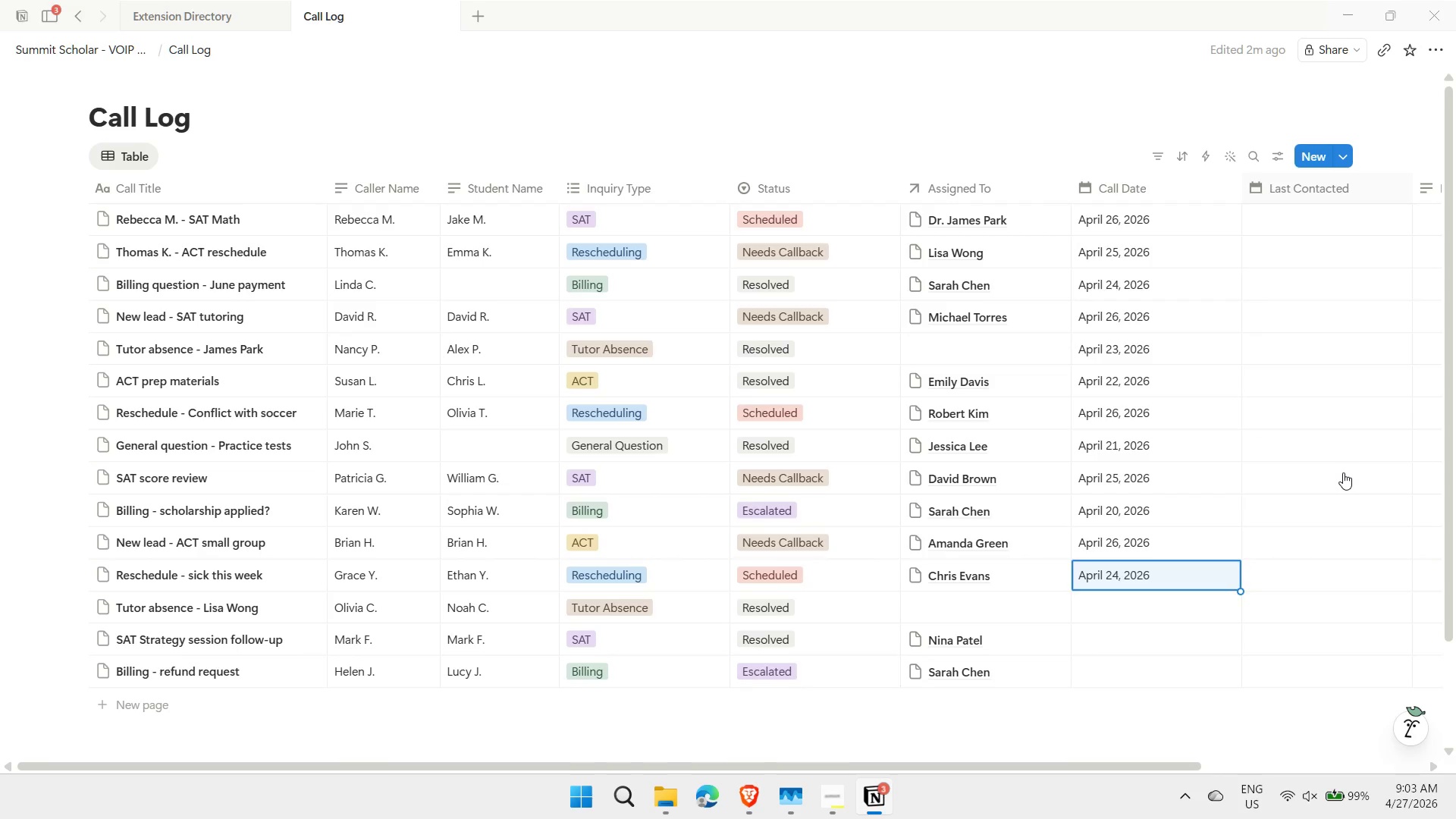 
key(ArrowDown)
 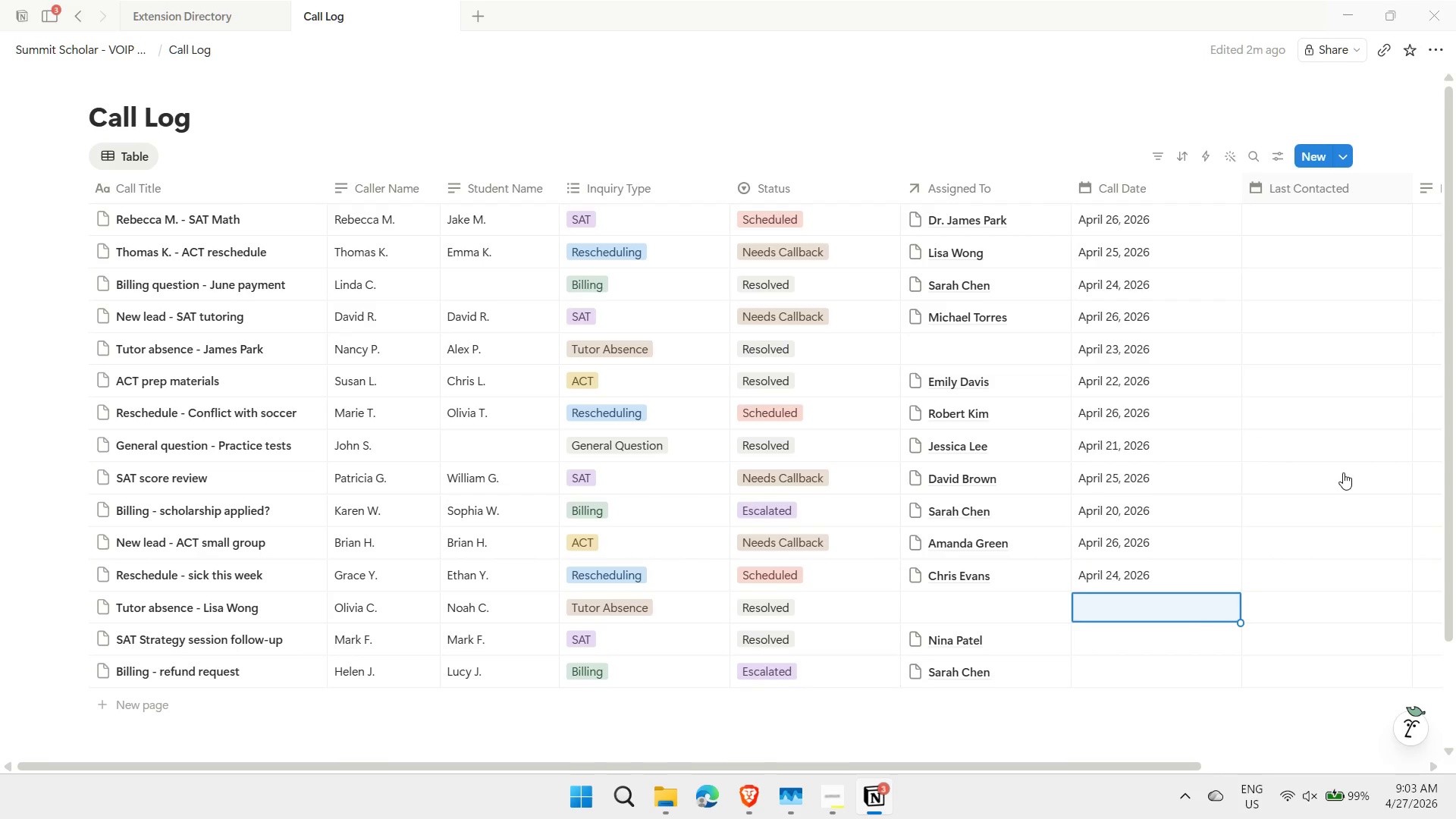 
key(Enter)
 